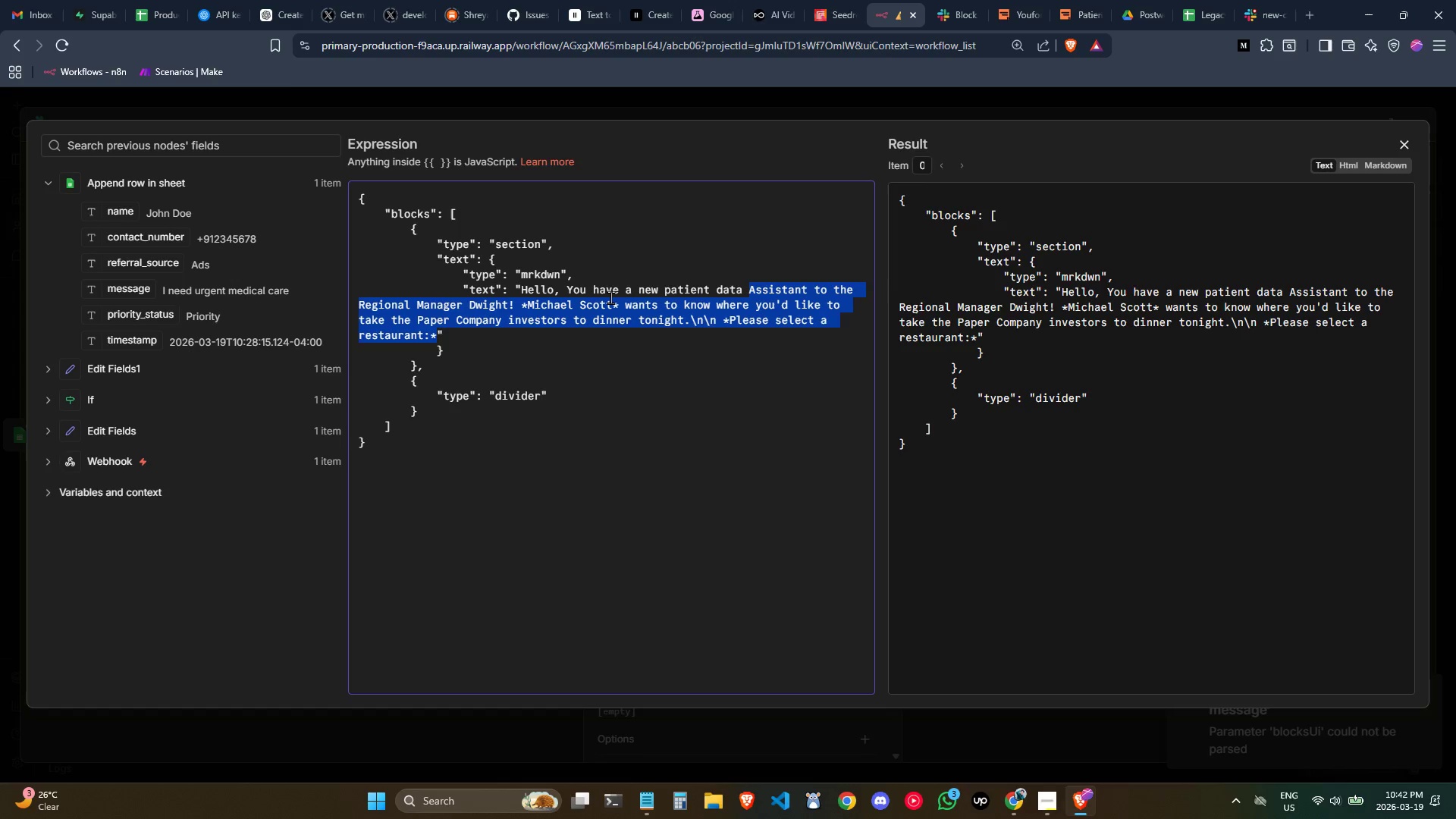 
key(Shift+ArrowUp)
 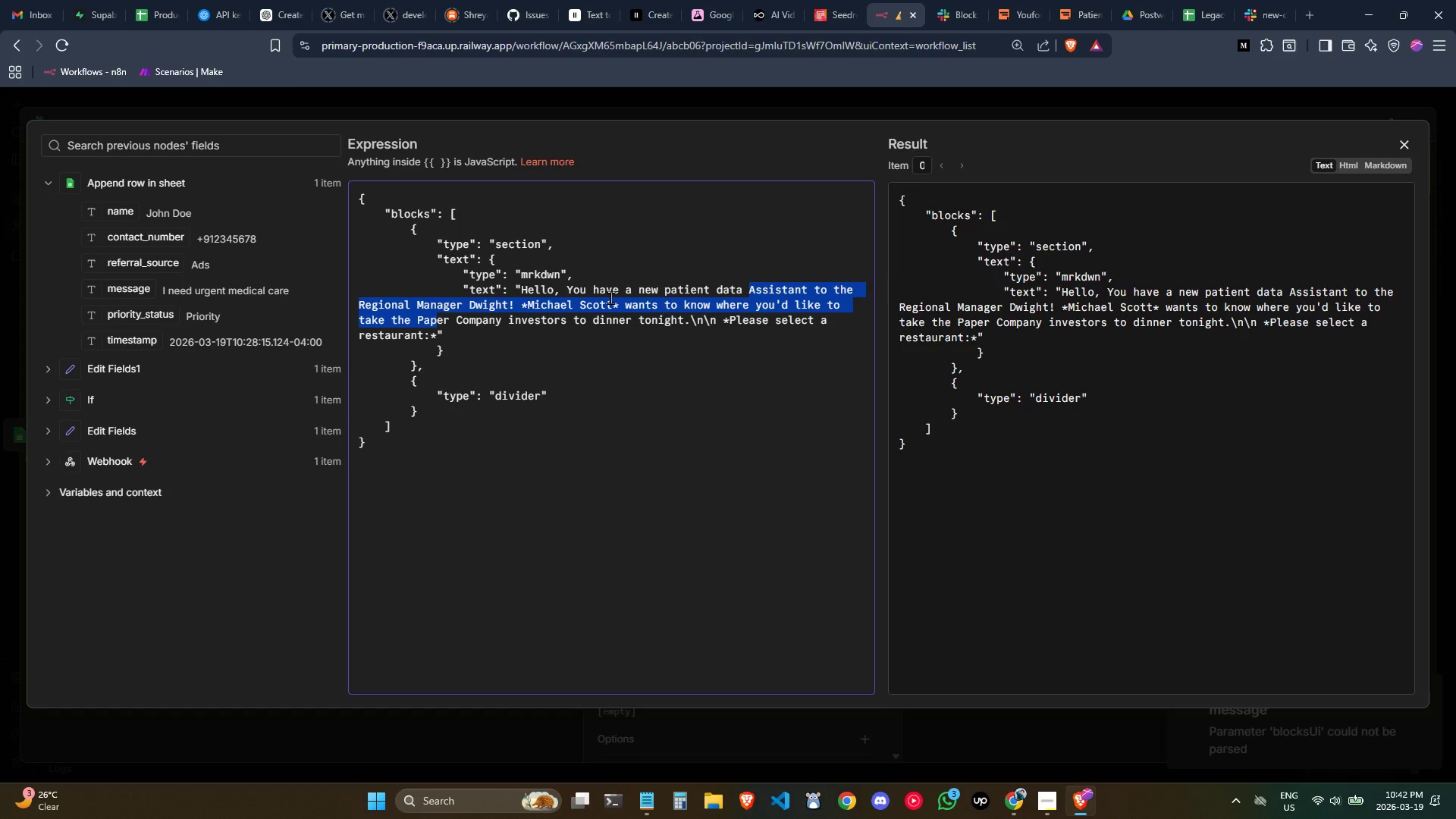 
key(Shift+ArrowDown)
 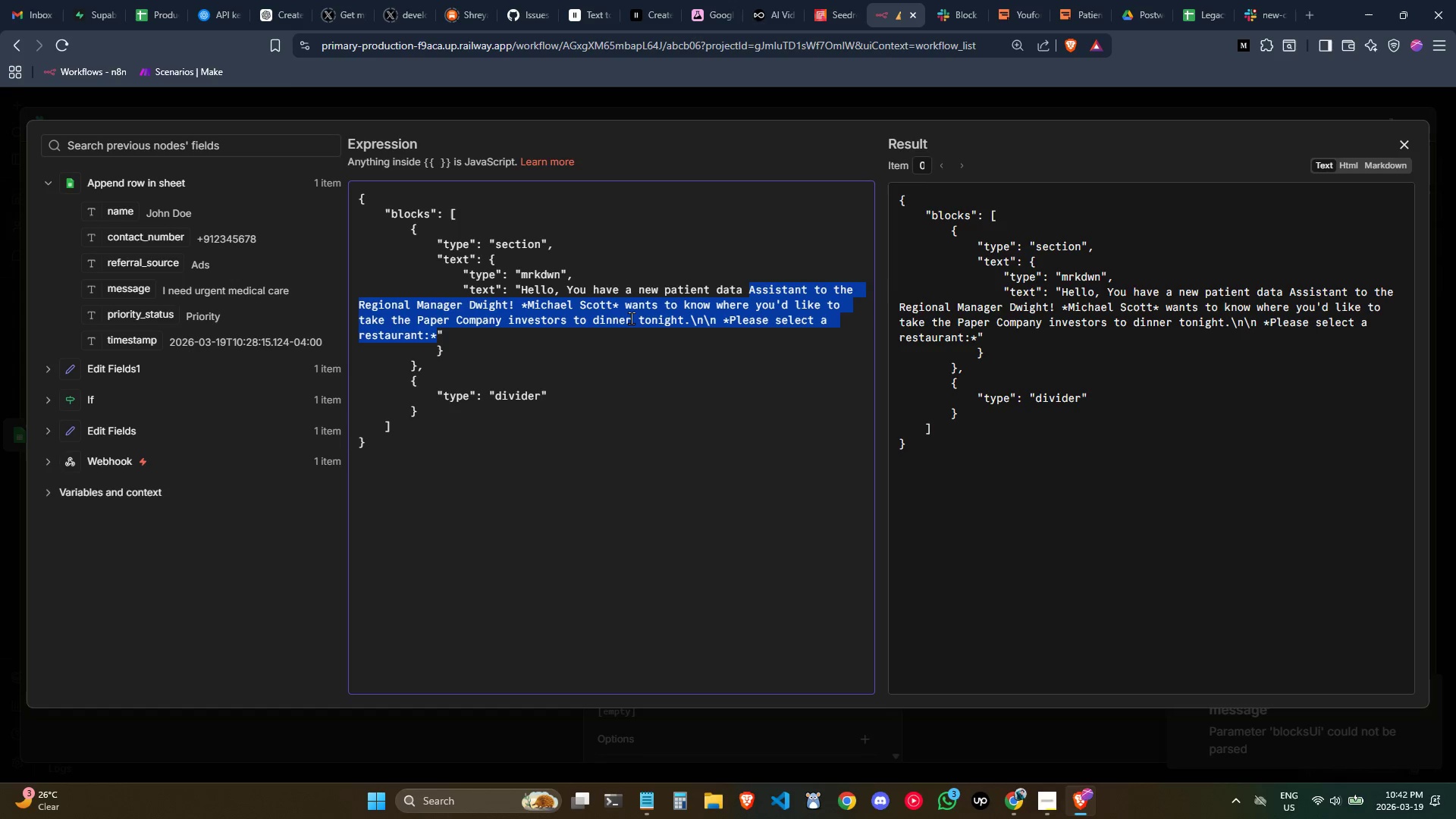 
wait(6.41)
 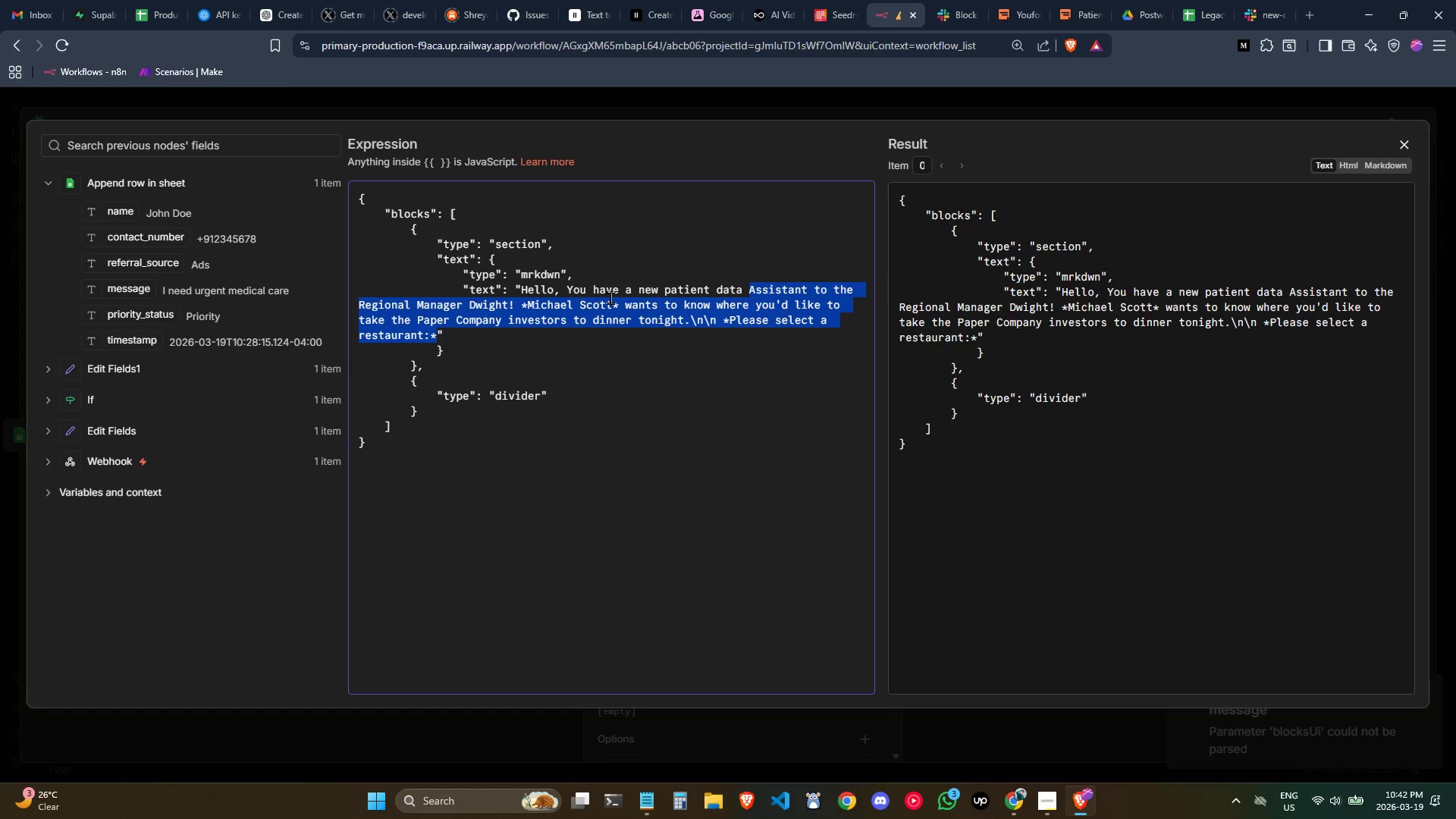 
key(ArrowLeft)
 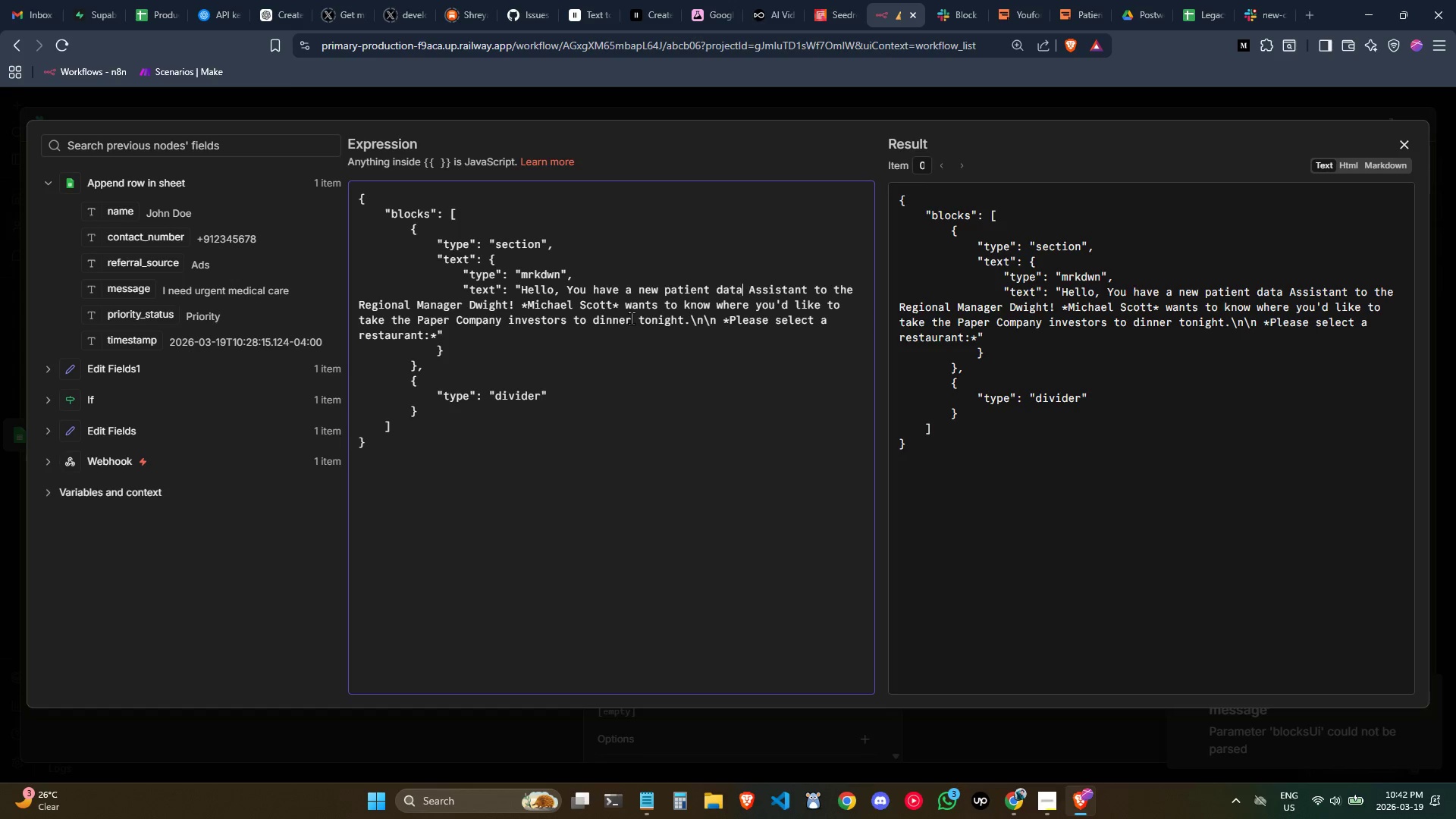 
key(ArrowLeft)
 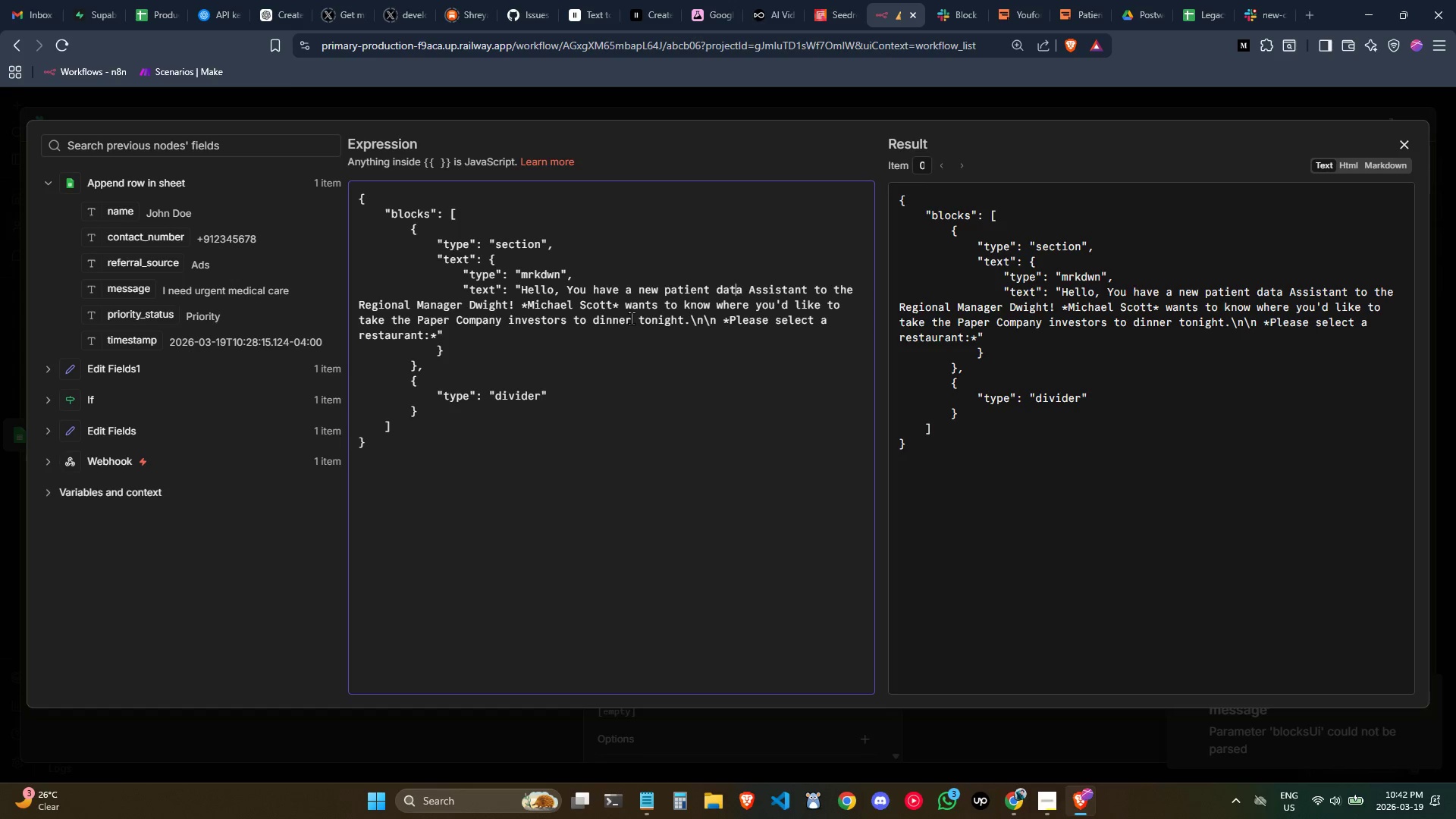 
key(ArrowLeft)
 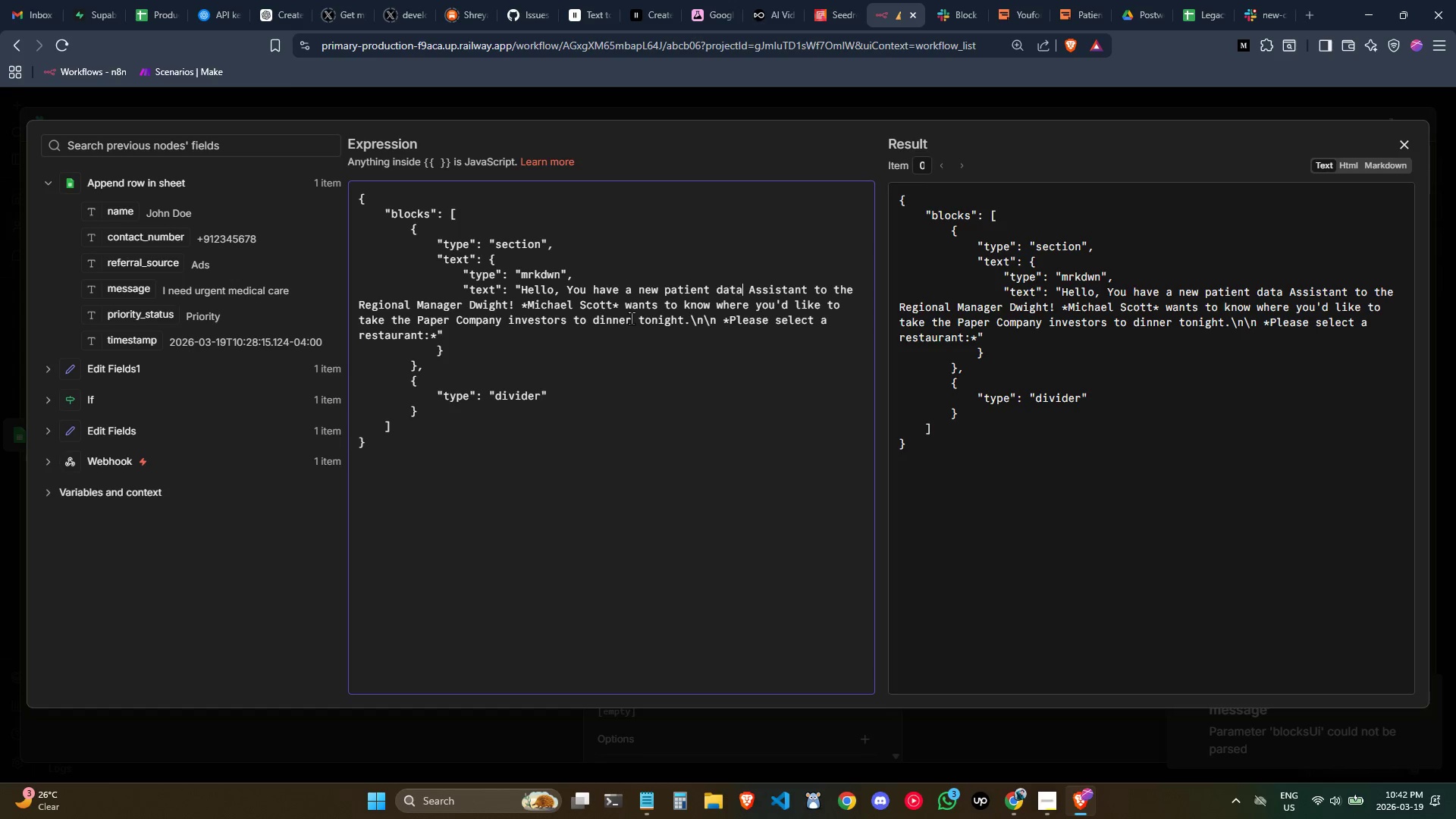 
key(ArrowRight)
 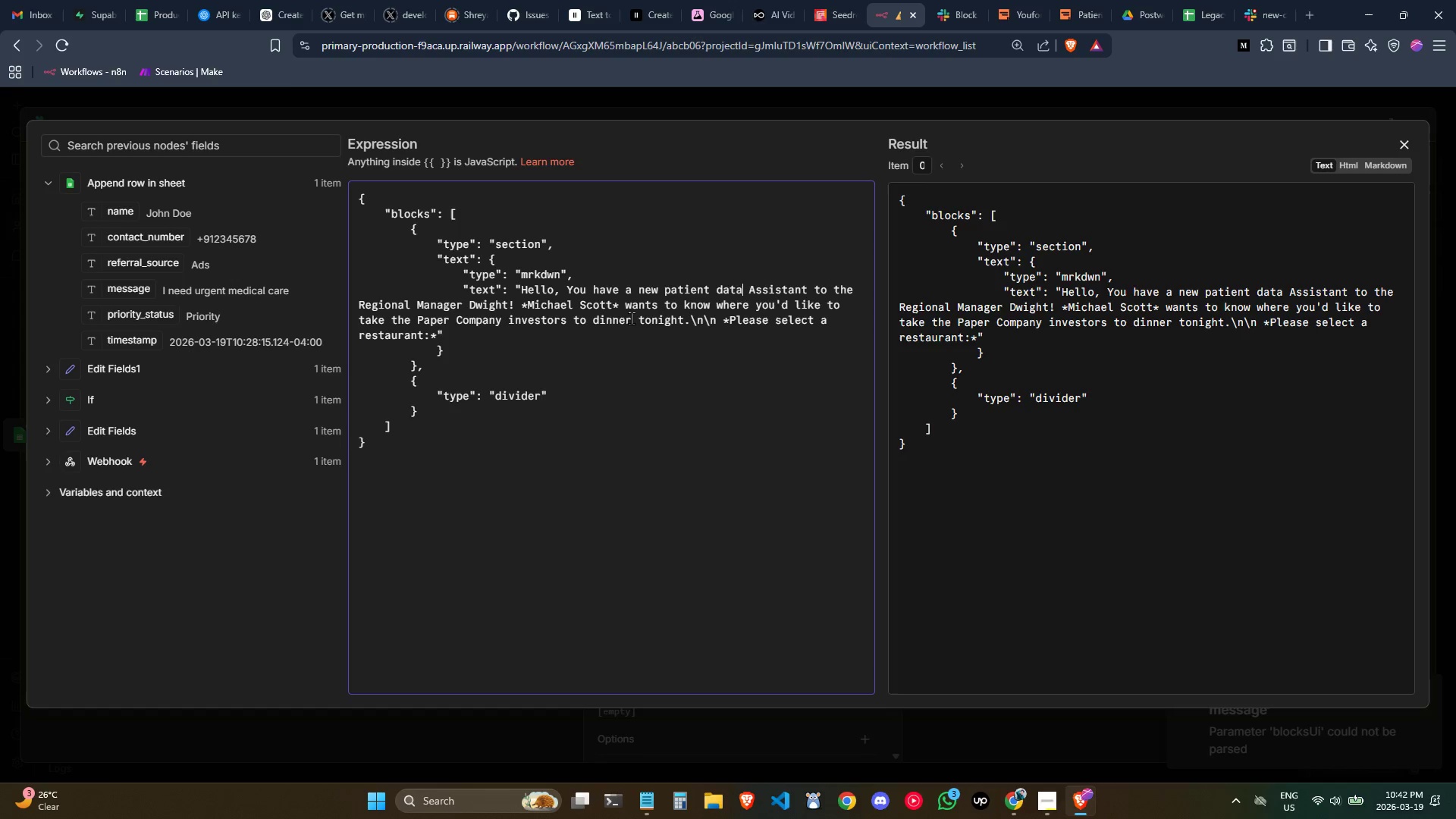 
key(Backspace)
key(Backspace)
key(Backspace)
key(Backspace)
key(Backspace)
type( reco)
 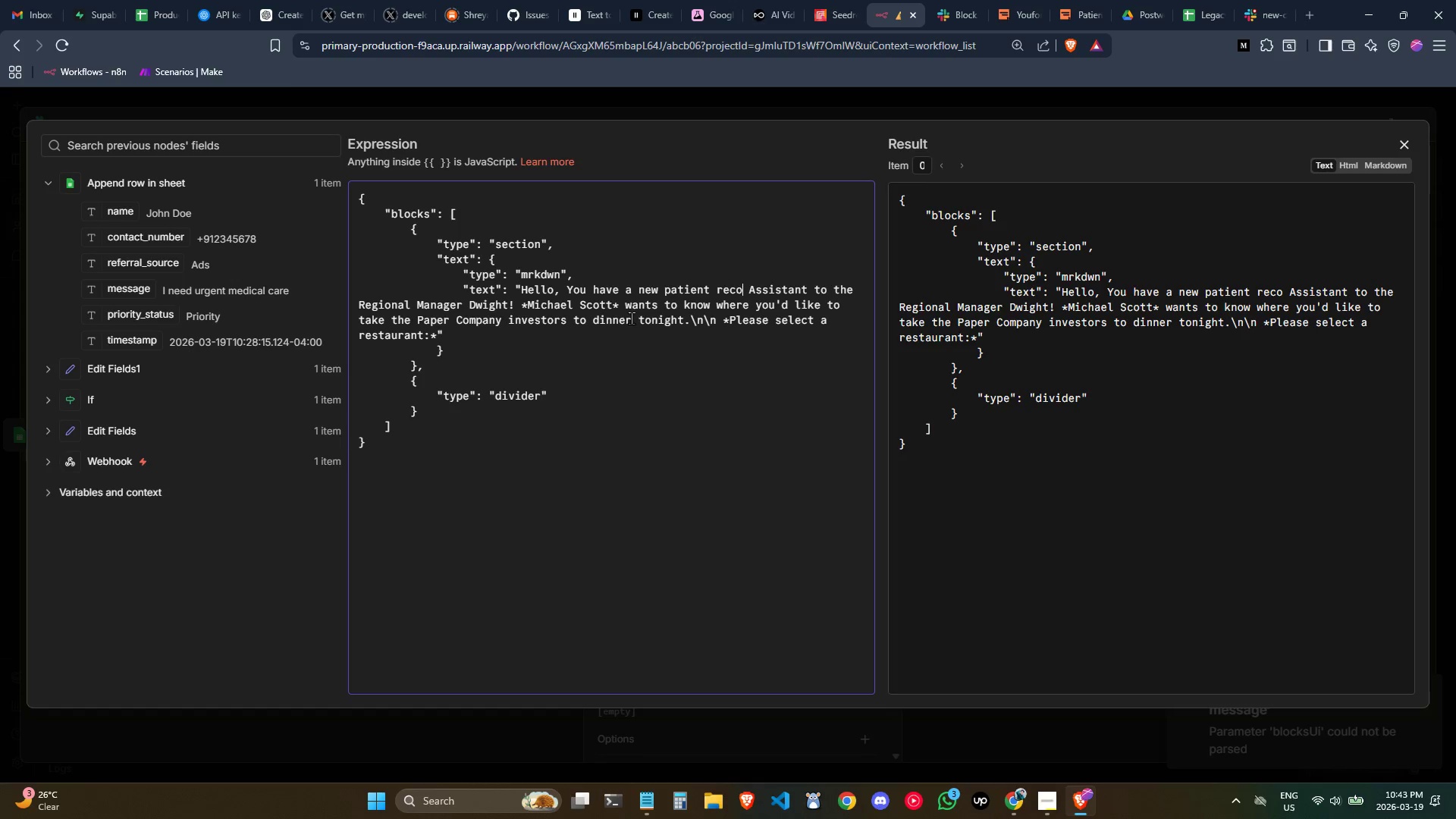 
key(Control+Backspace)
 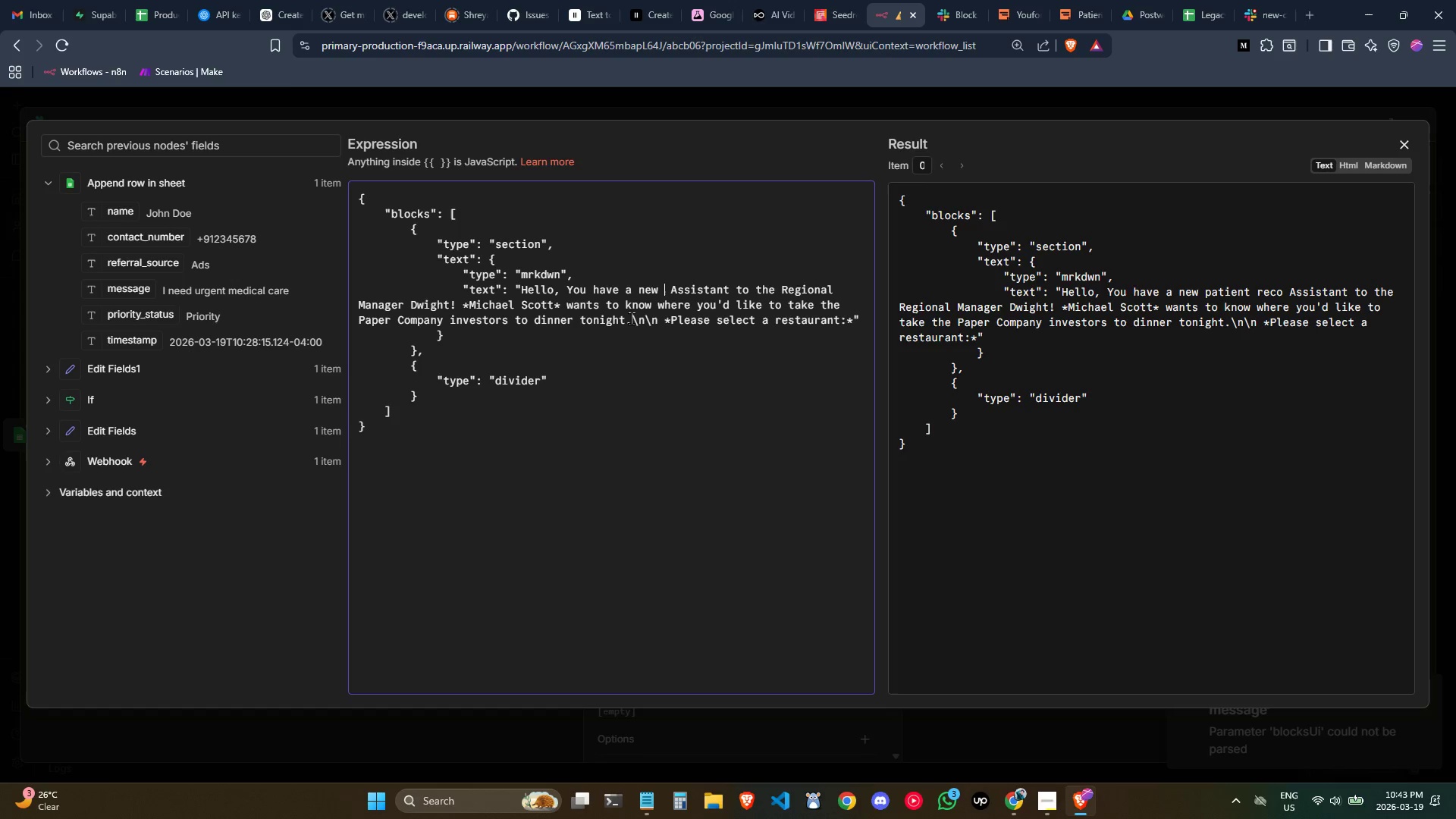 
key(Control+Backspace)
 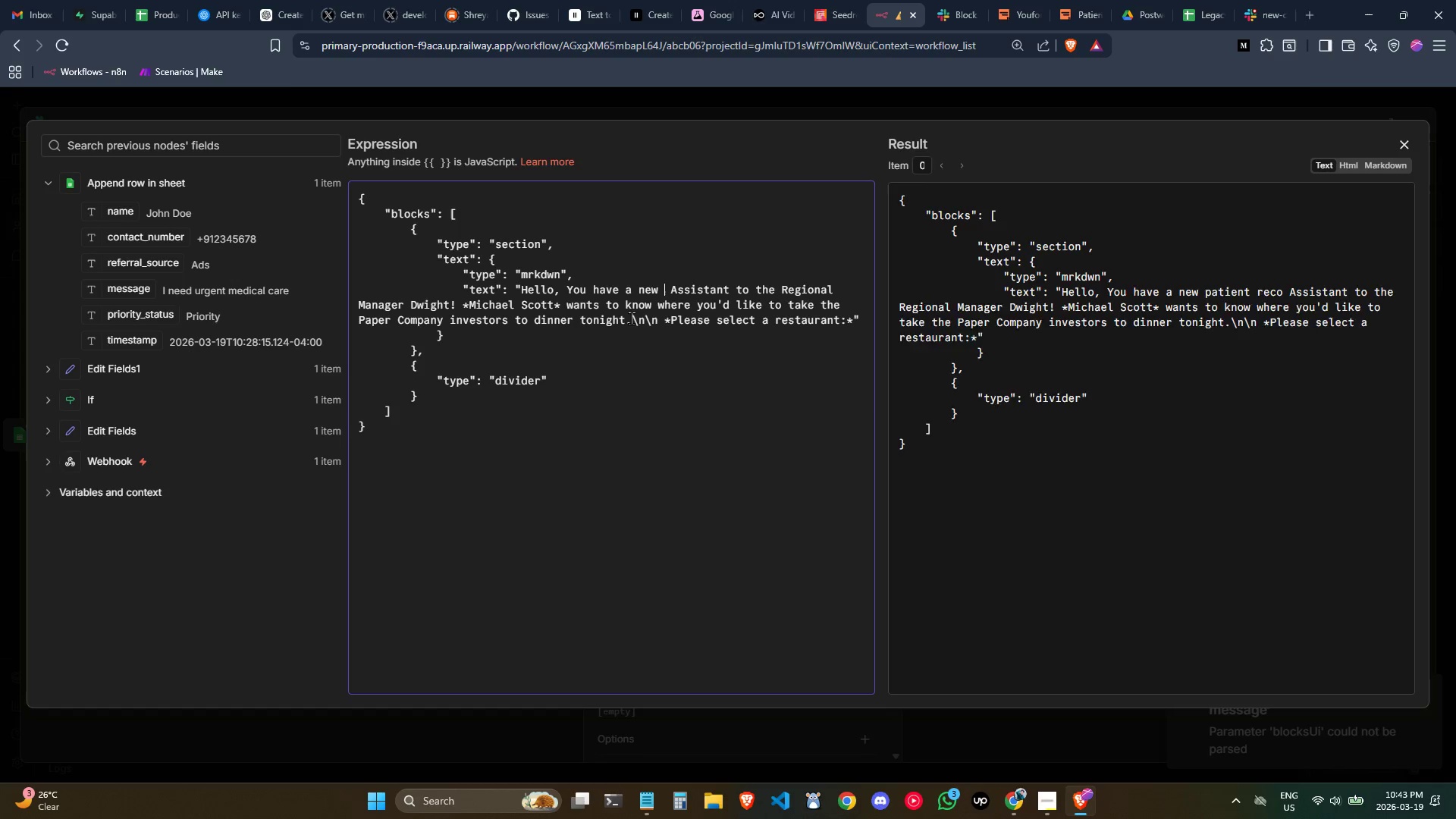 
key(Backspace)
 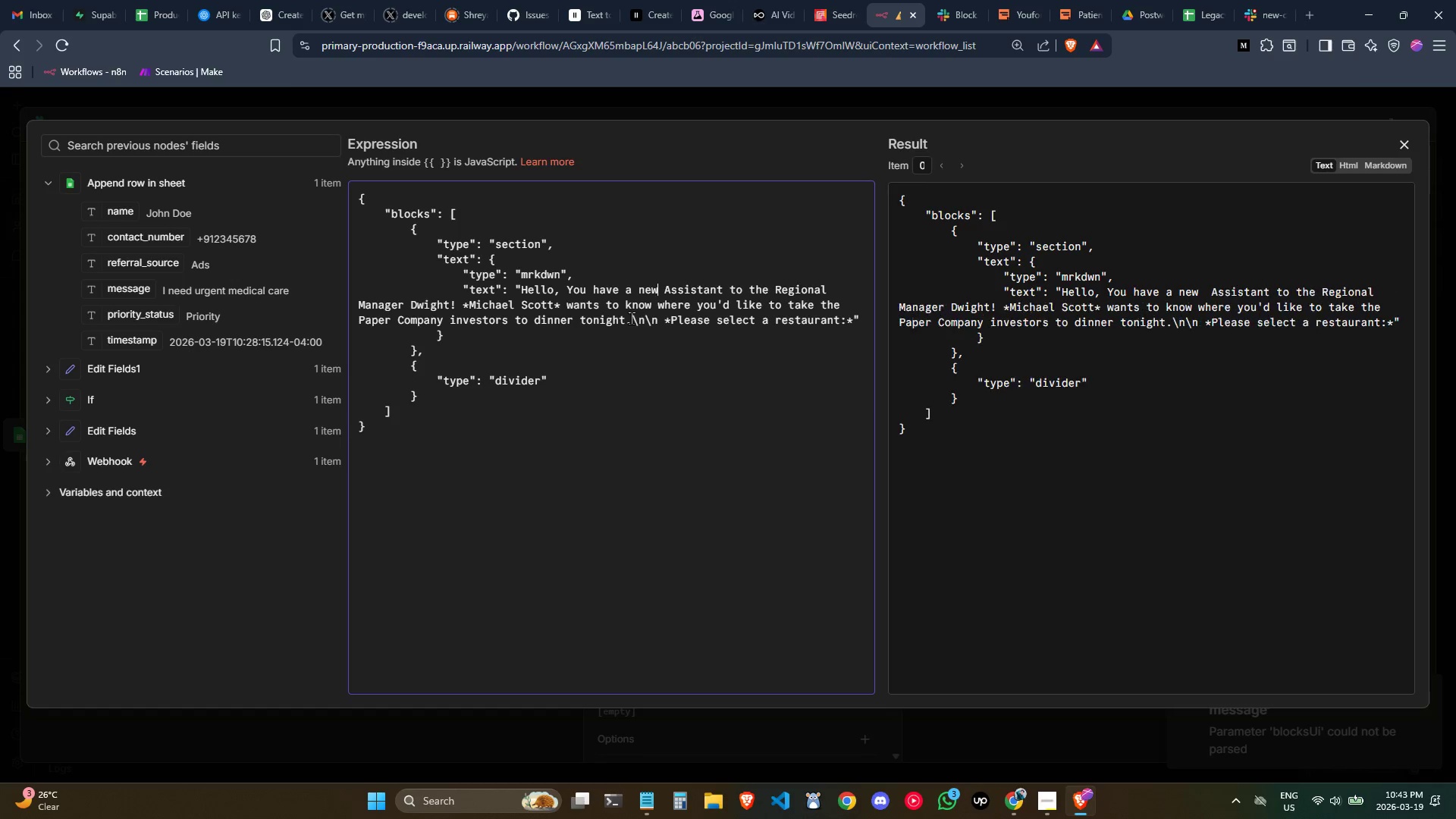 
key(Control+ControlLeft)
 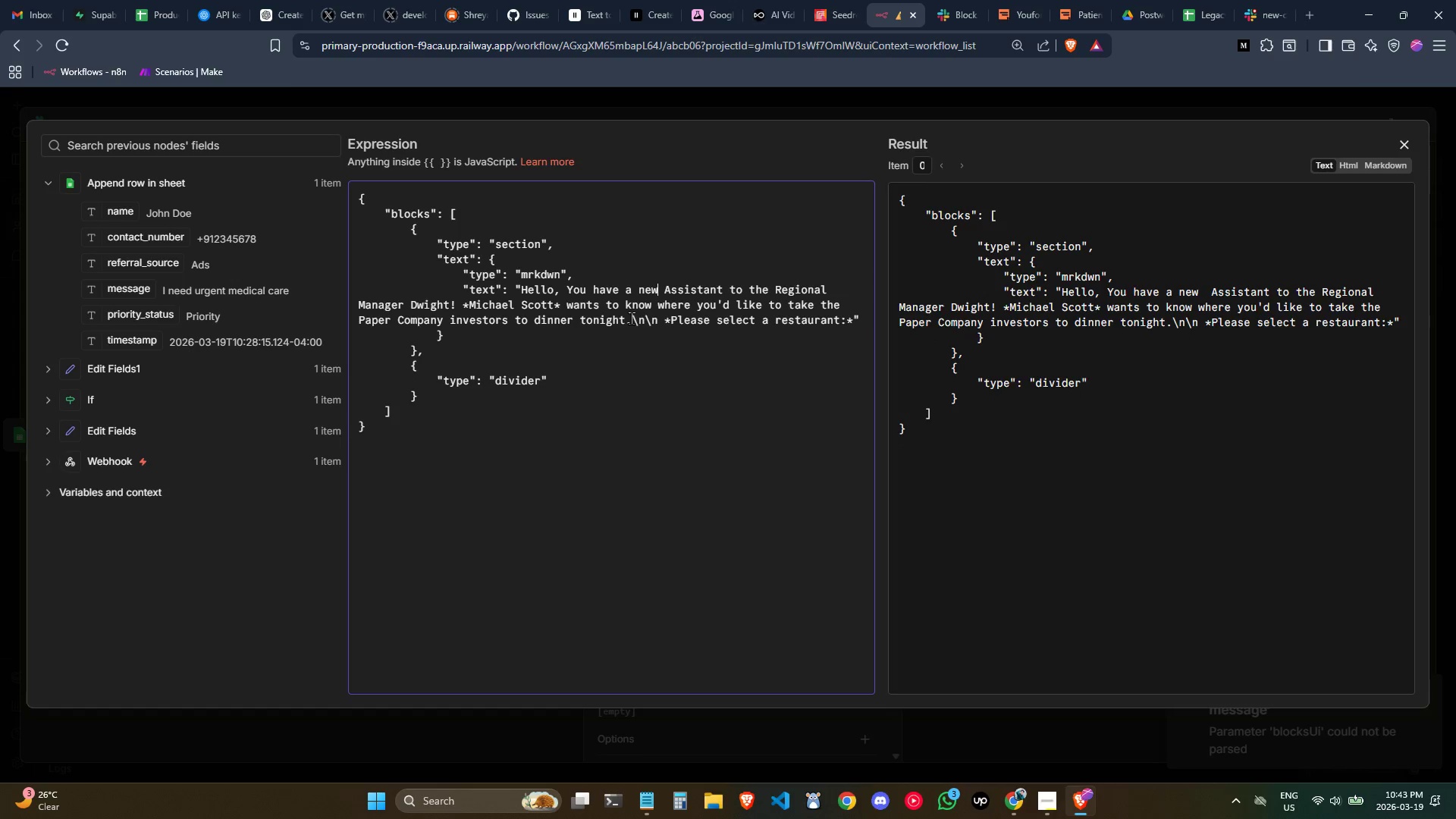 
key(Backspace)
 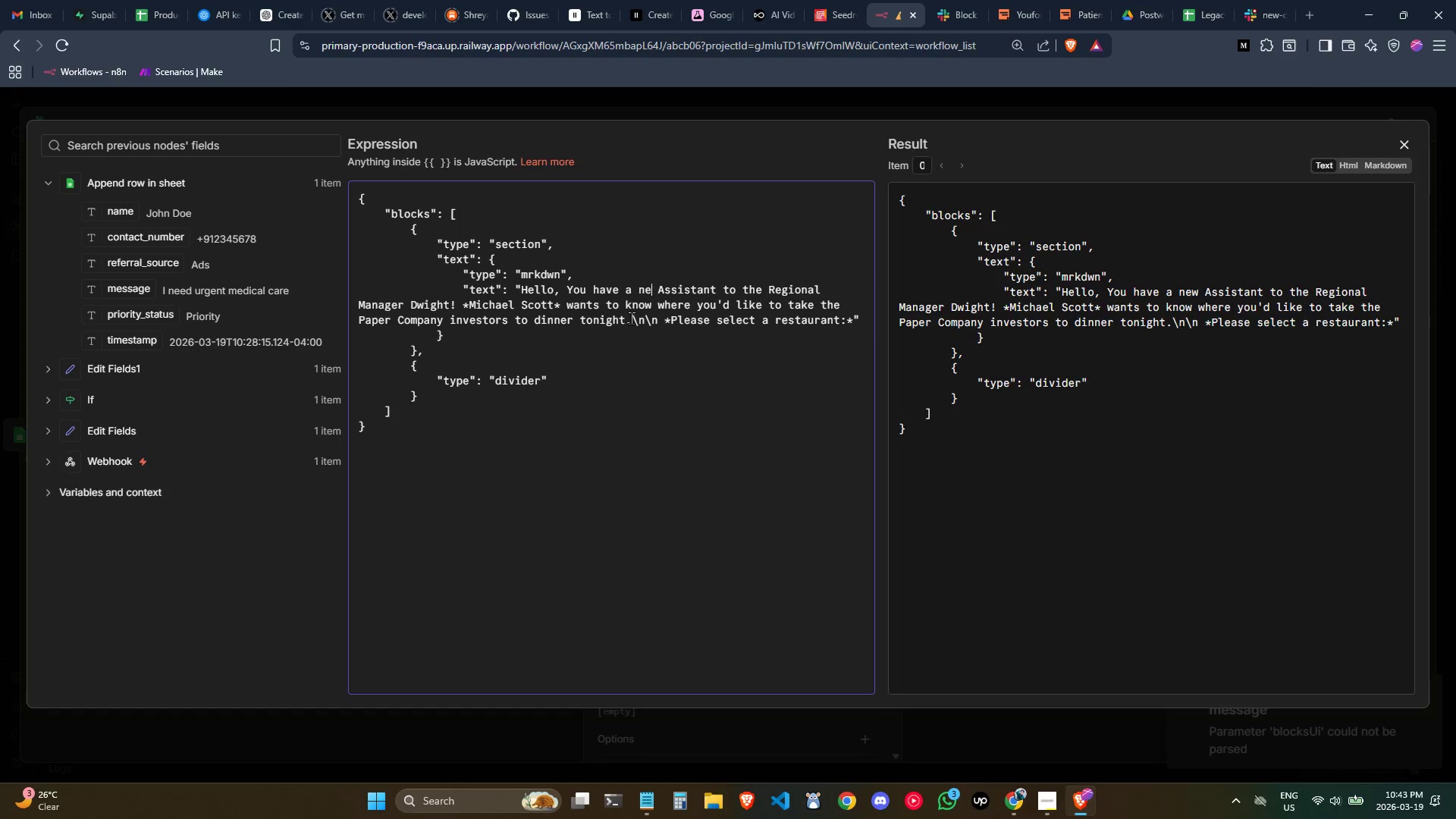 
key(Backspace)
 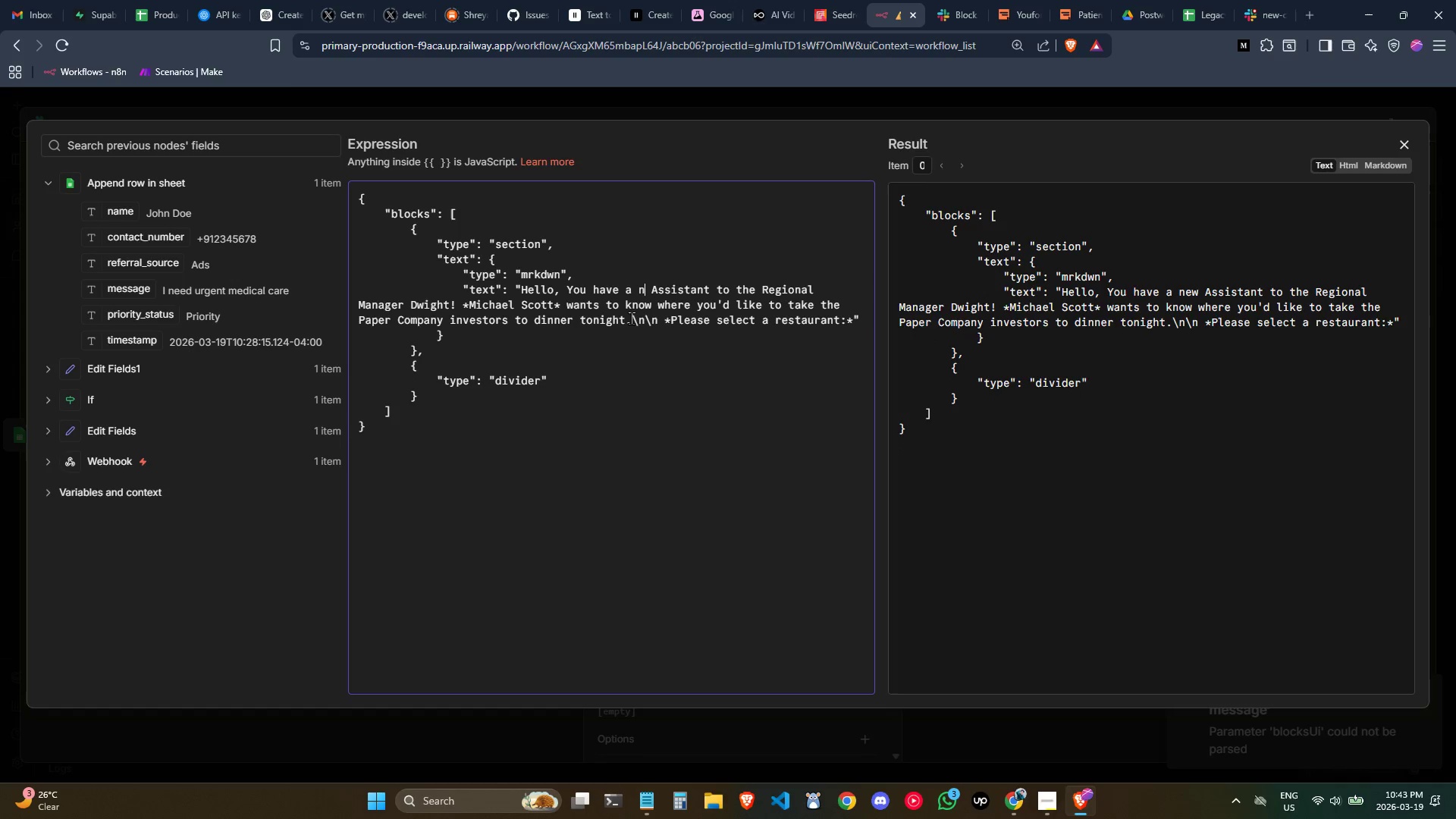 
key(Backspace)
 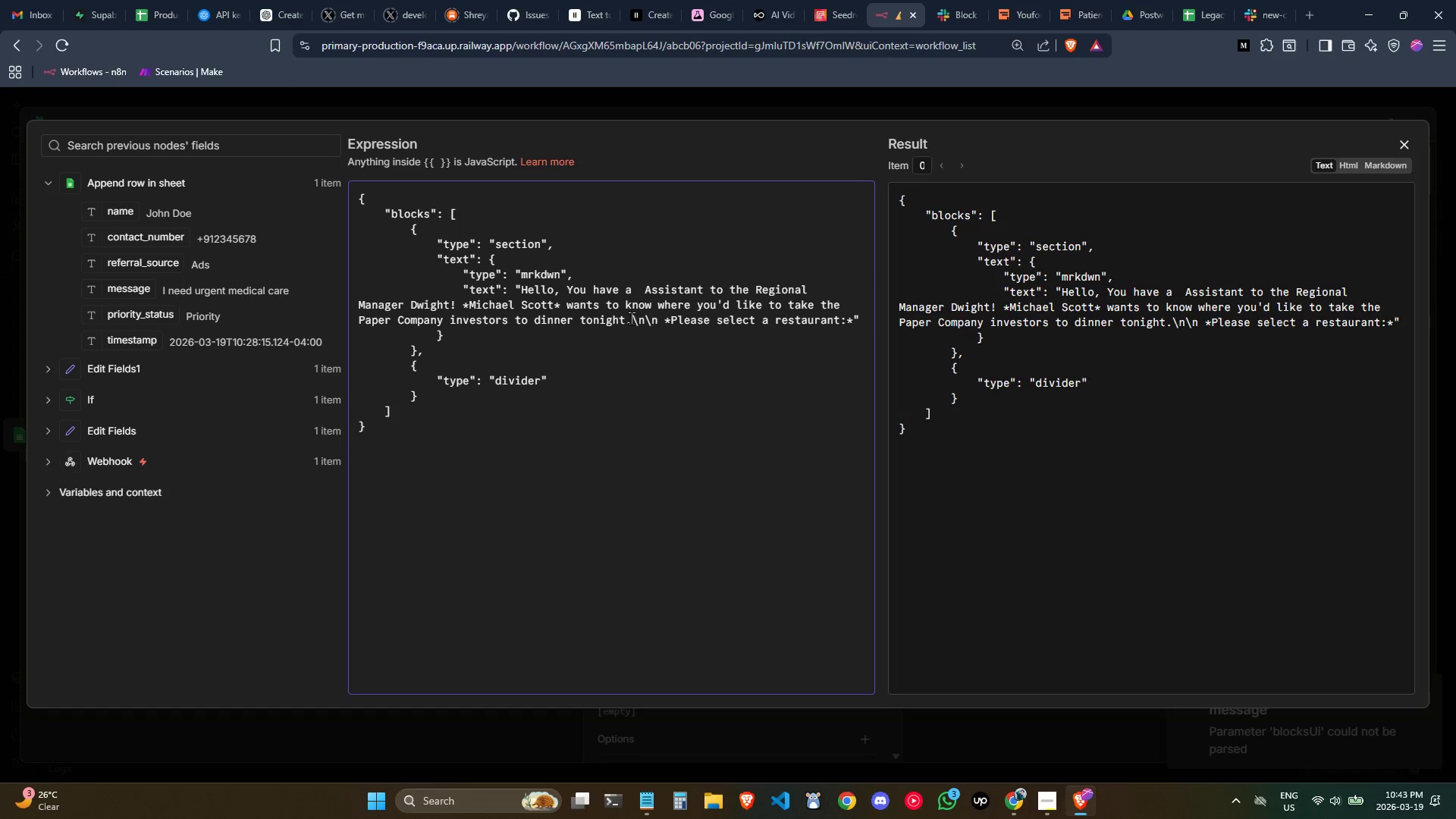 
key(Control+Backspace)
 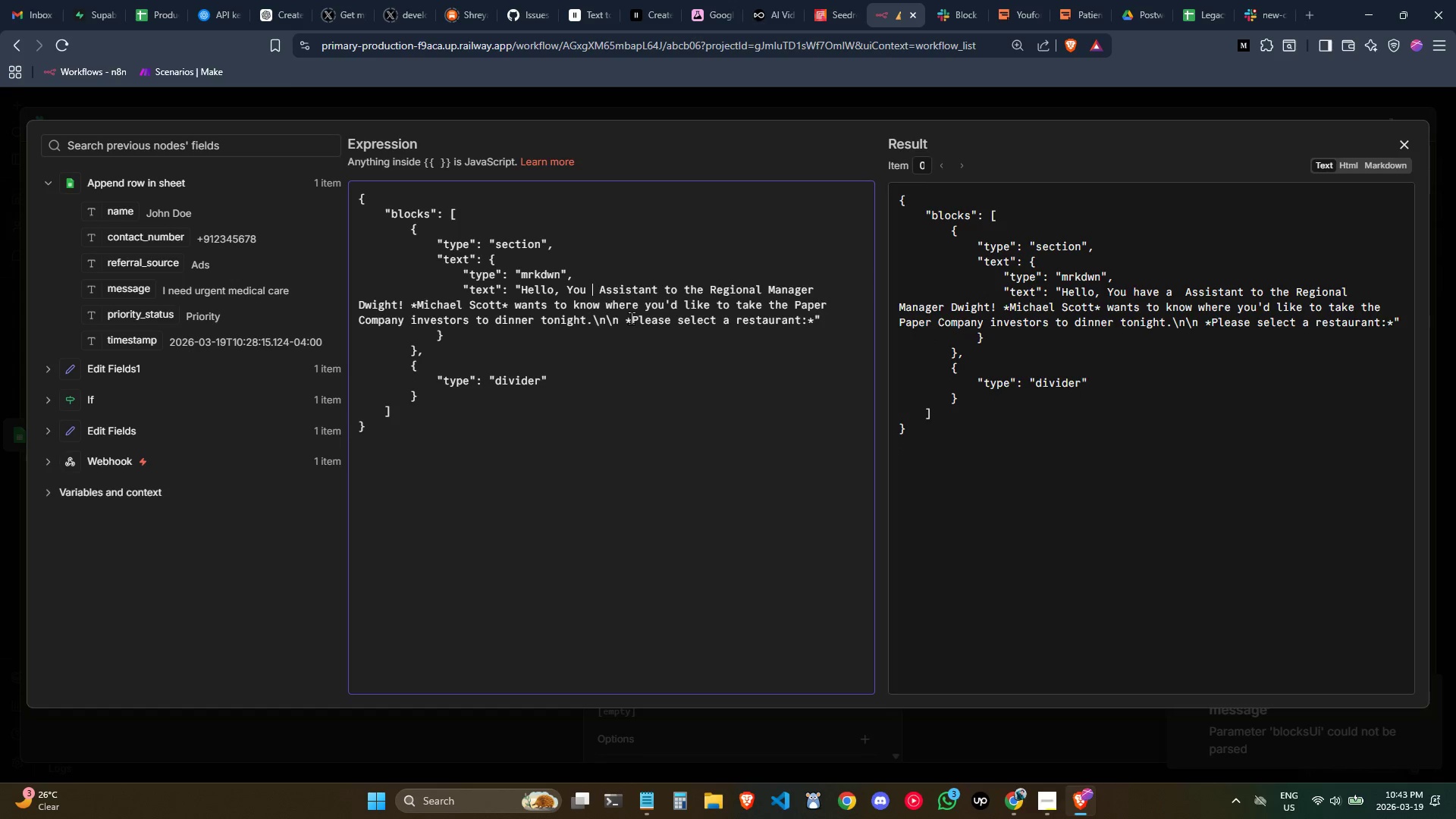 
key(Control+Backspace)
 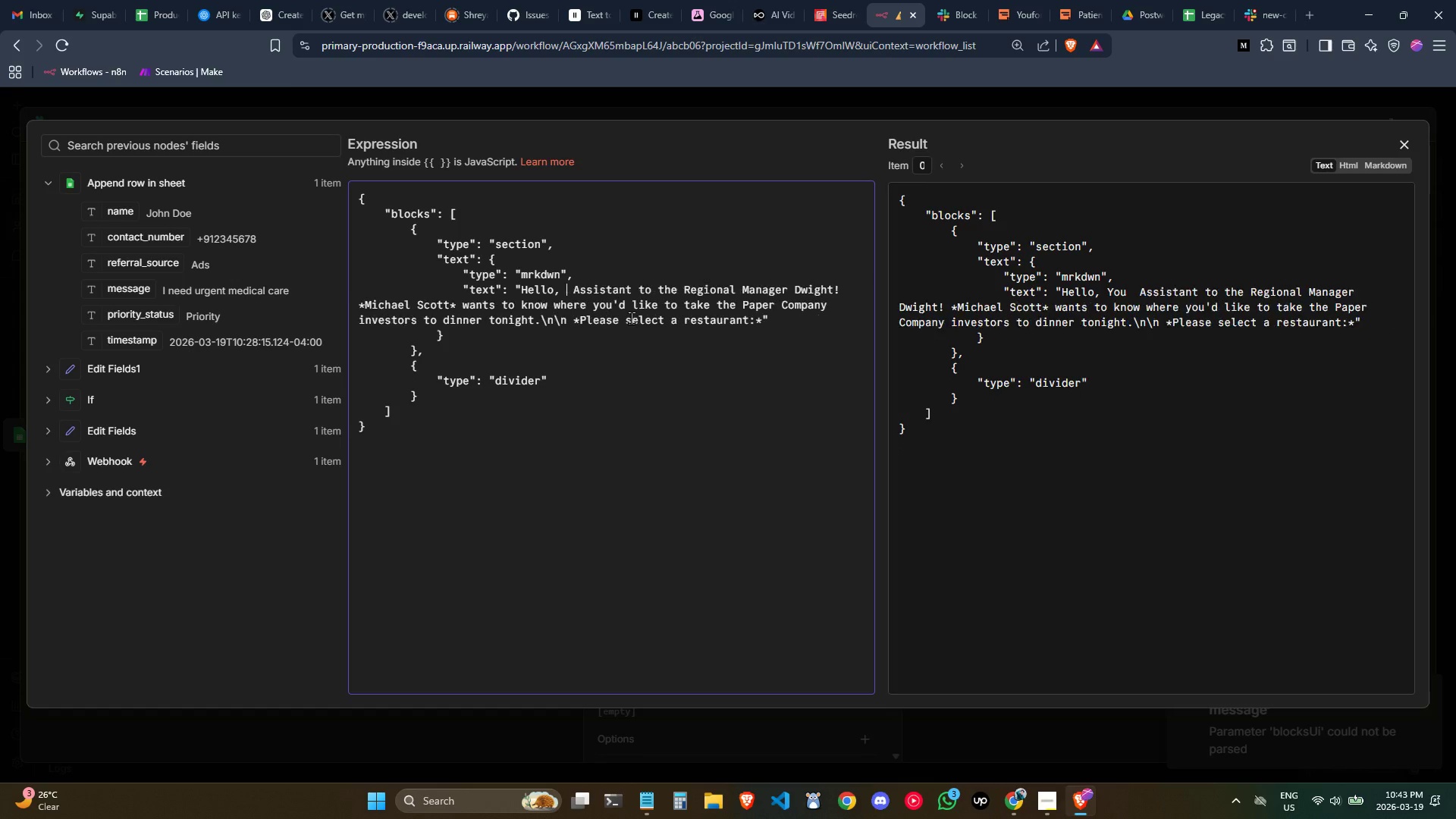 
key(Control+Backspace)
 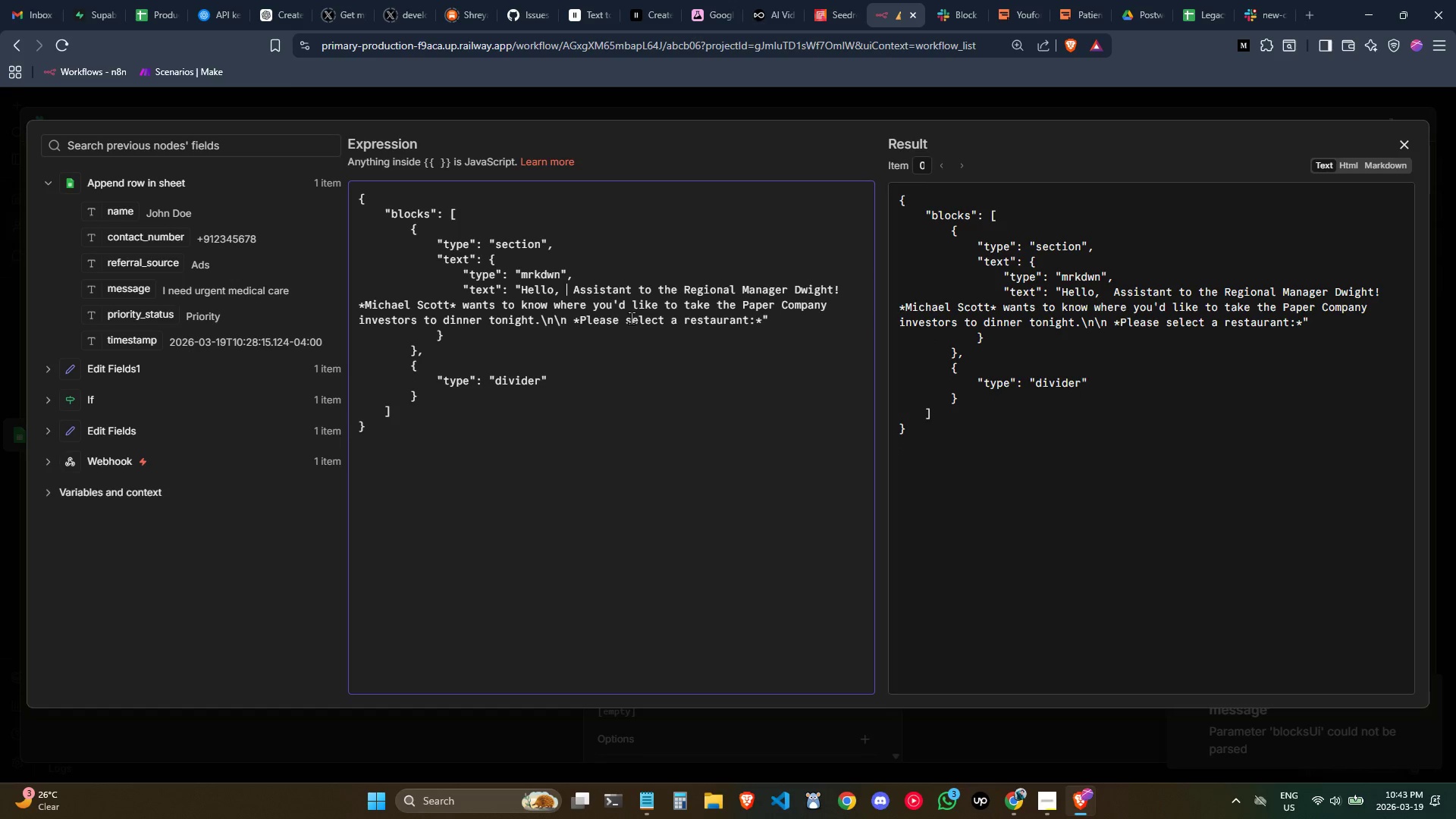 
type(new patient data came in)
 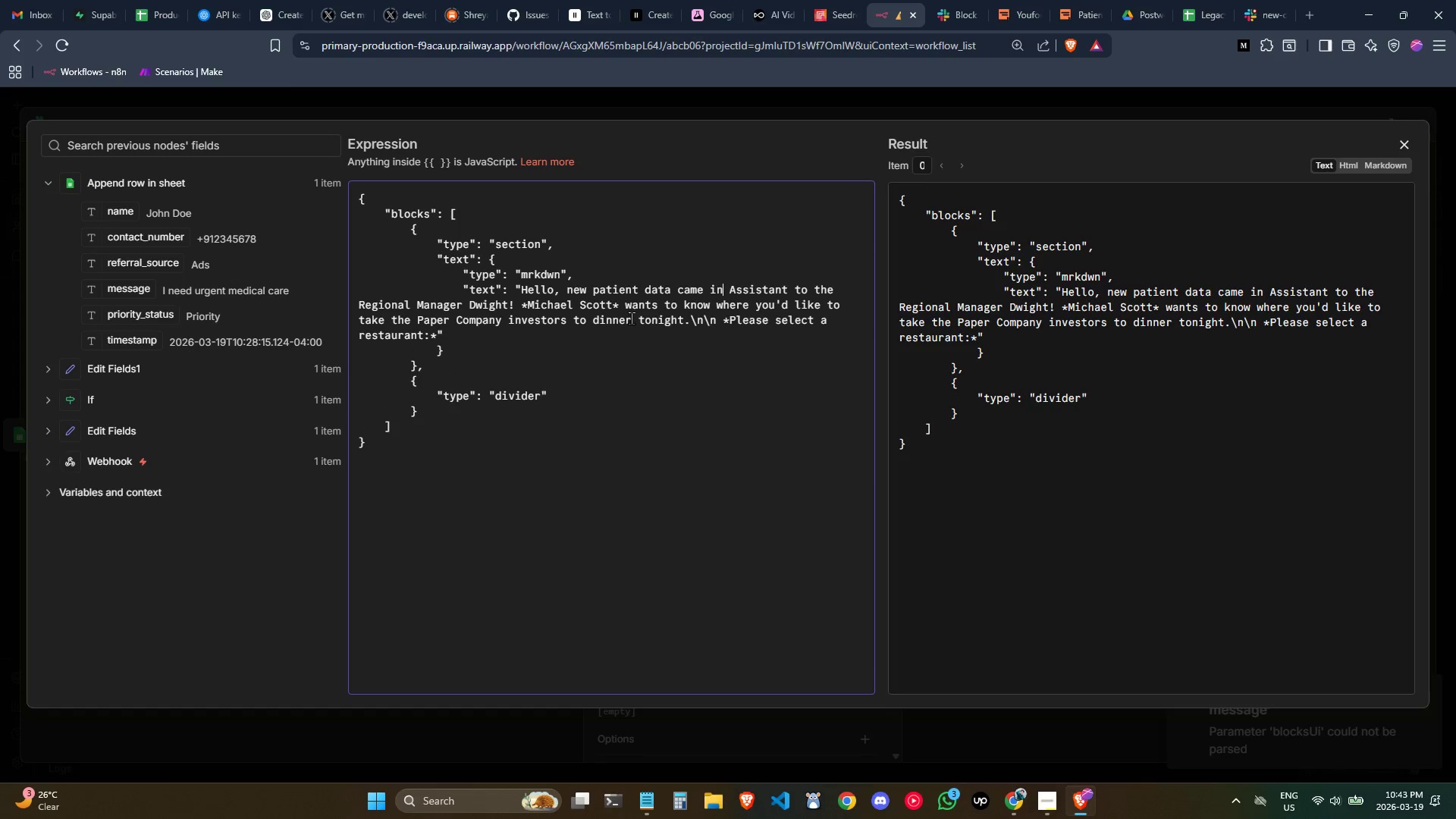 
key(ArrowRight)
 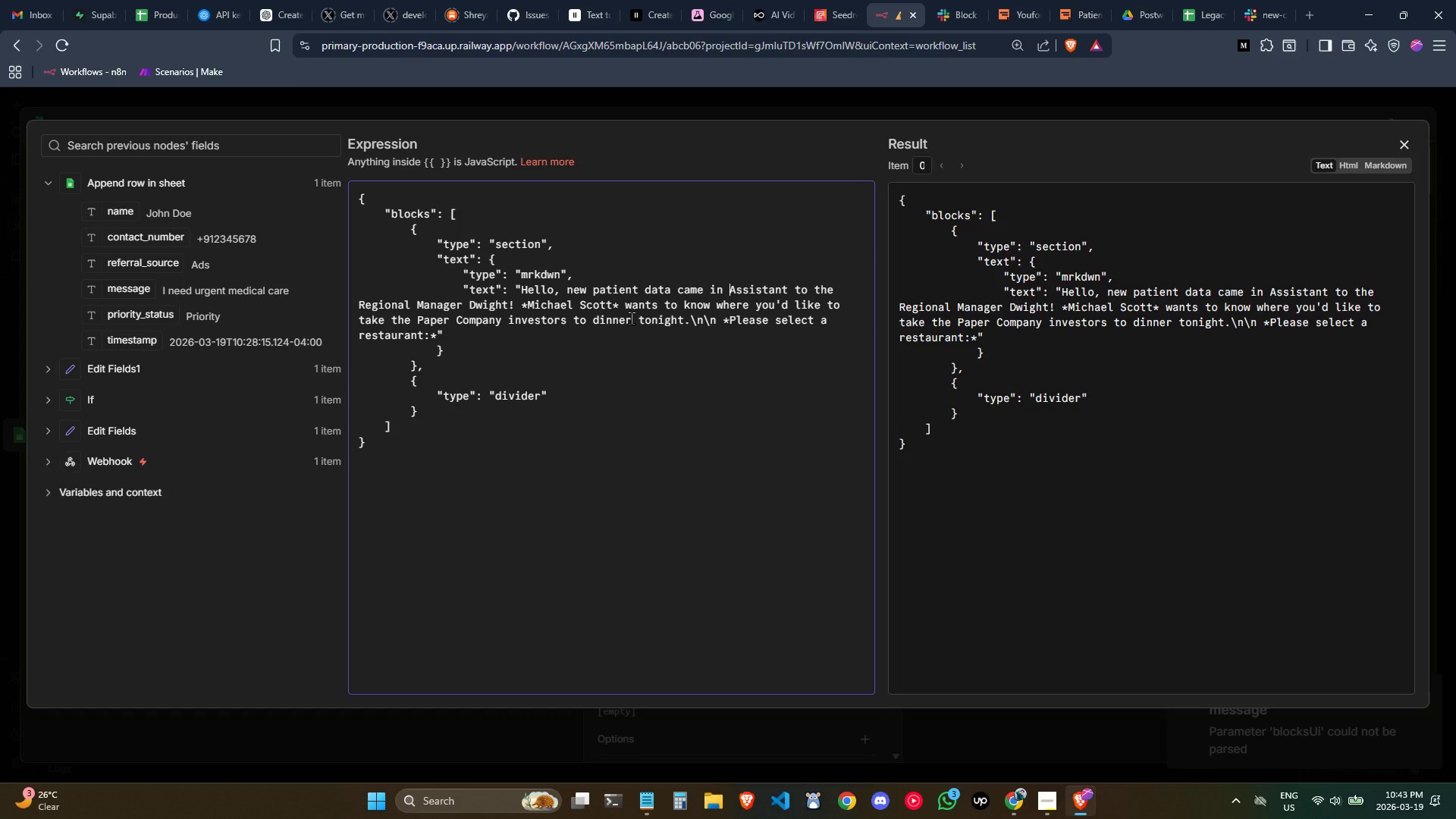 
hold_key(key=ShiftLeft, duration=1.06)
 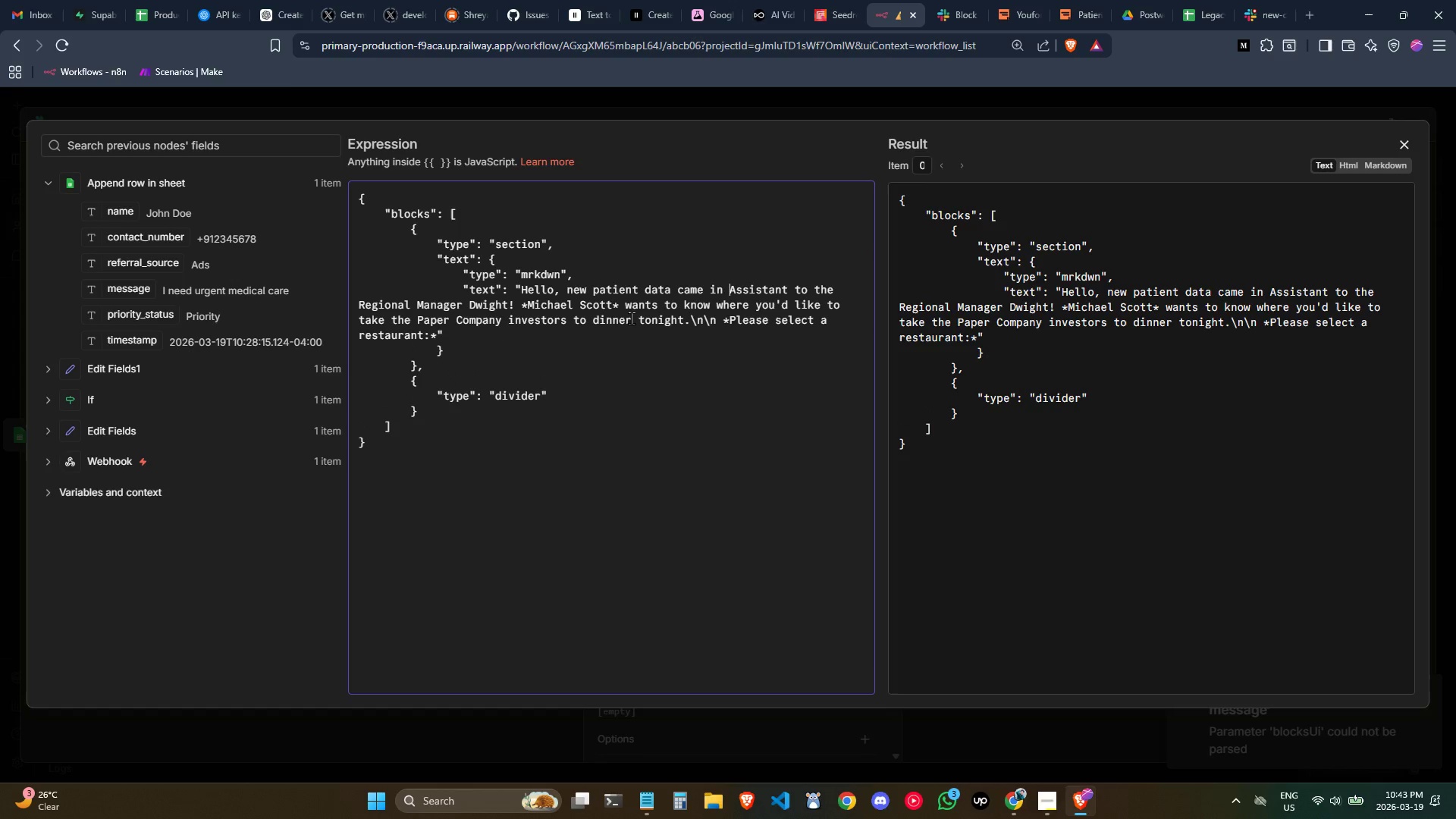 
hold_key(key=ShiftLeft, duration=0.45)
 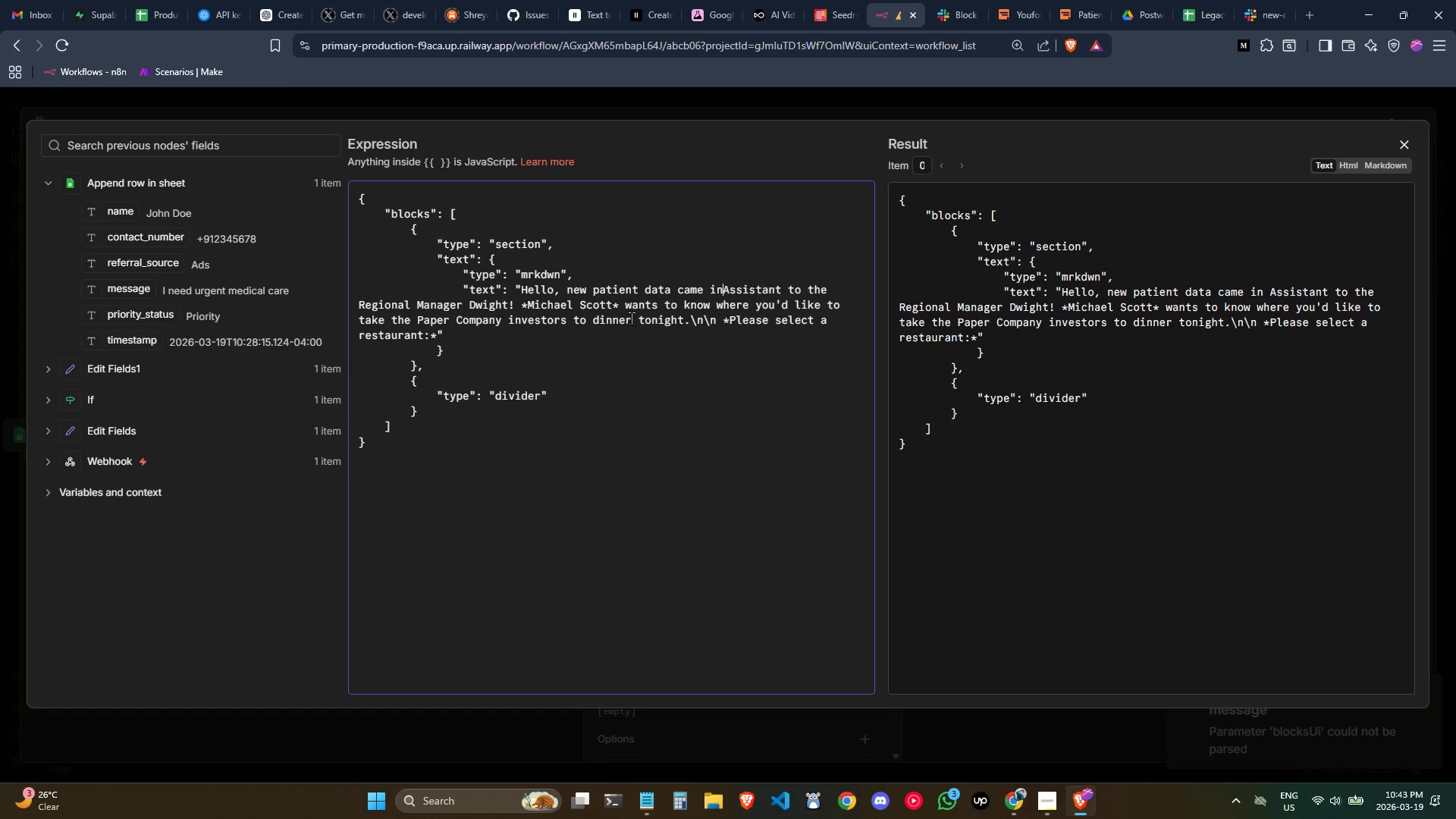 
key(Backspace)
 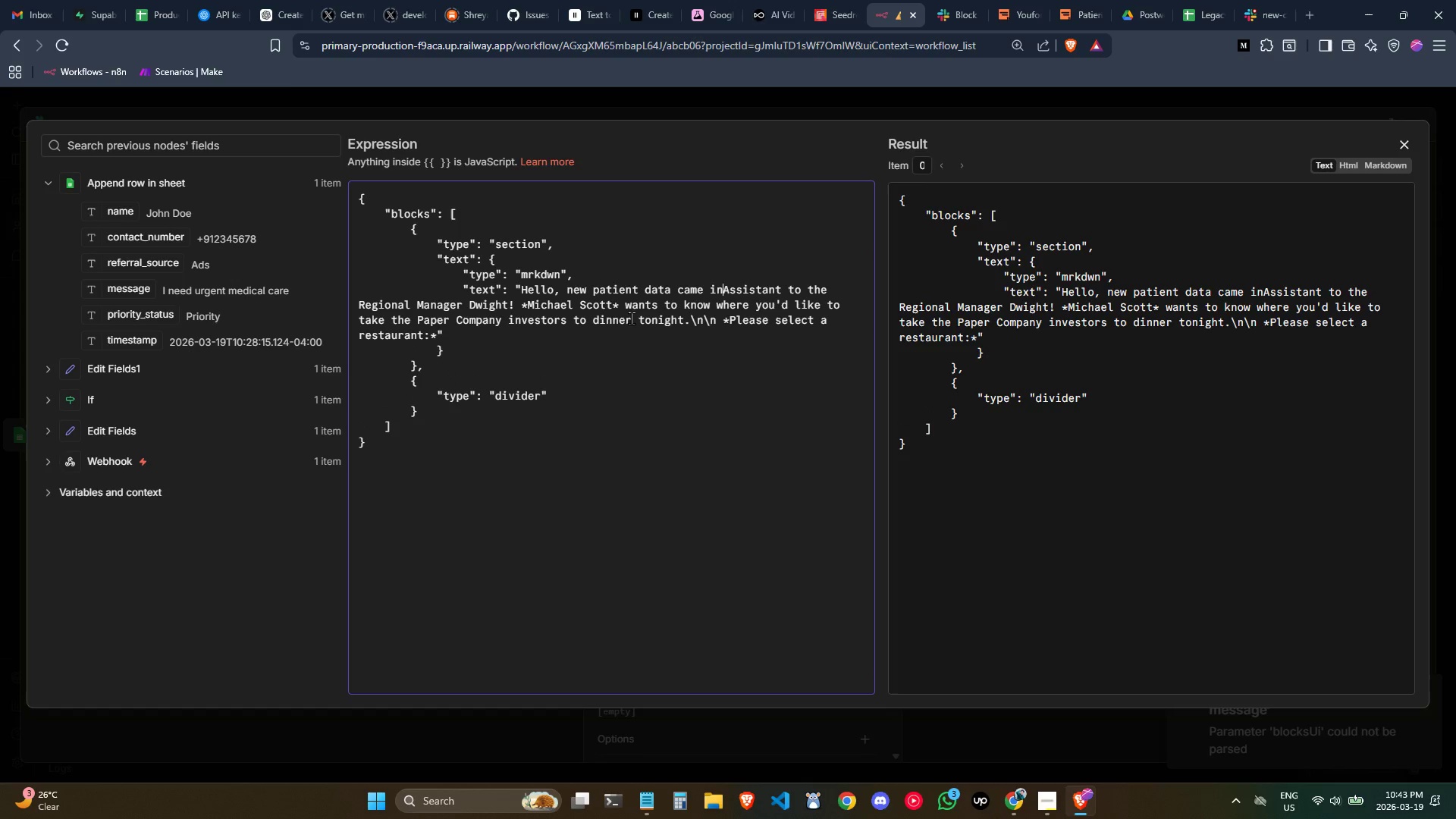 
key(Shift+ShiftLeft)
 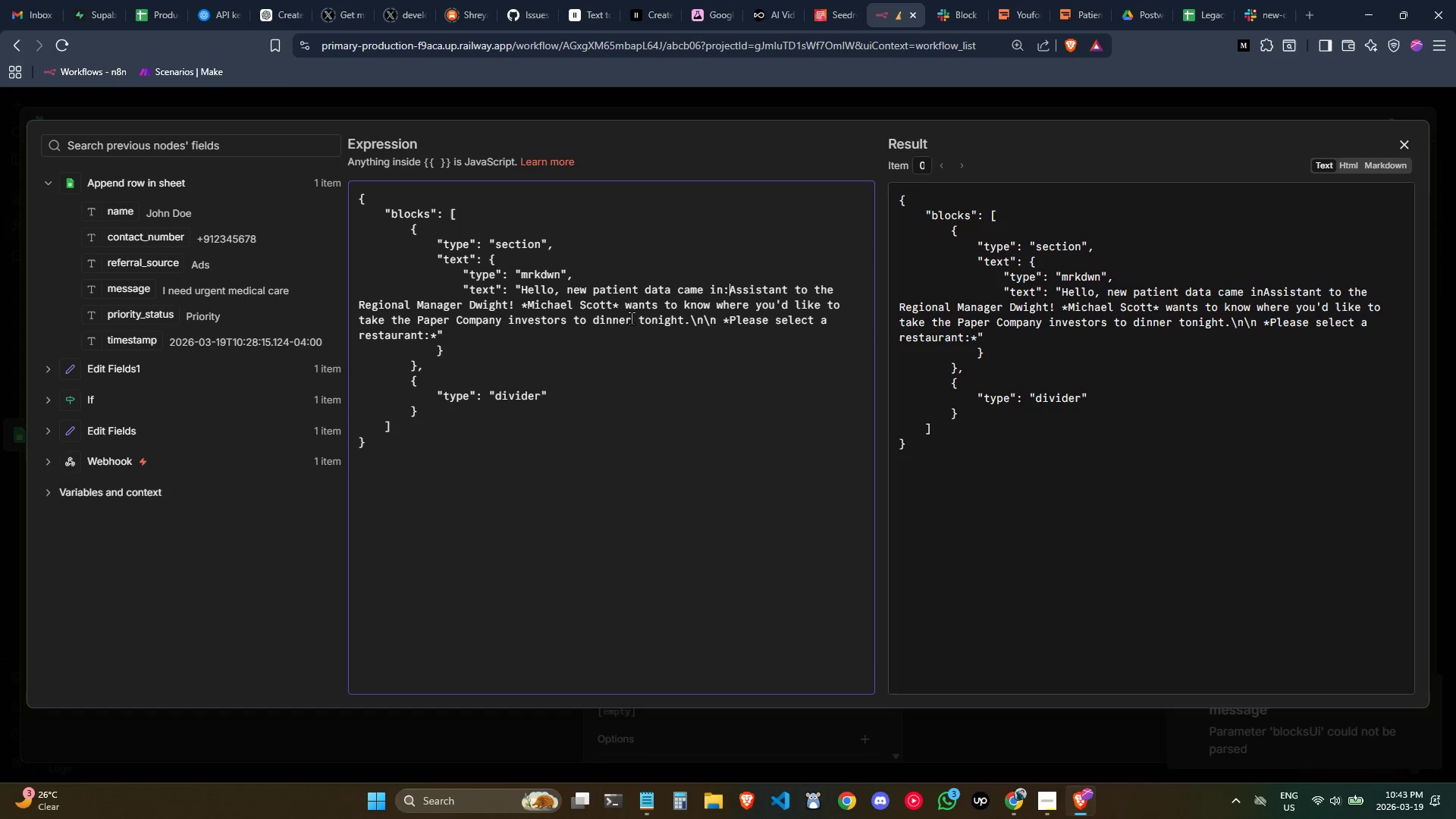 
key(Shift+Semicolon)
 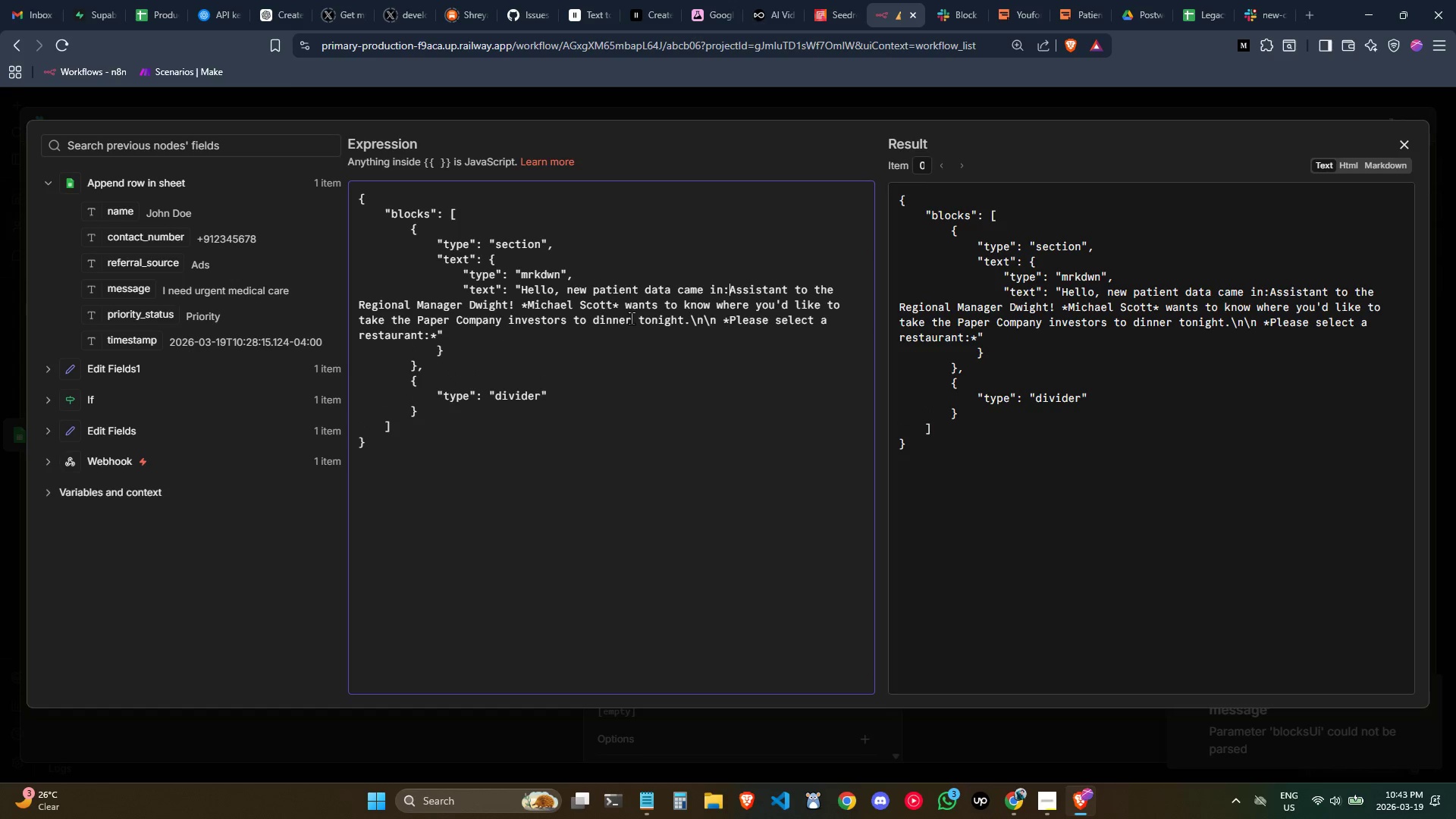 
key(Space)
 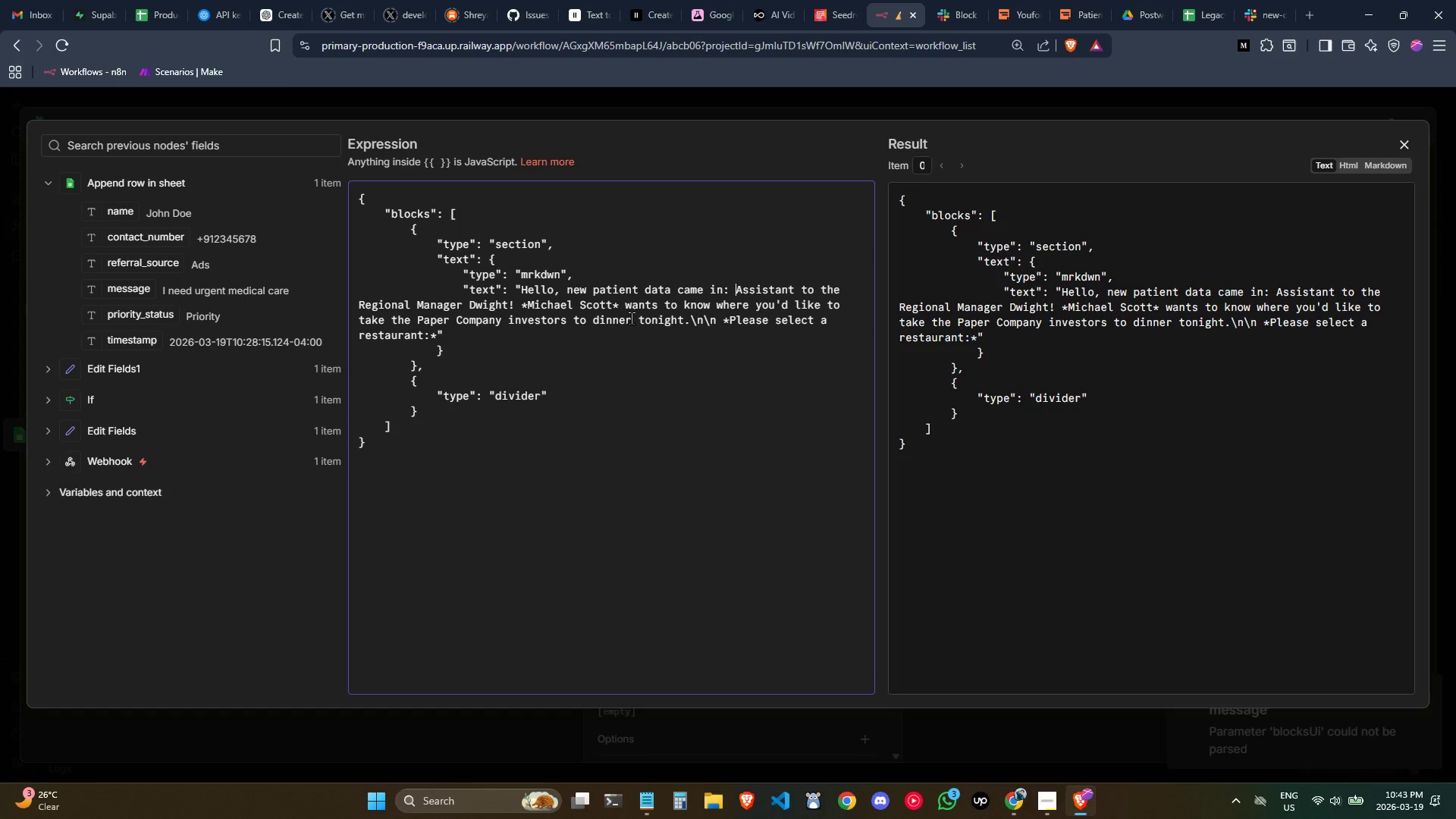 
key(Control+ControlLeft)
 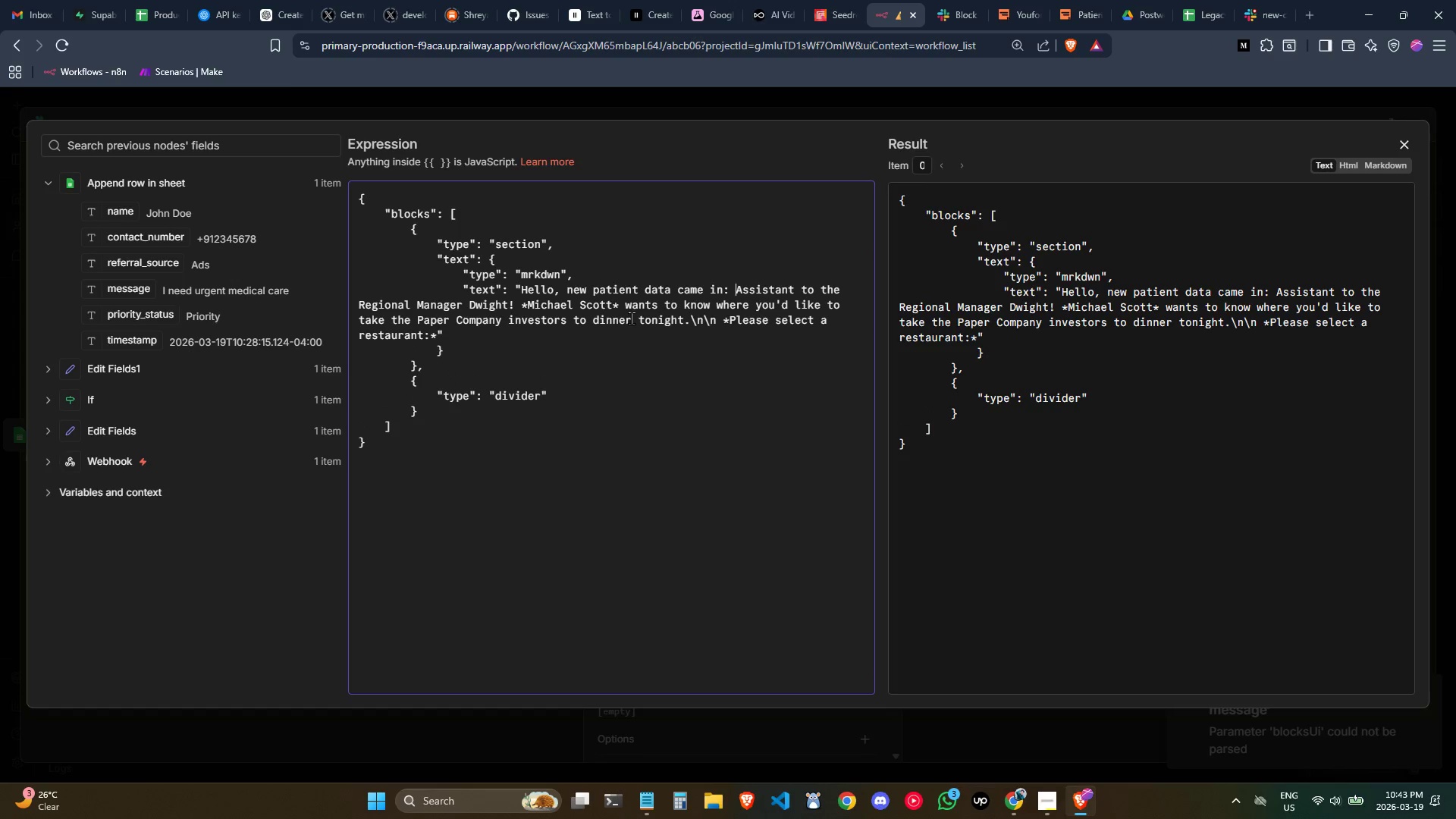 
key(Shift+ArrowDown)
 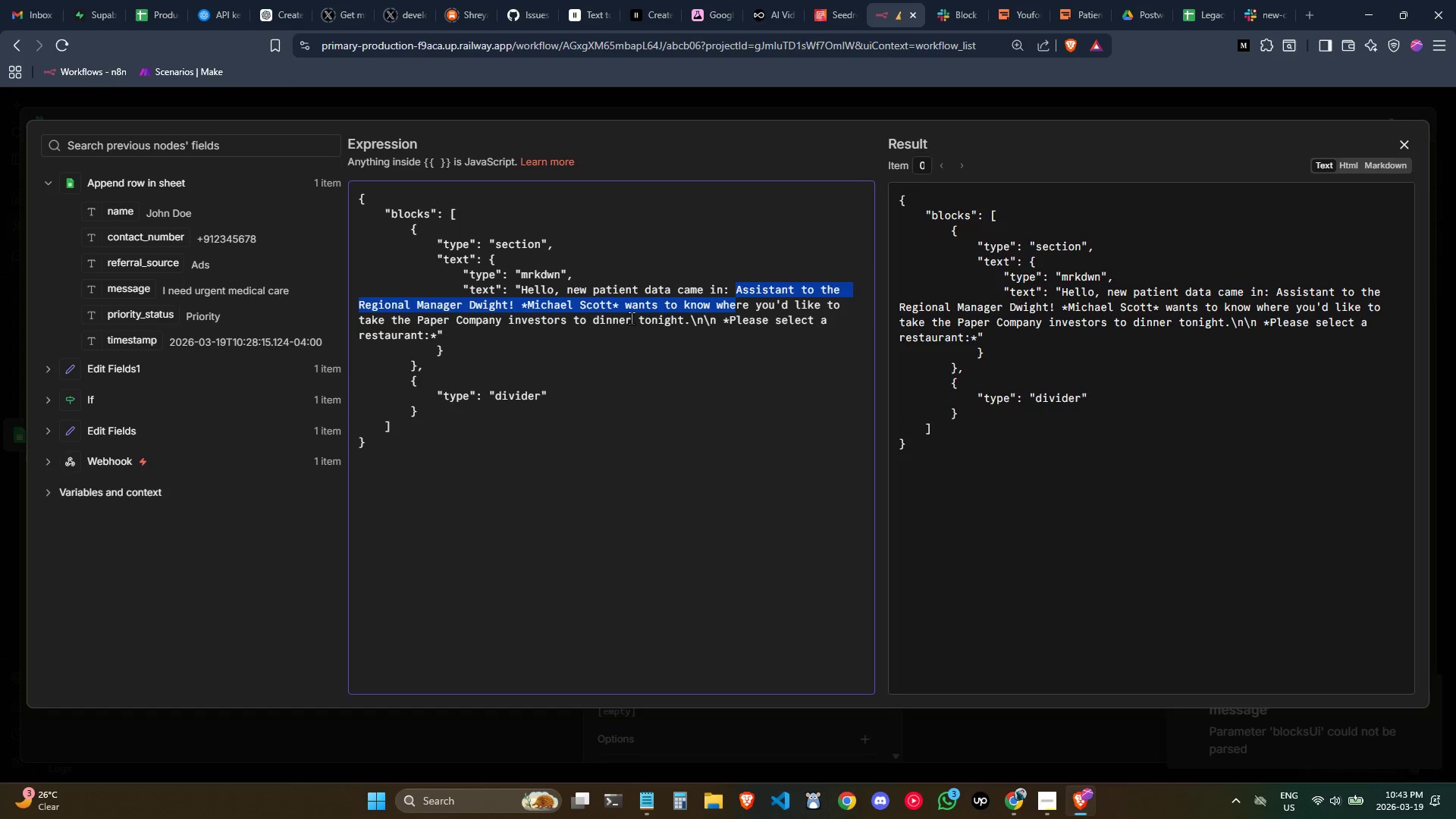 
key(Shift+ArrowDown)
 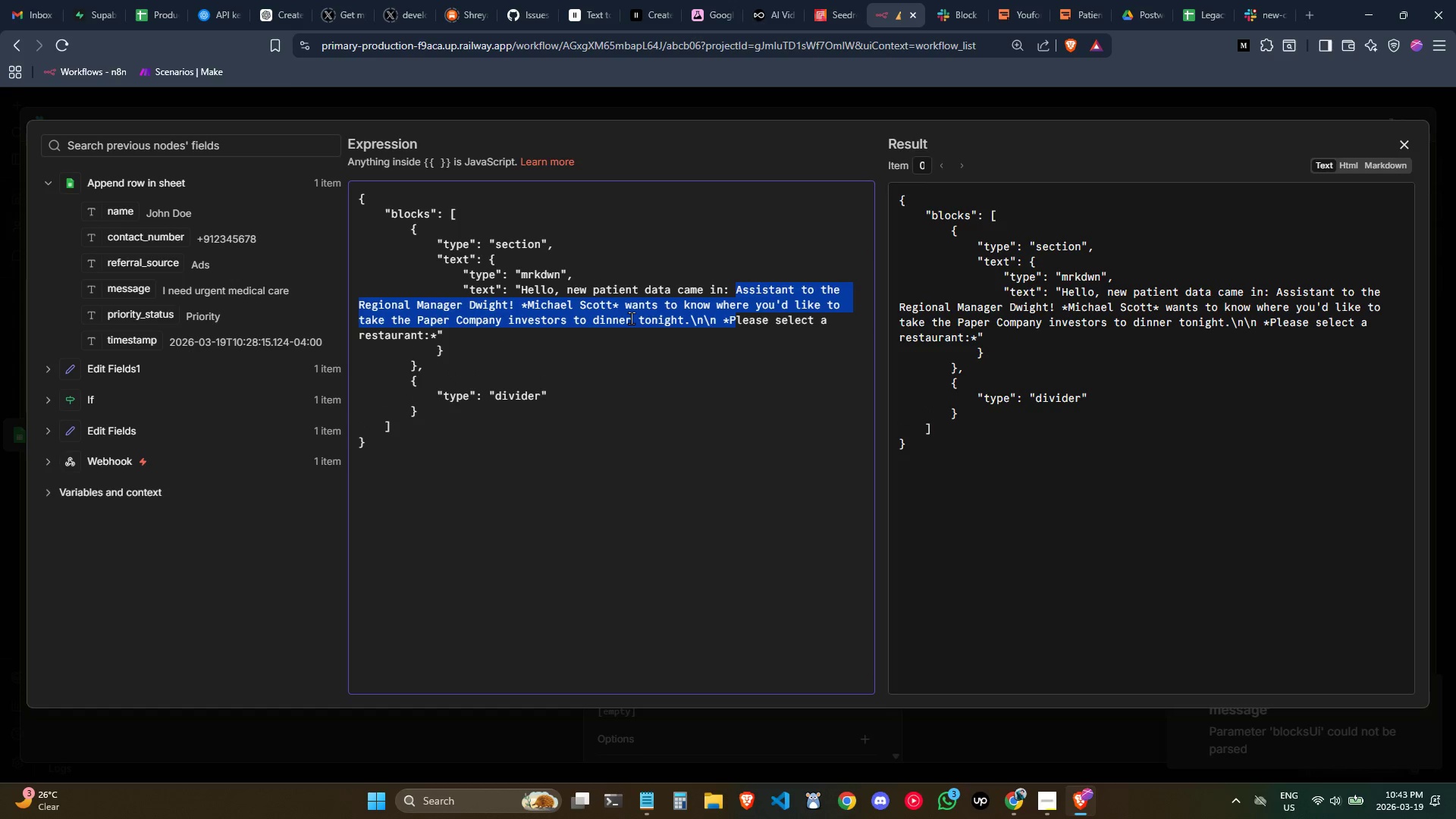 
key(Shift+ArrowDown)
 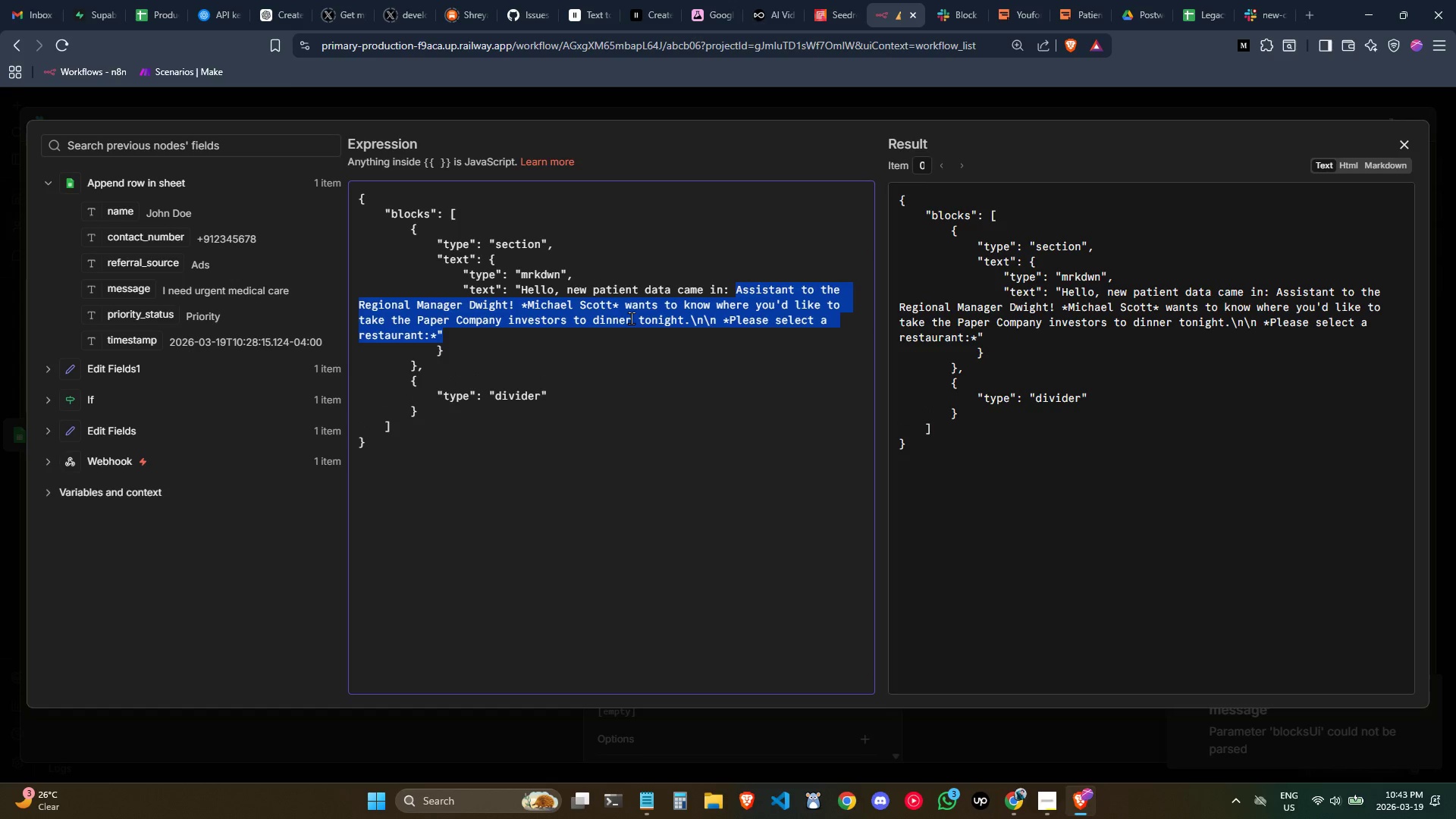 
key(Shift+ArrowLeft)
 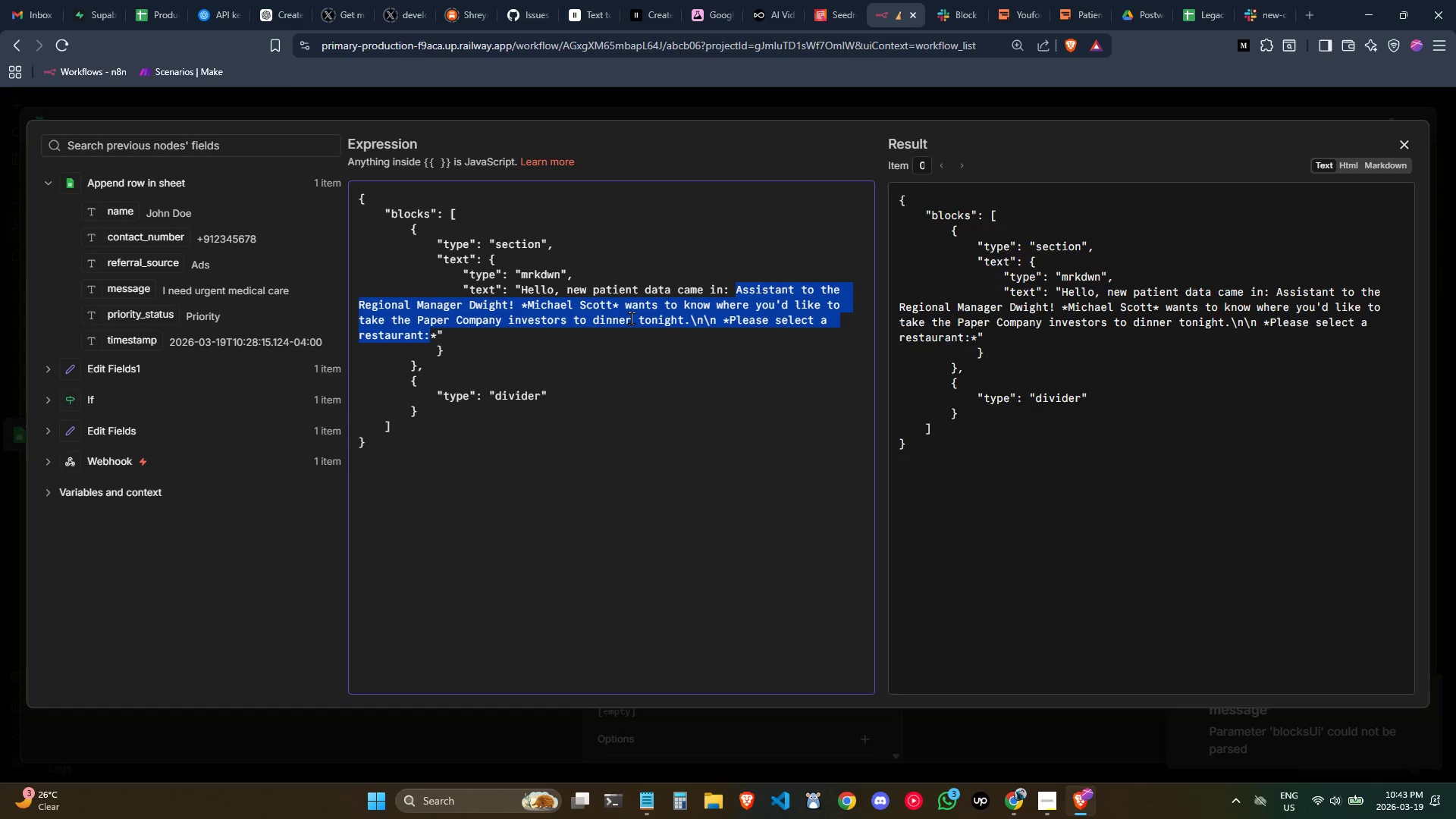 
key(Shift+ArrowLeft)
 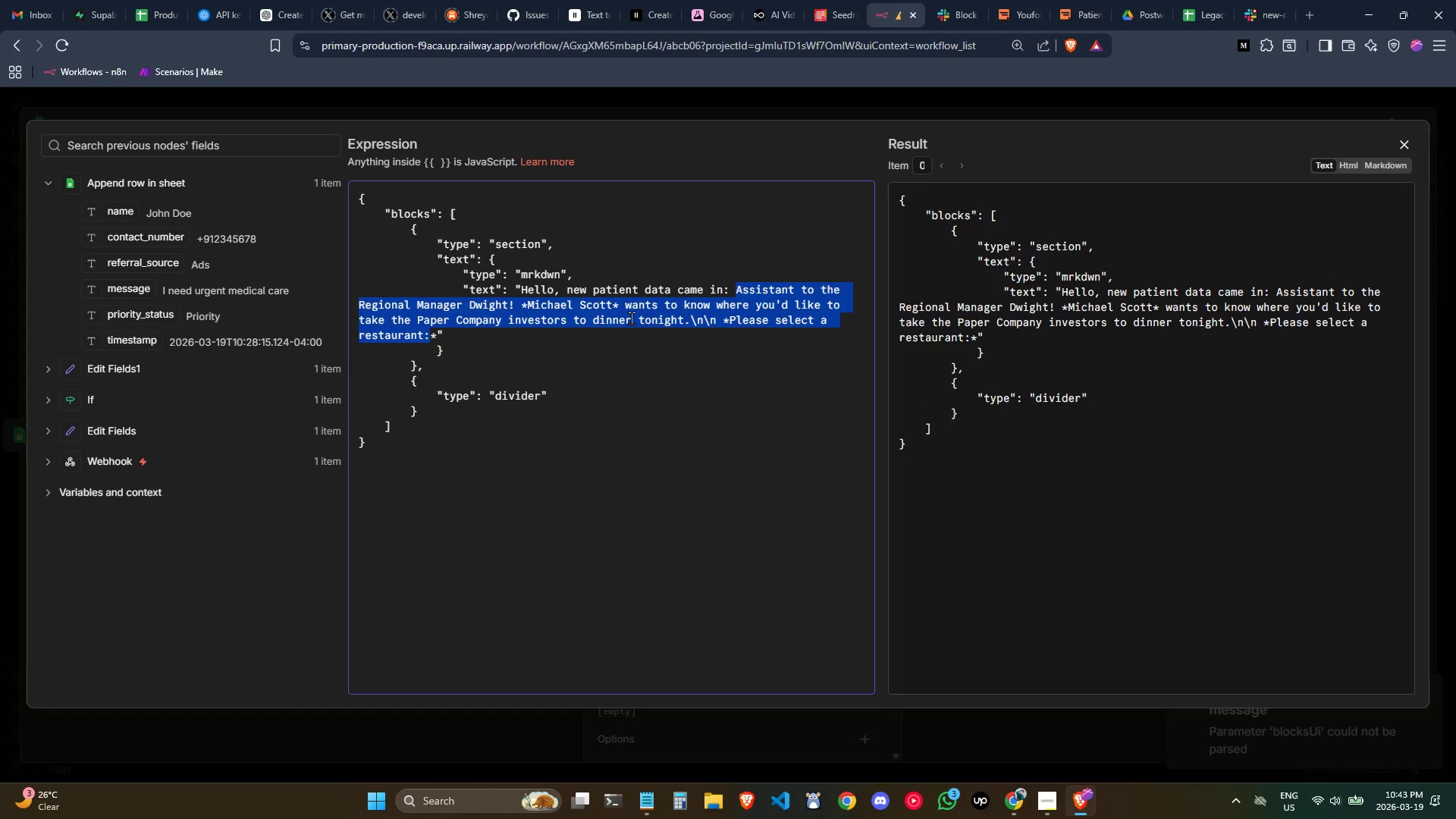 
key(Shift+ShiftRight)
 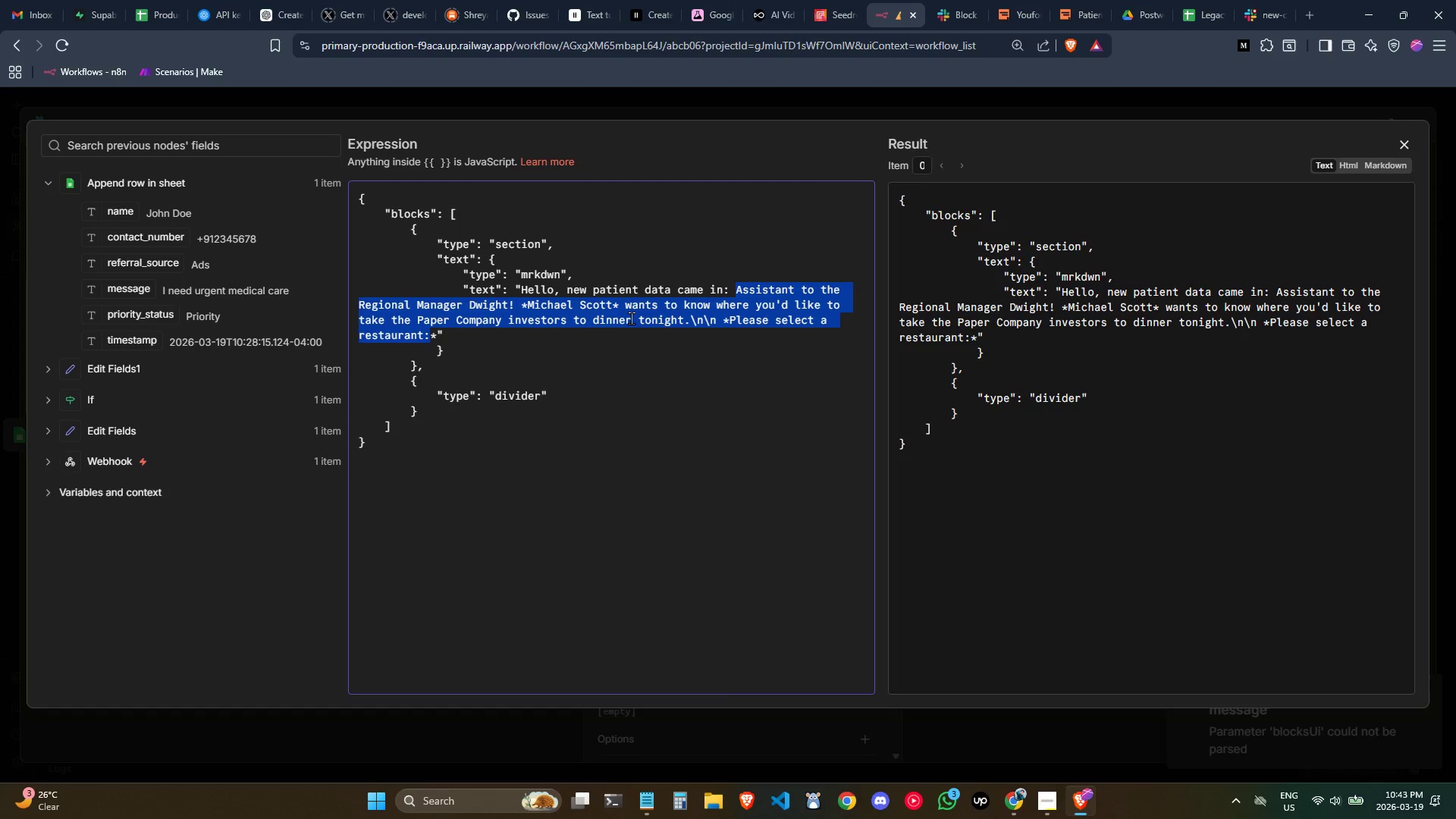 
key(Shift+ArrowRight)
 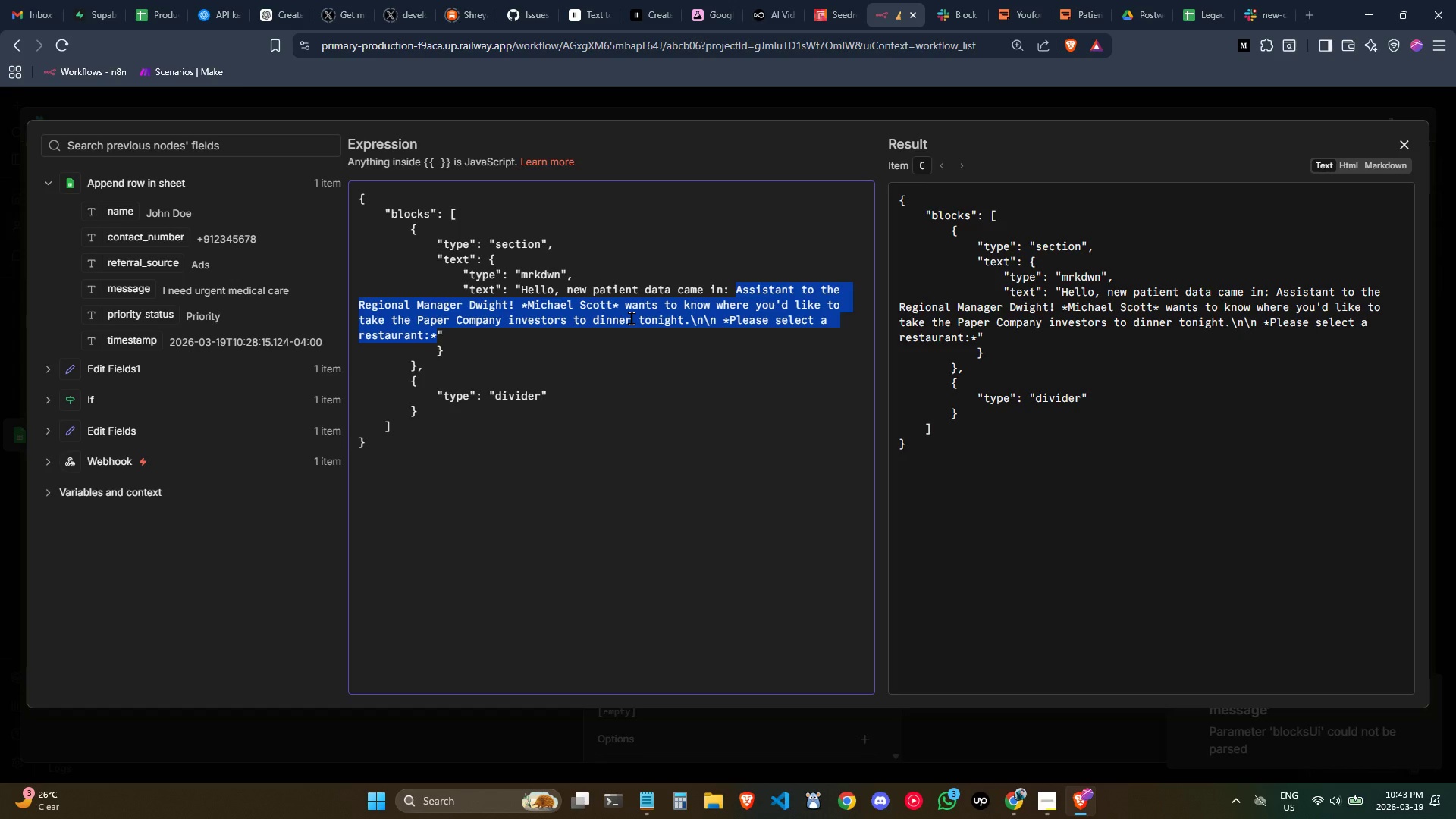 
key(Backspace)
 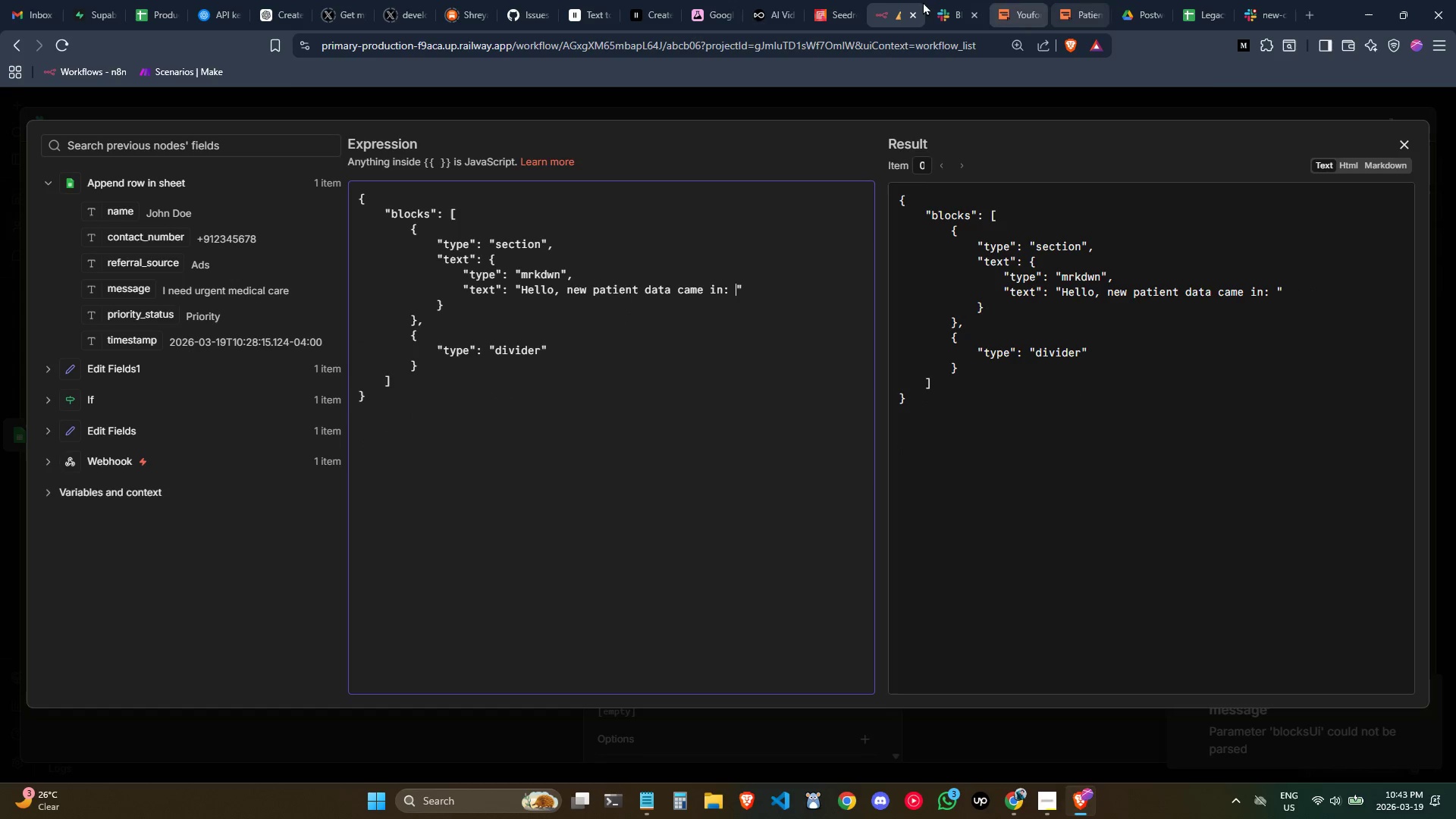 
left_click([935, 2])
 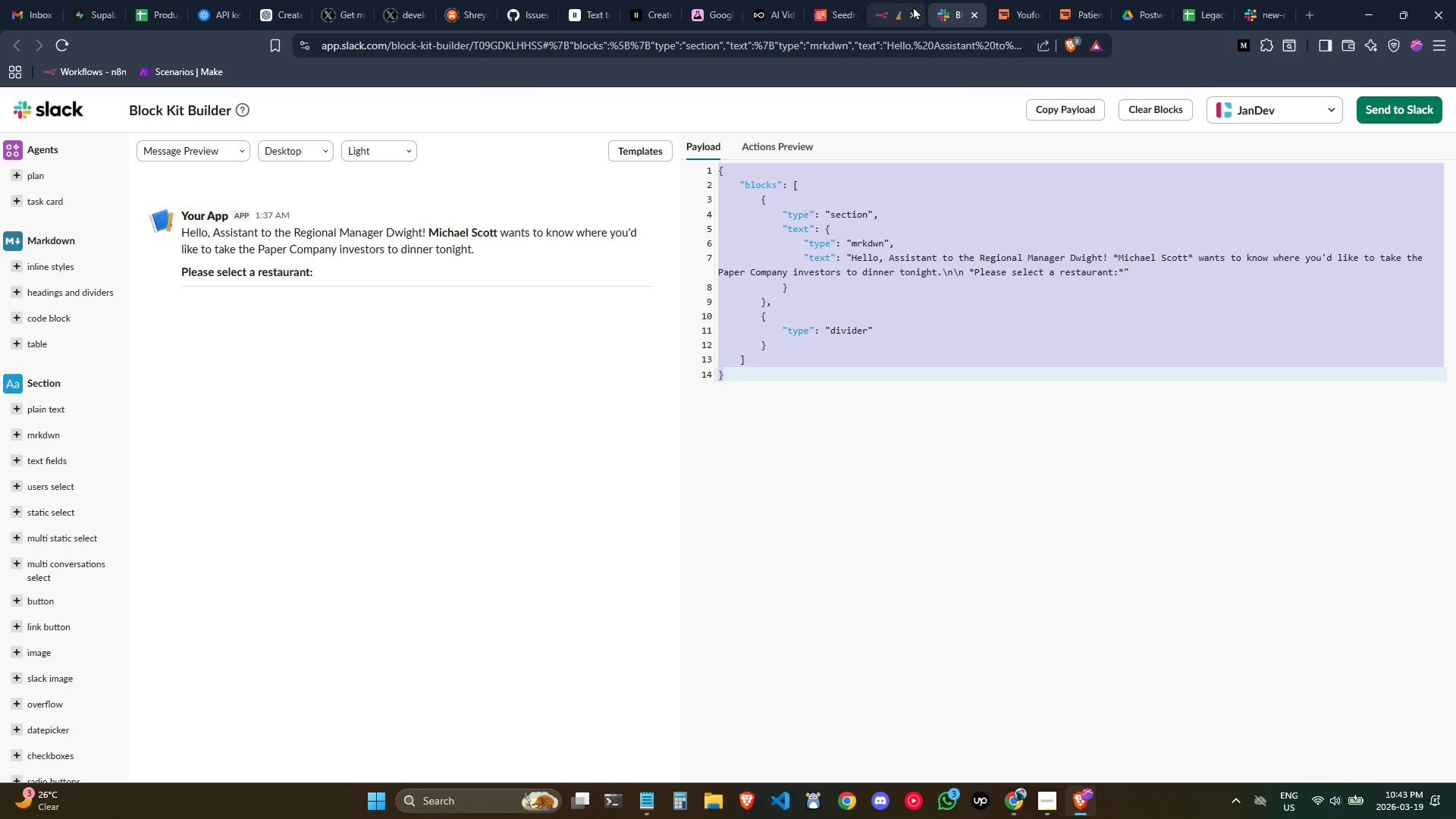 
mouse_move([929, 10])
 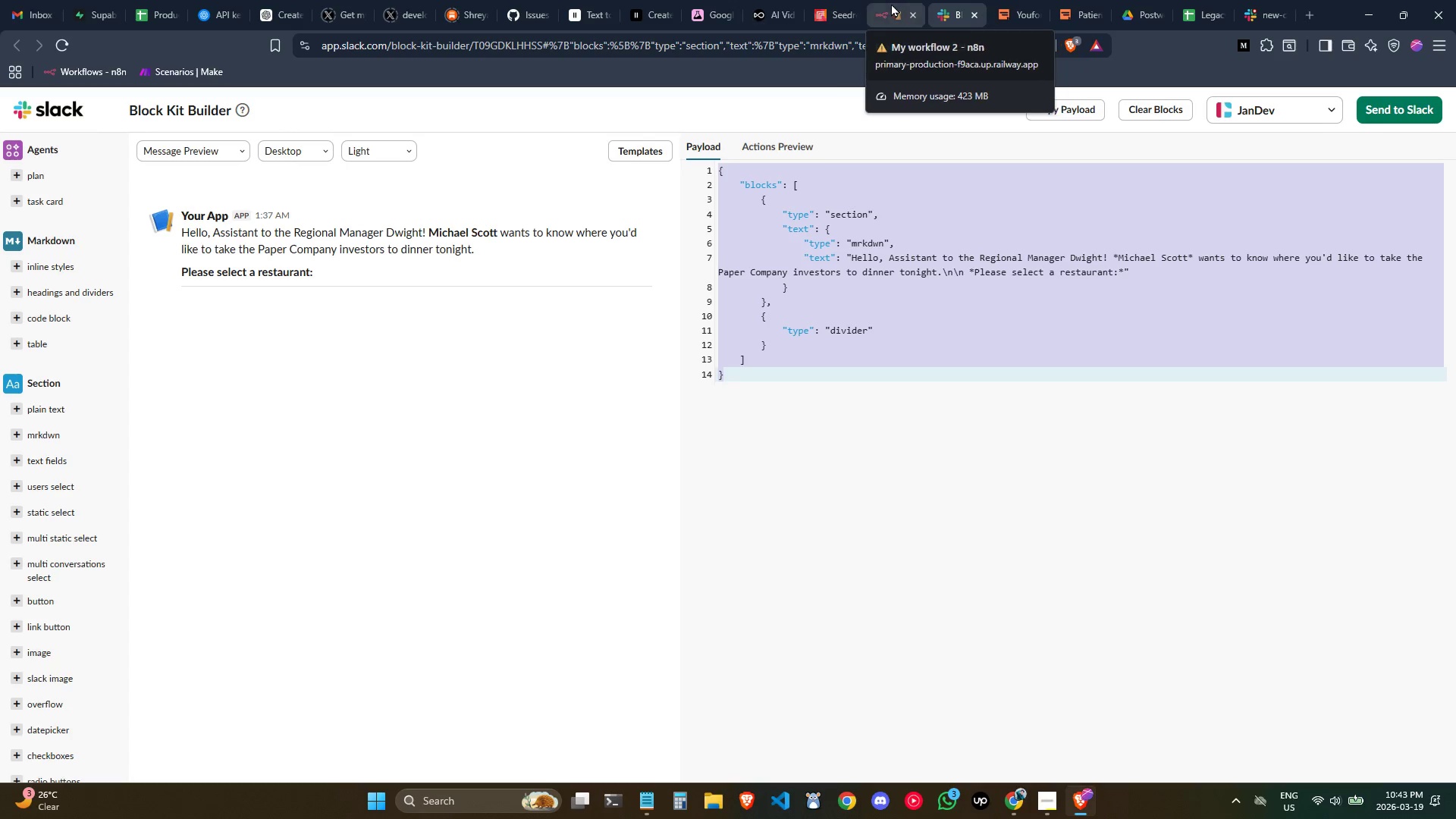 
left_click([890, 2])
 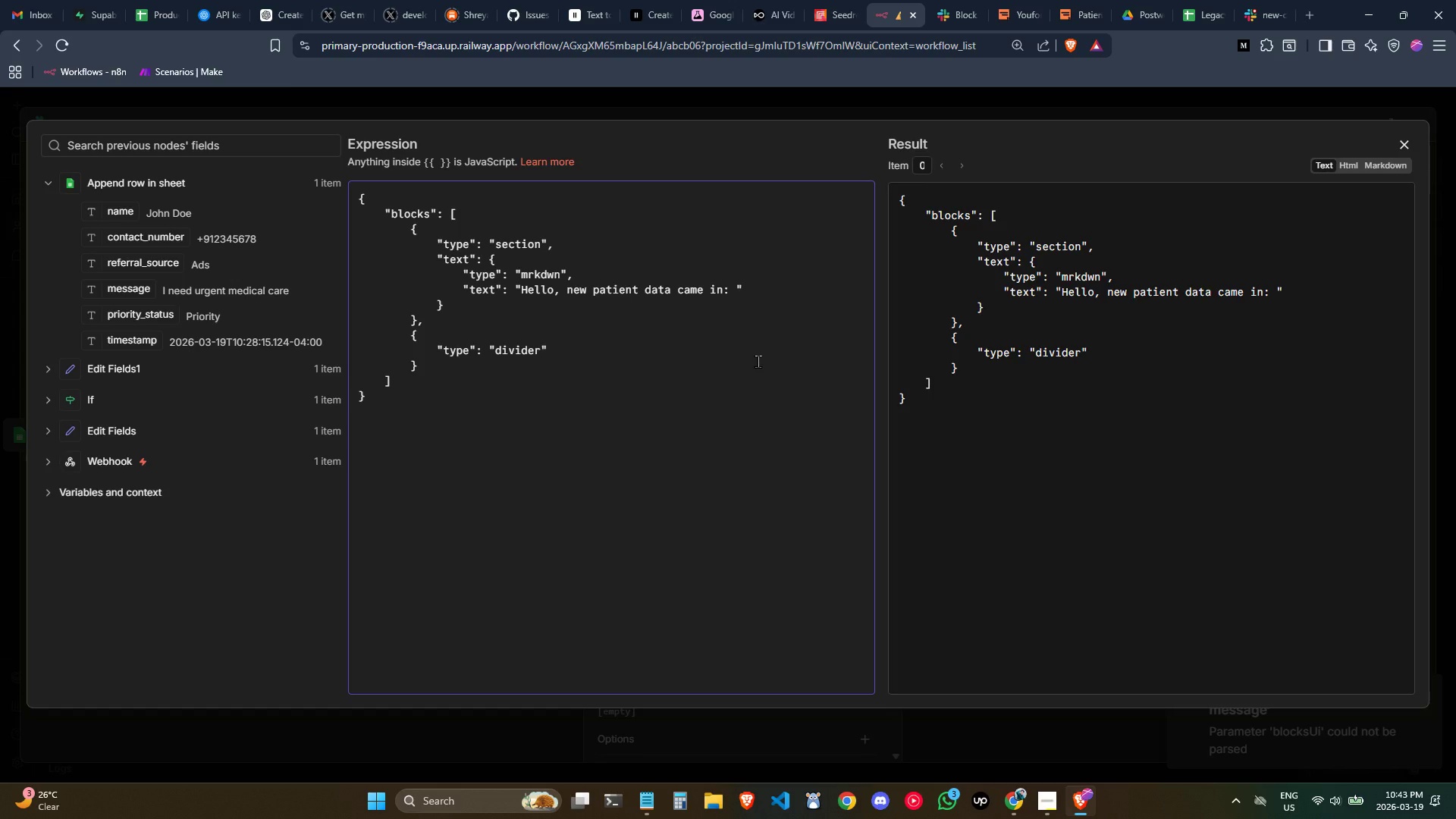 
key(Backspace)
 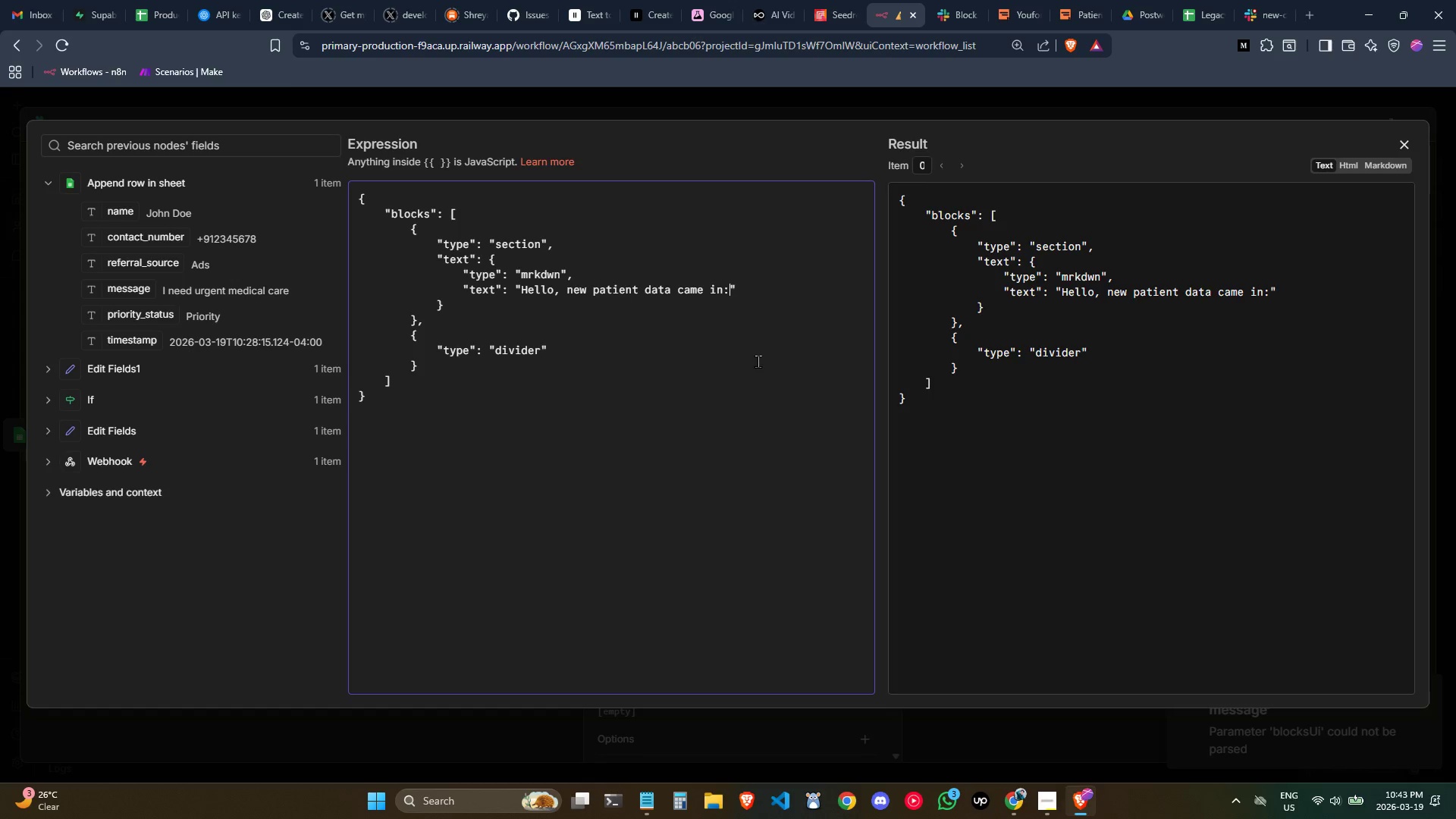 
key(Shift+ShiftLeft)
 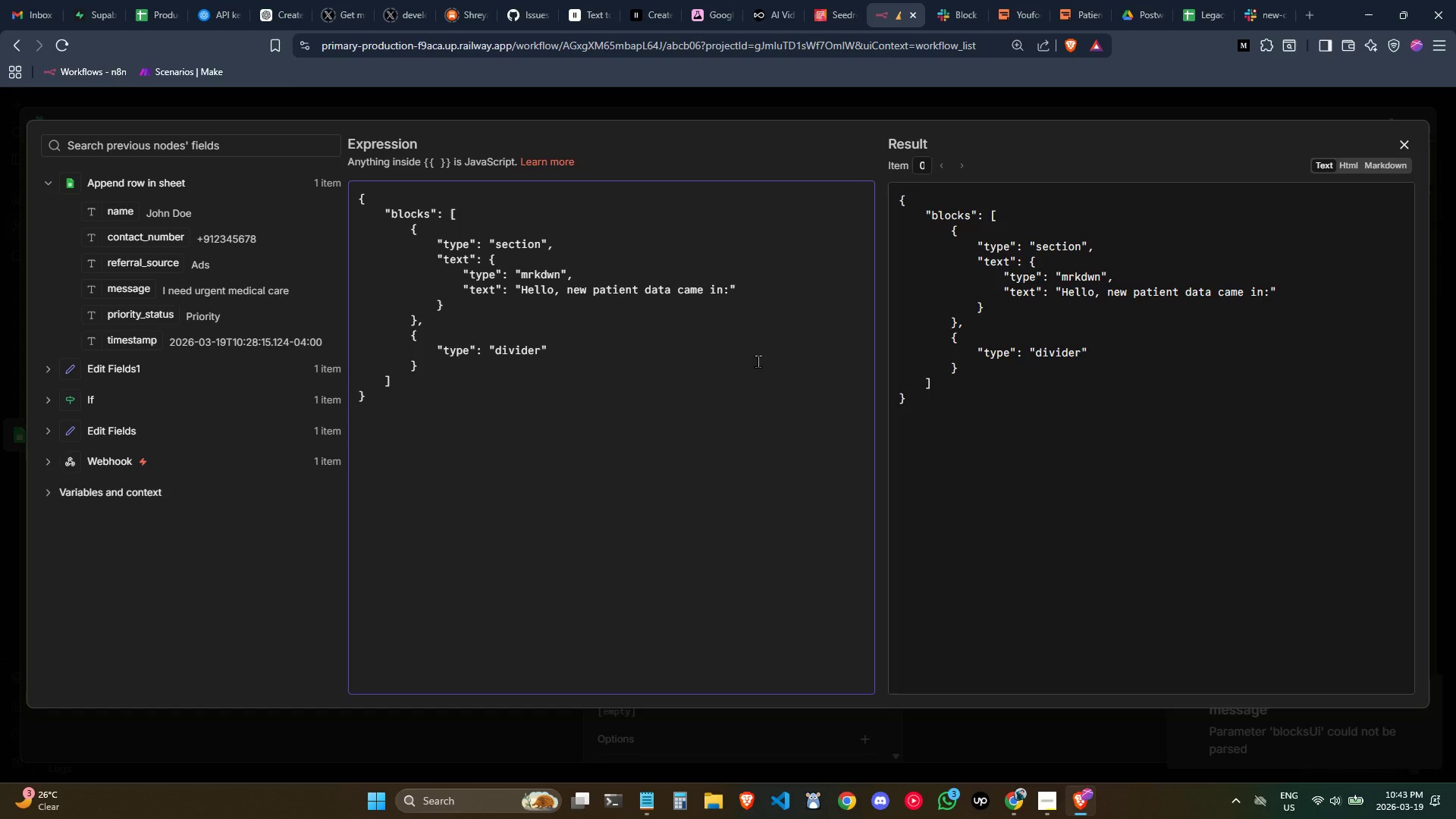 
key(Shift+Backslash)
 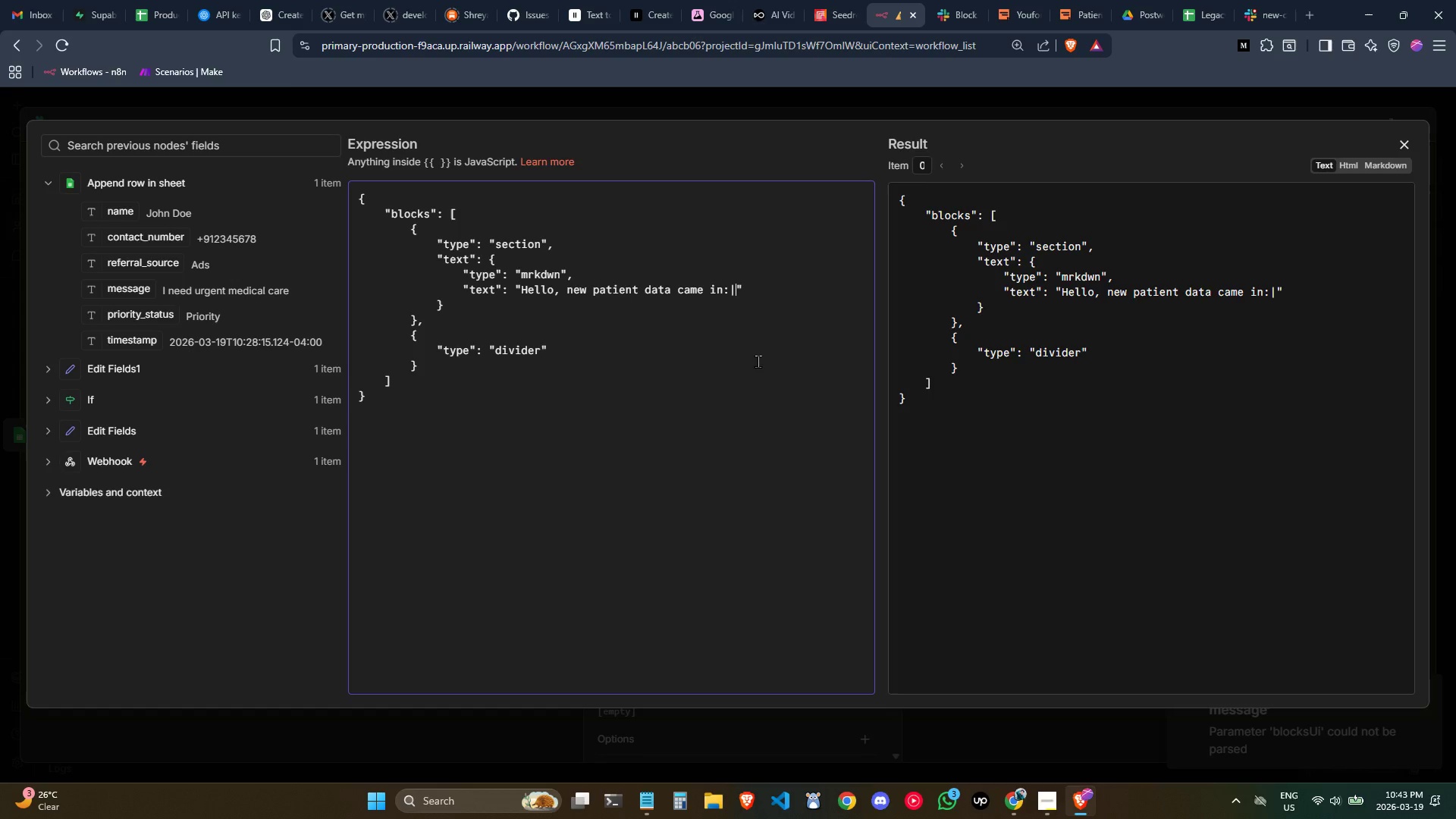 
key(Backspace)
 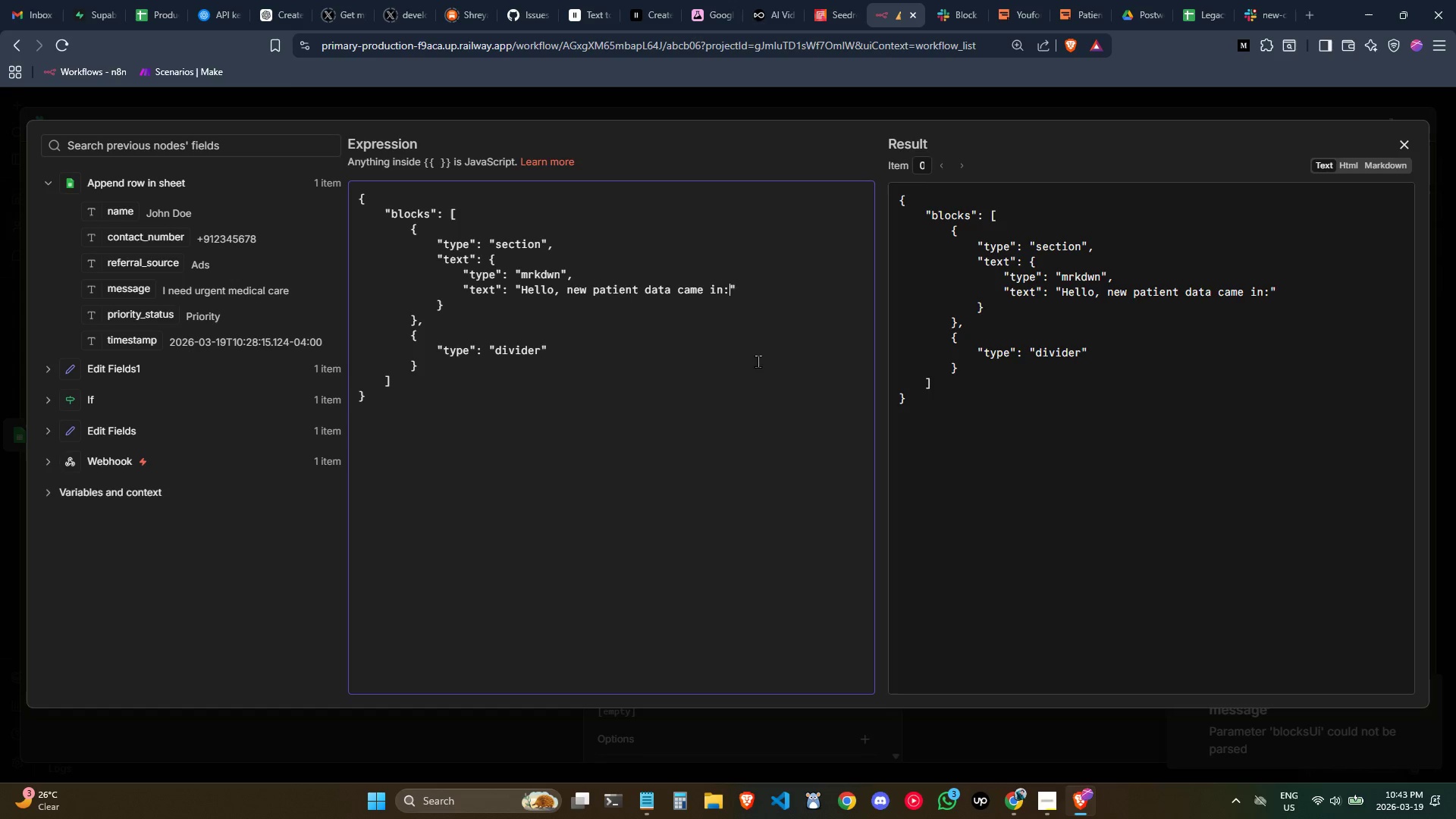 
key(Backslash)
 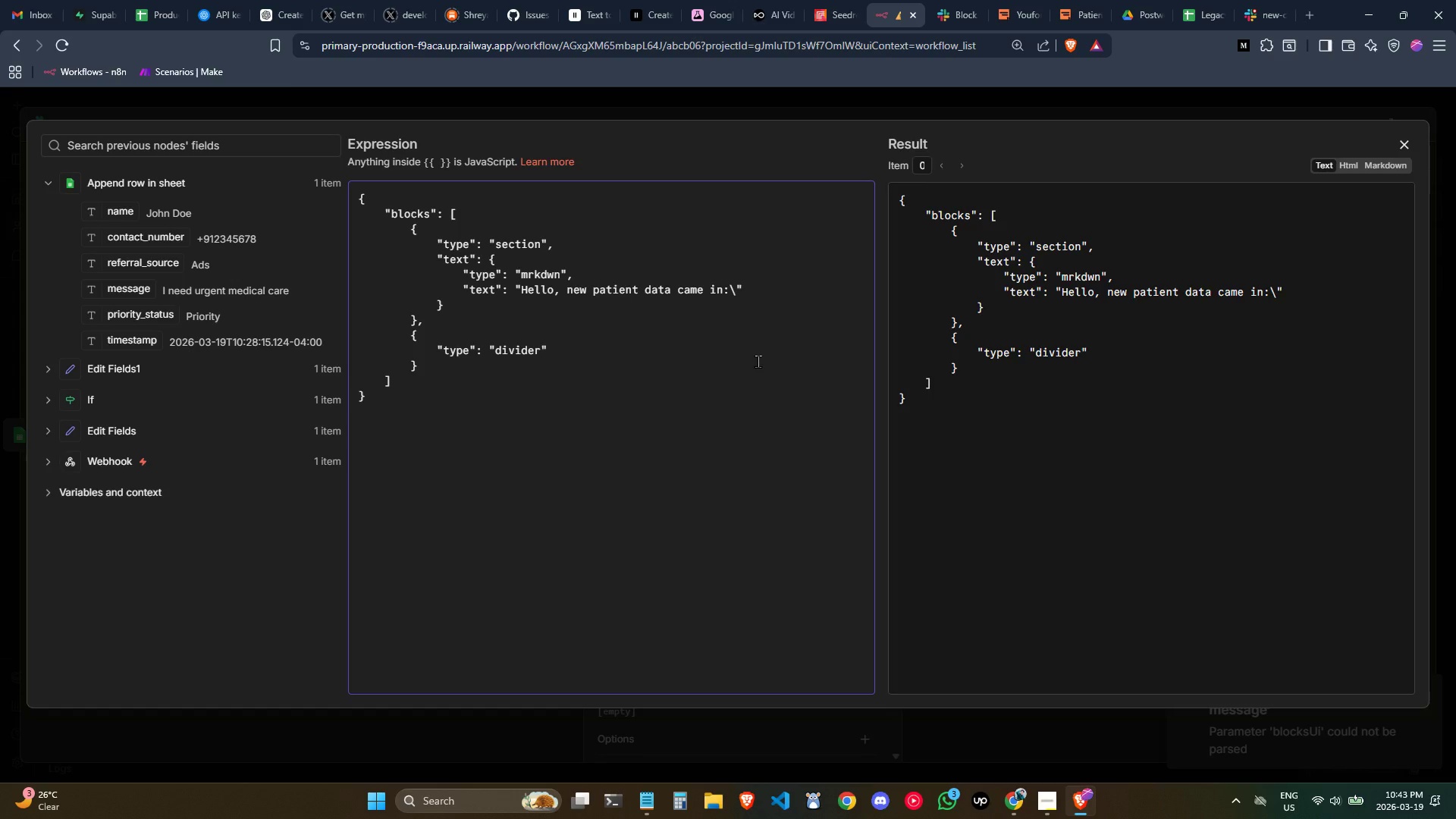 
key(N)
 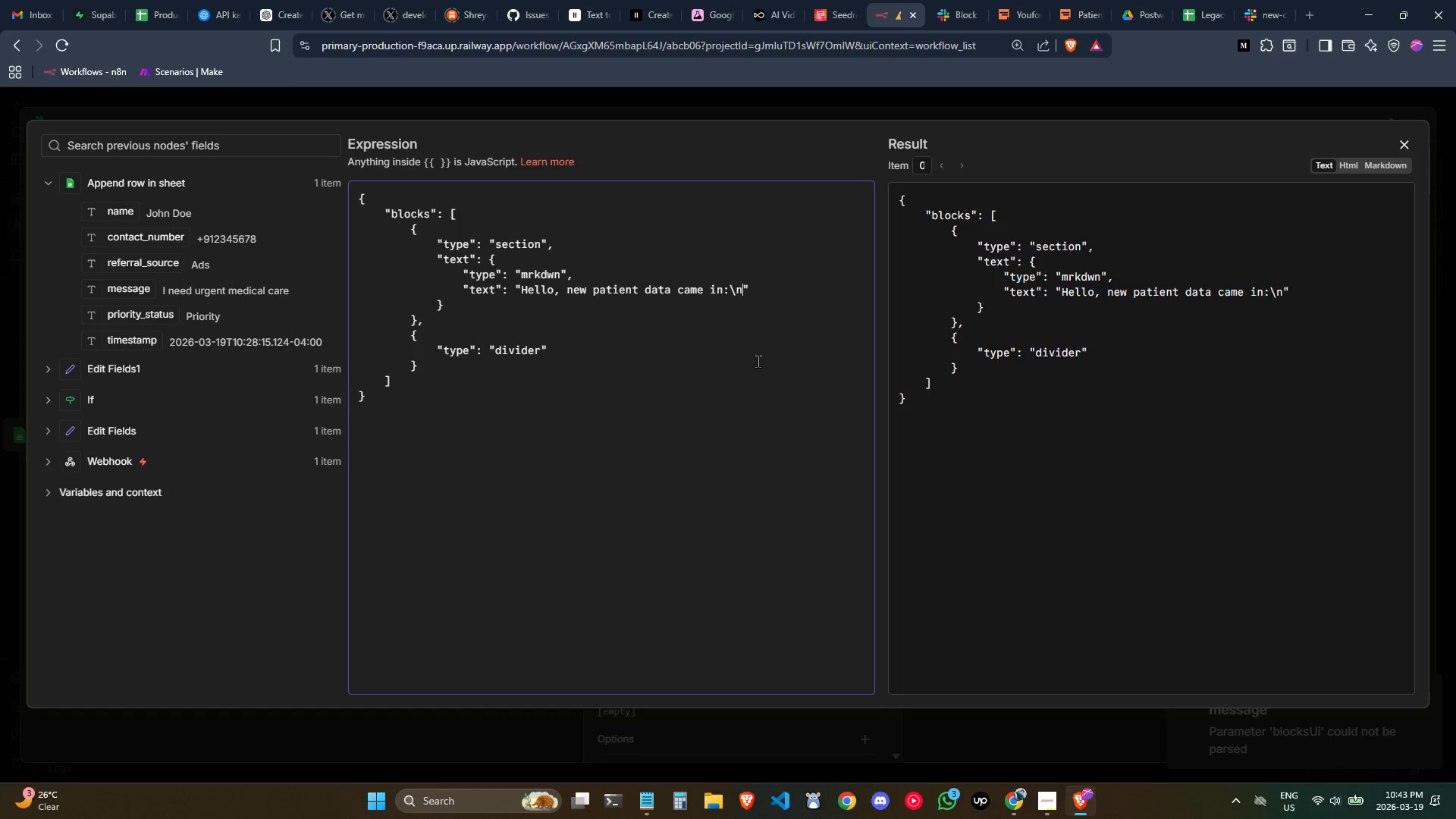 
key(Backspace)
 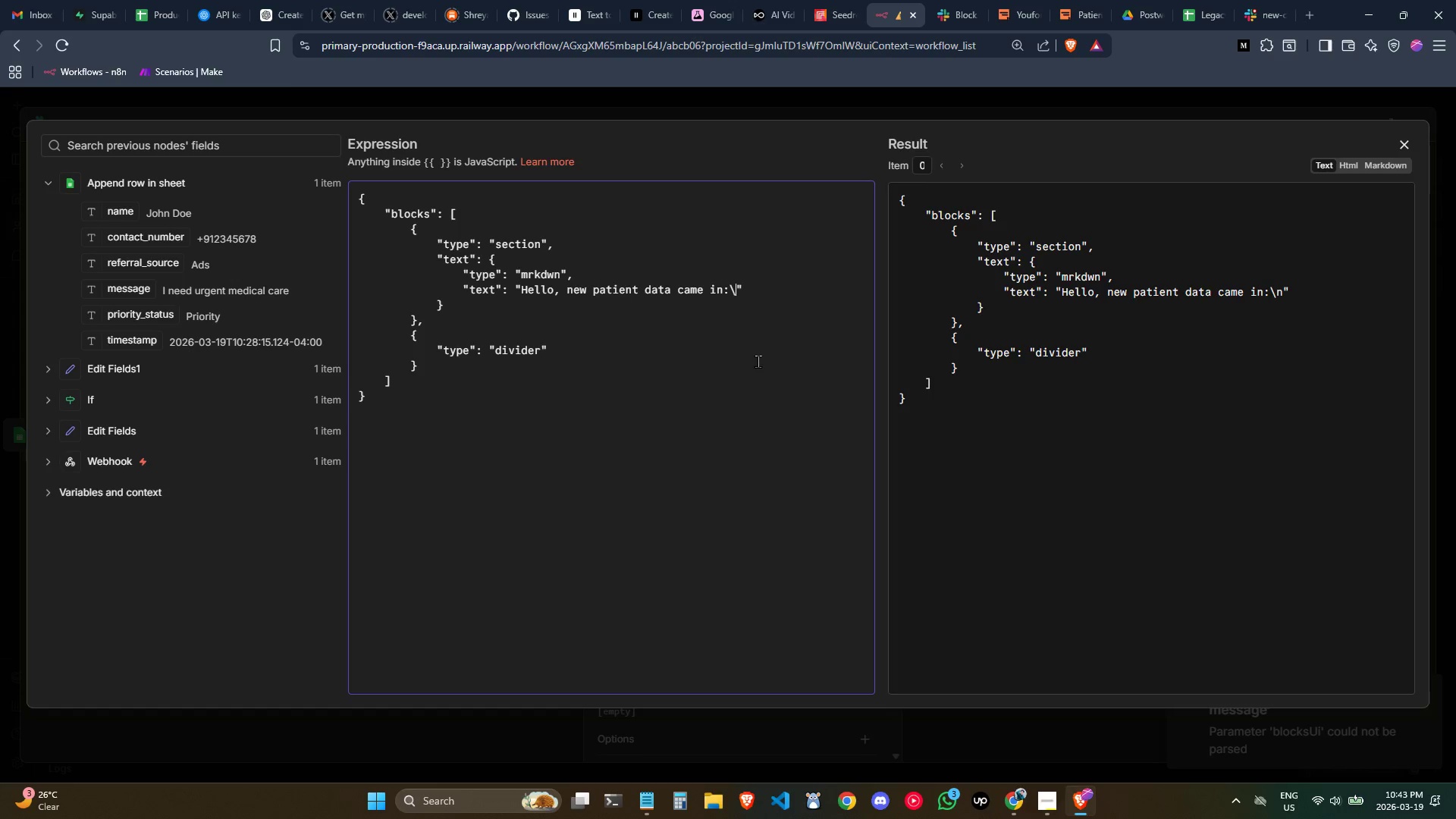 
key(Backspace)
 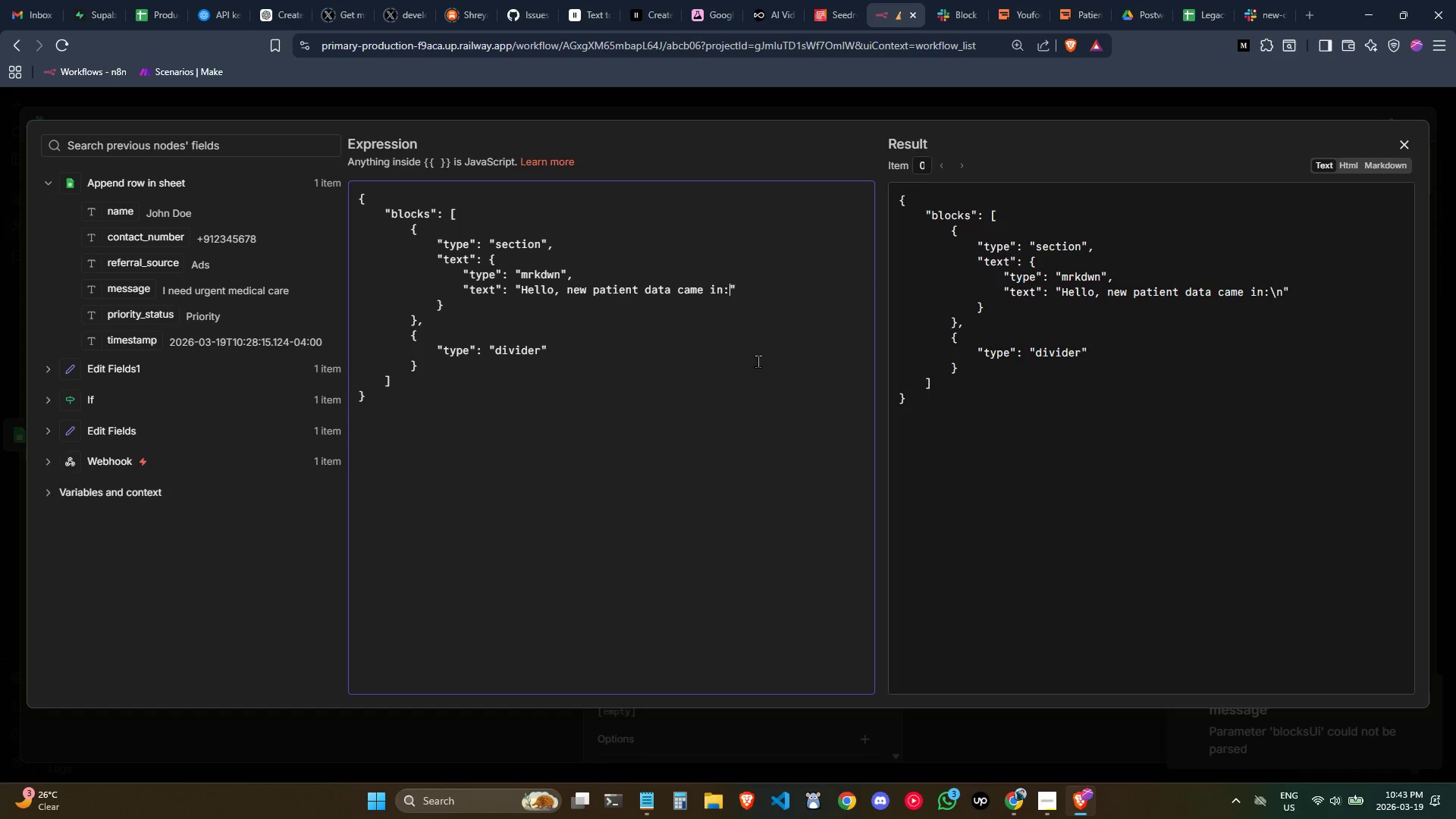 
key(Backspace)
 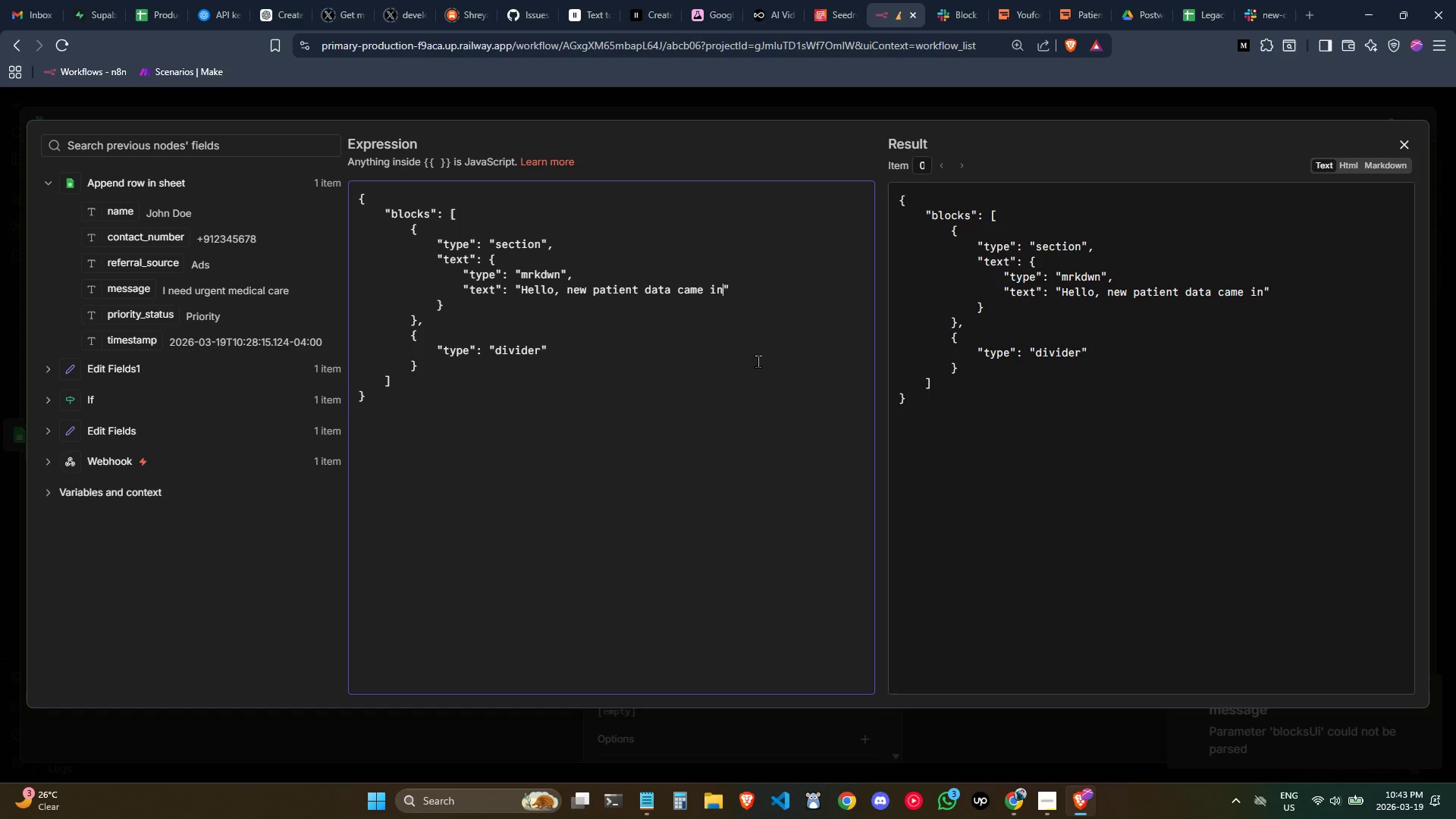 
key(Period)
 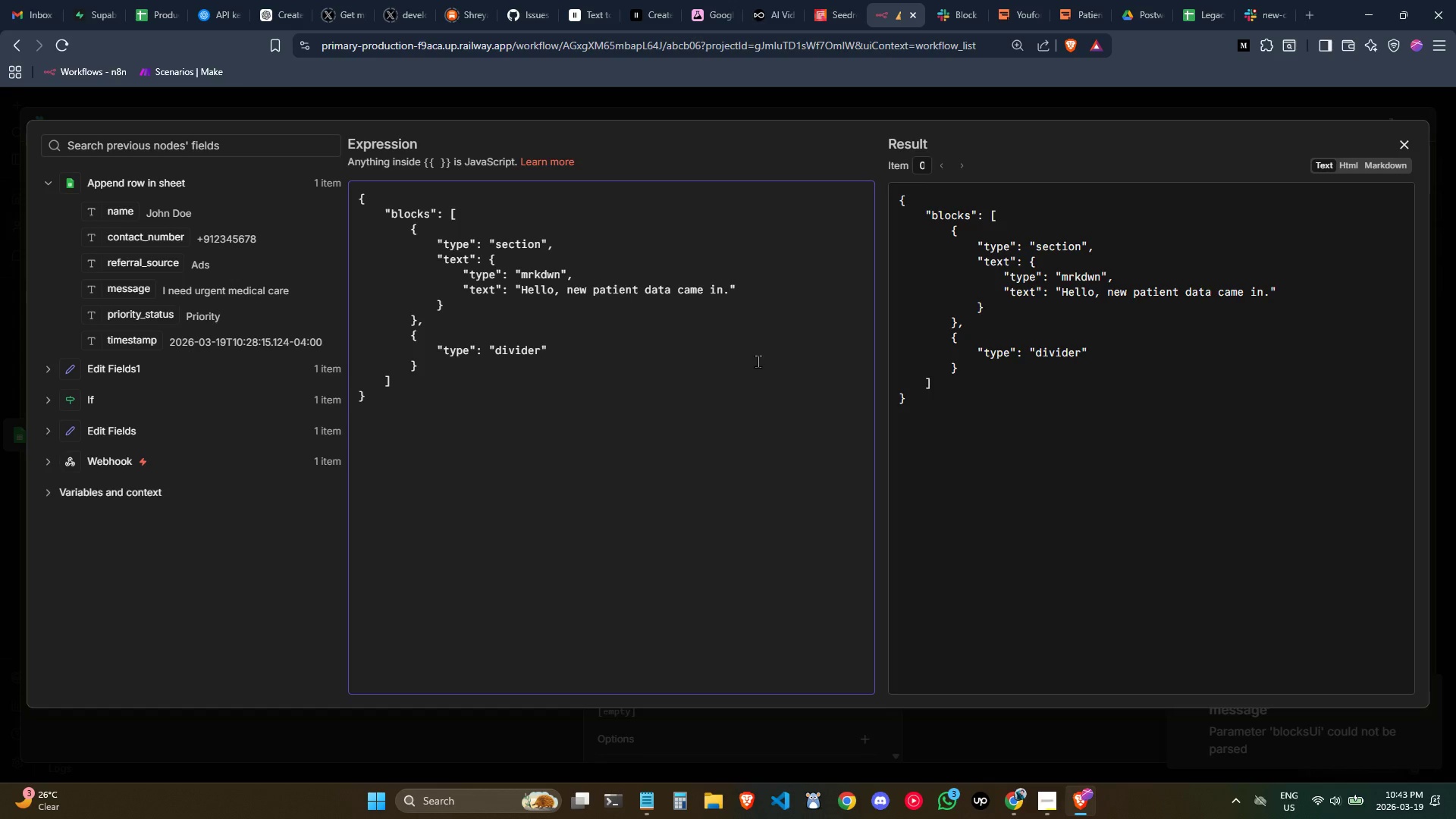 
key(Backslash)
 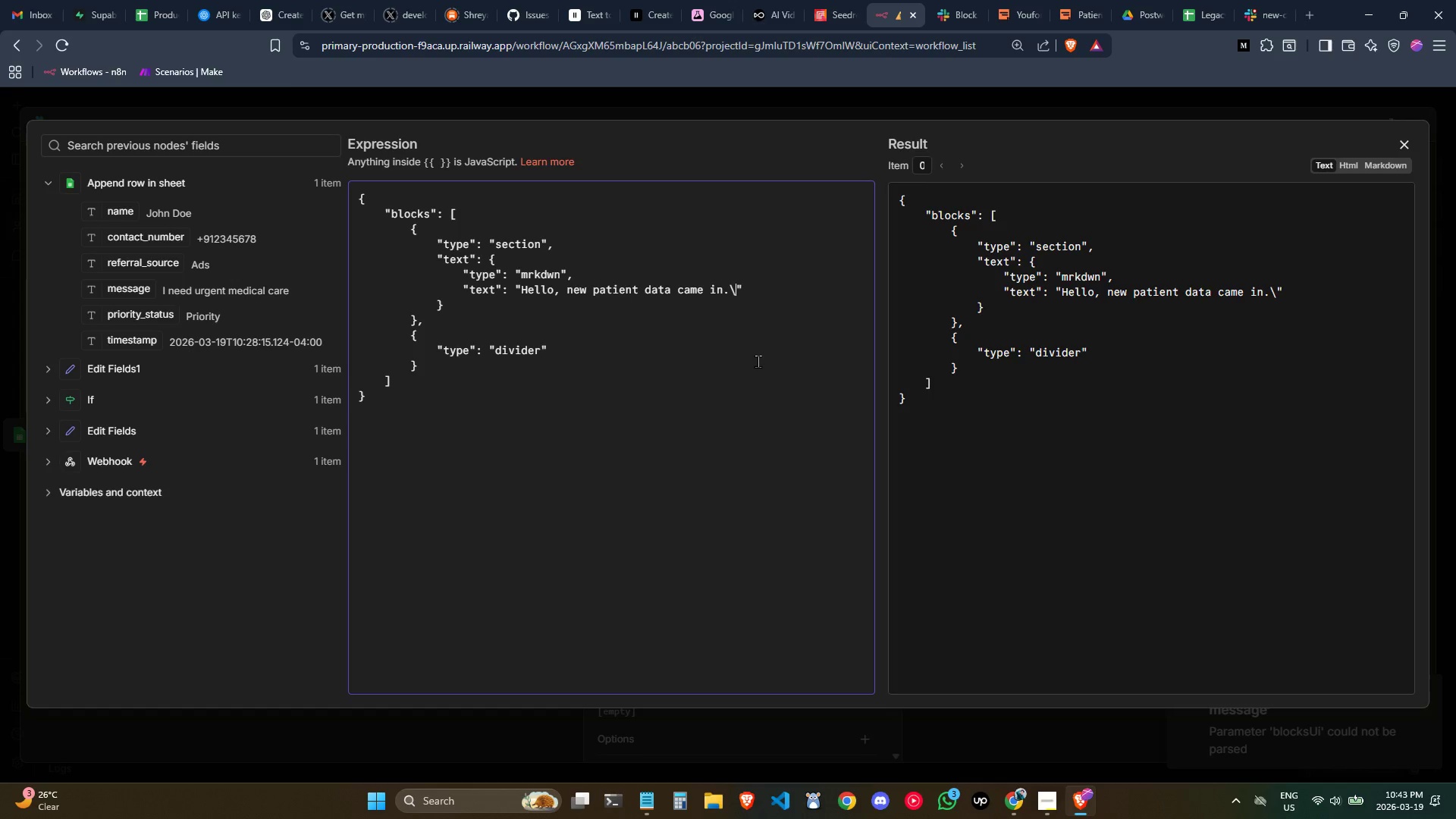 
key(N)
 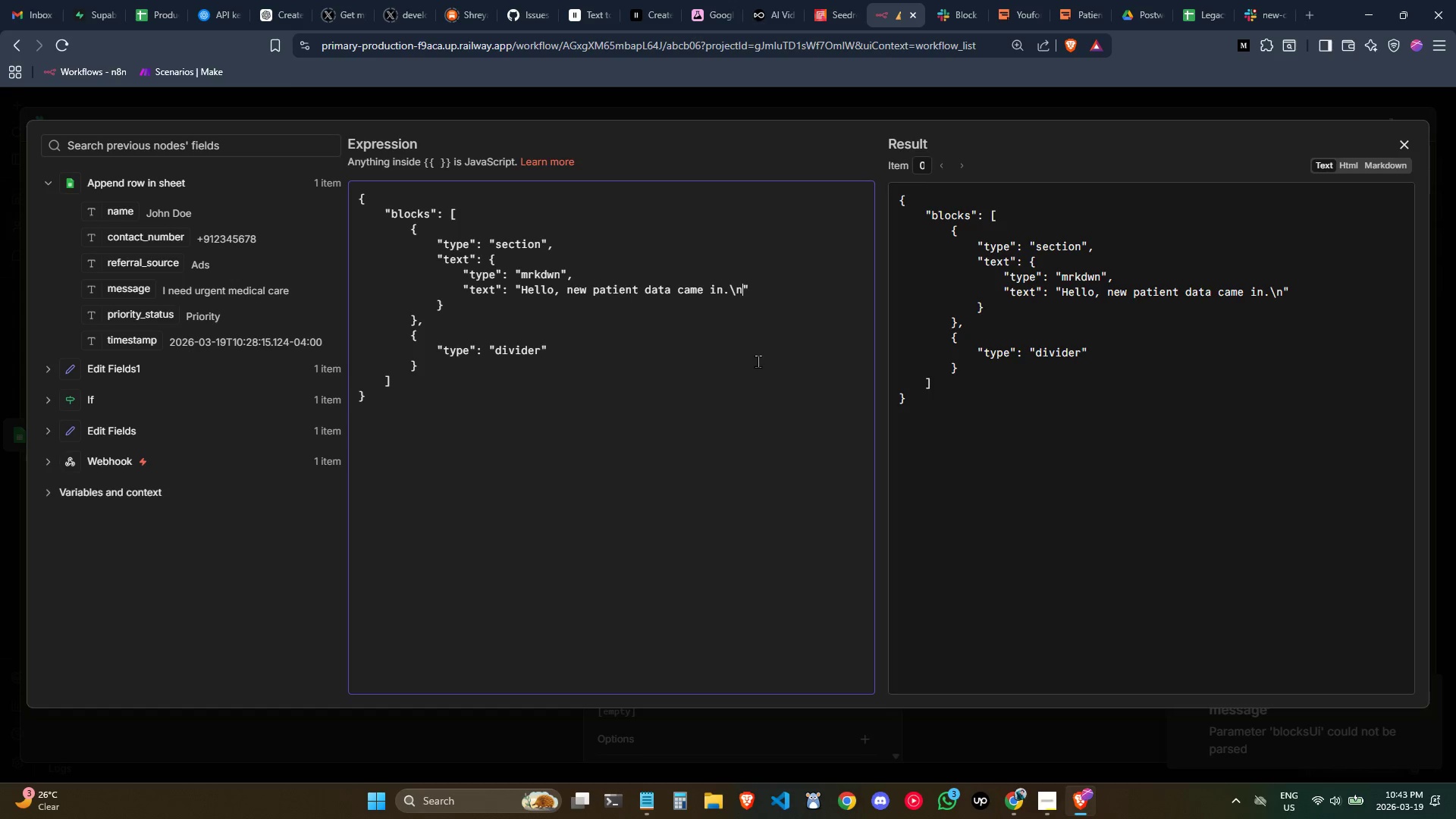 
key(Backslash)
 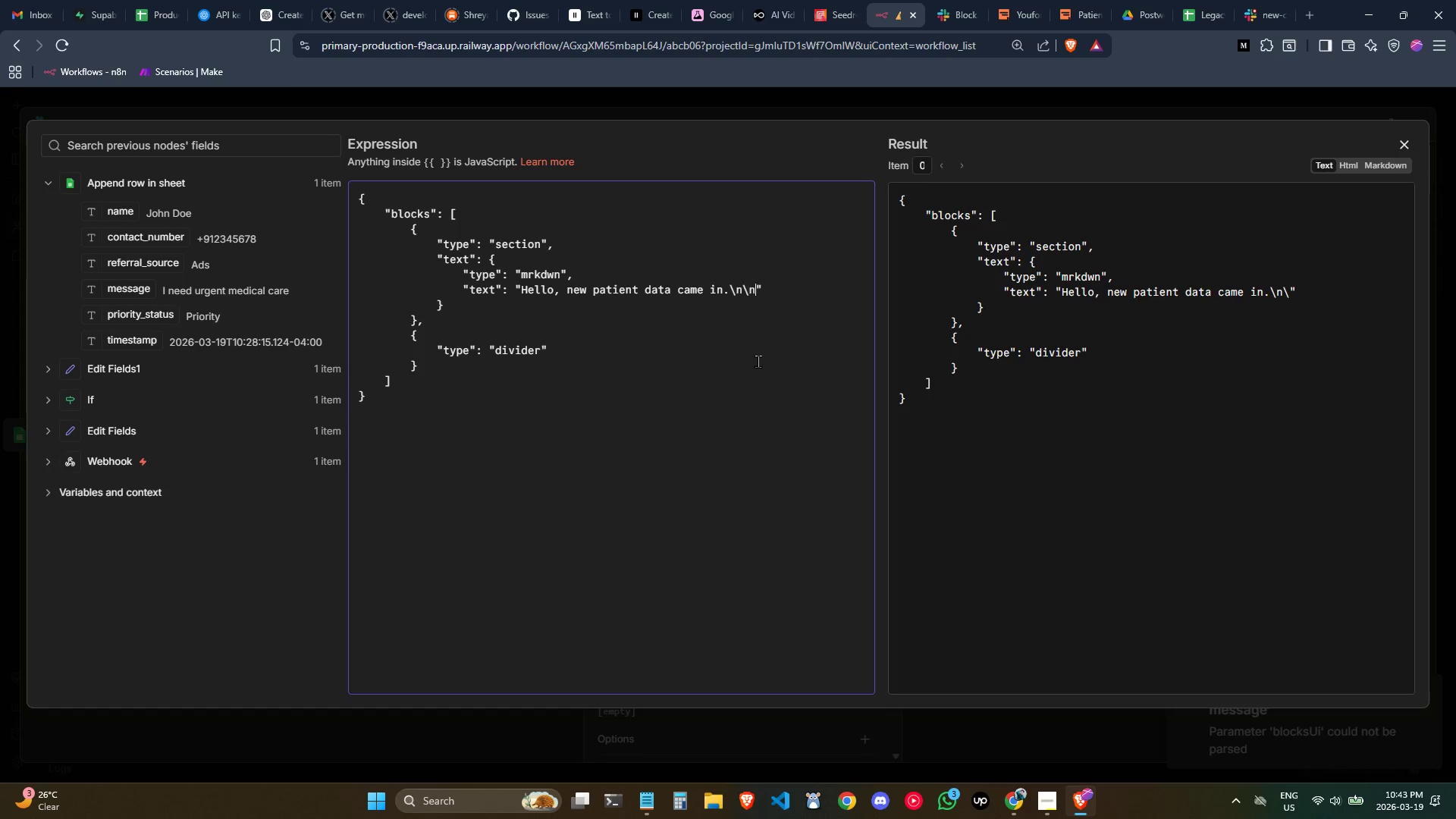 
key(N)
 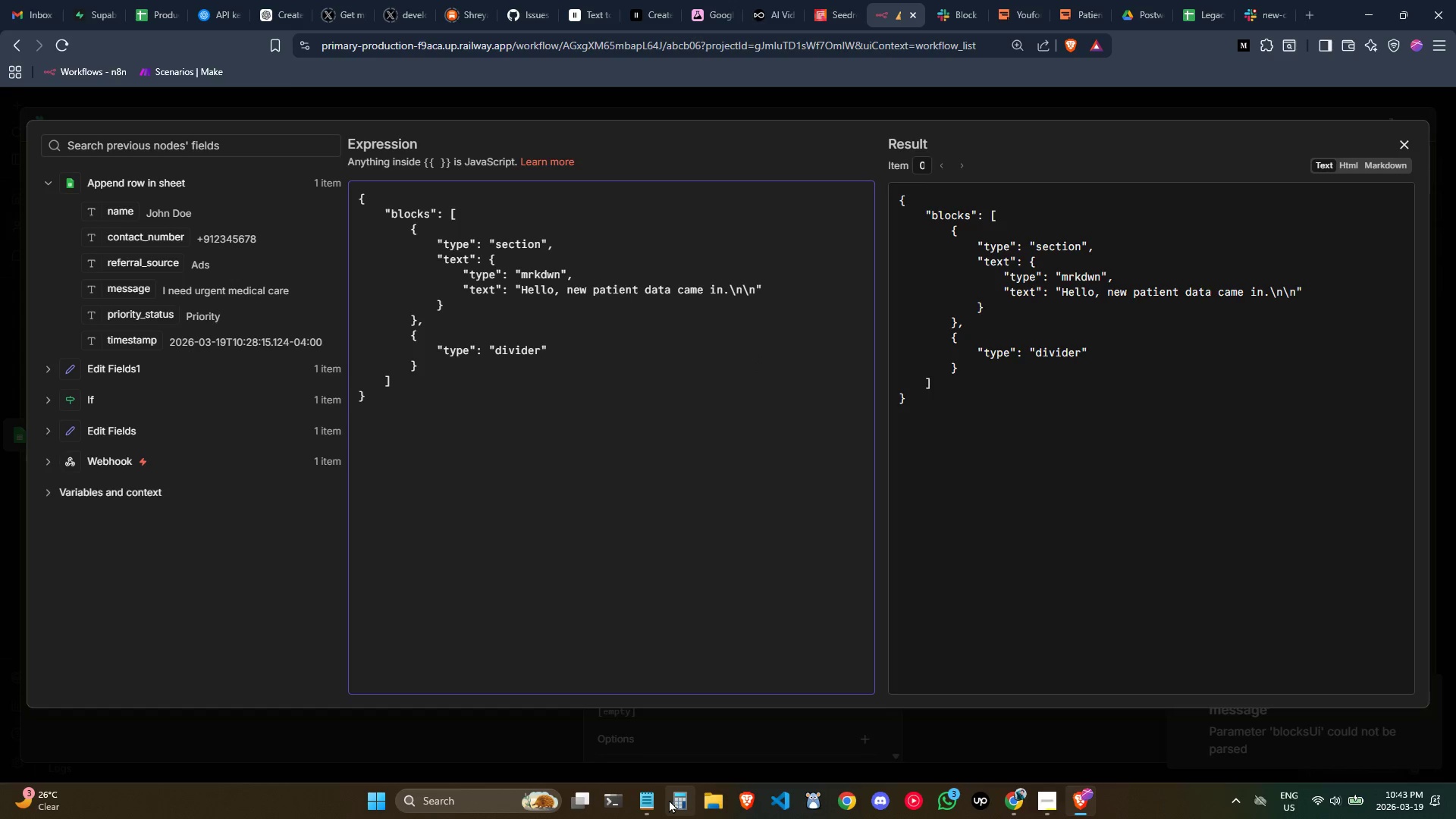 
left_click([650, 803])
 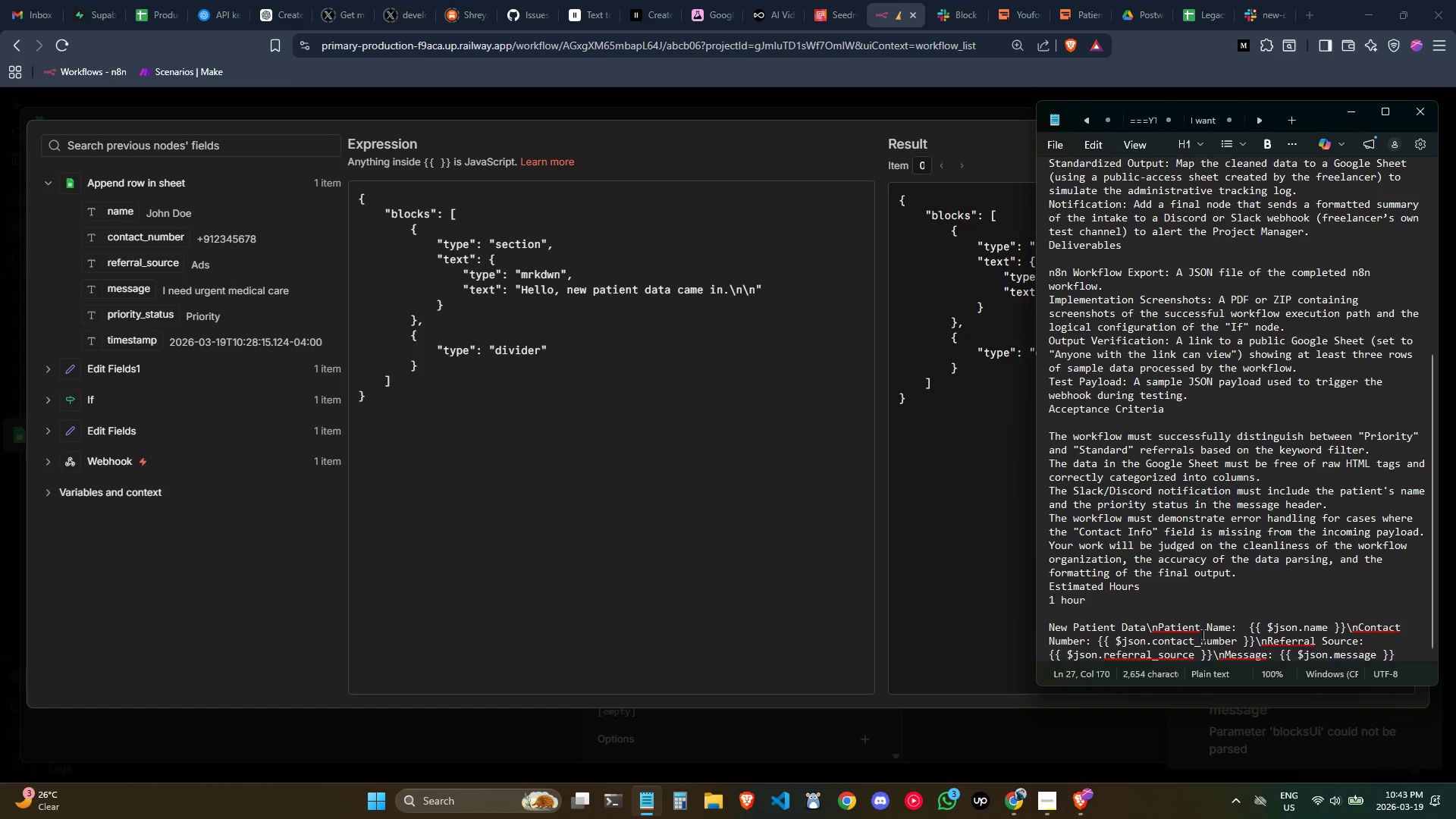 
scroll: coordinate [1202, 621], scroll_direction: down, amount: 1.0
 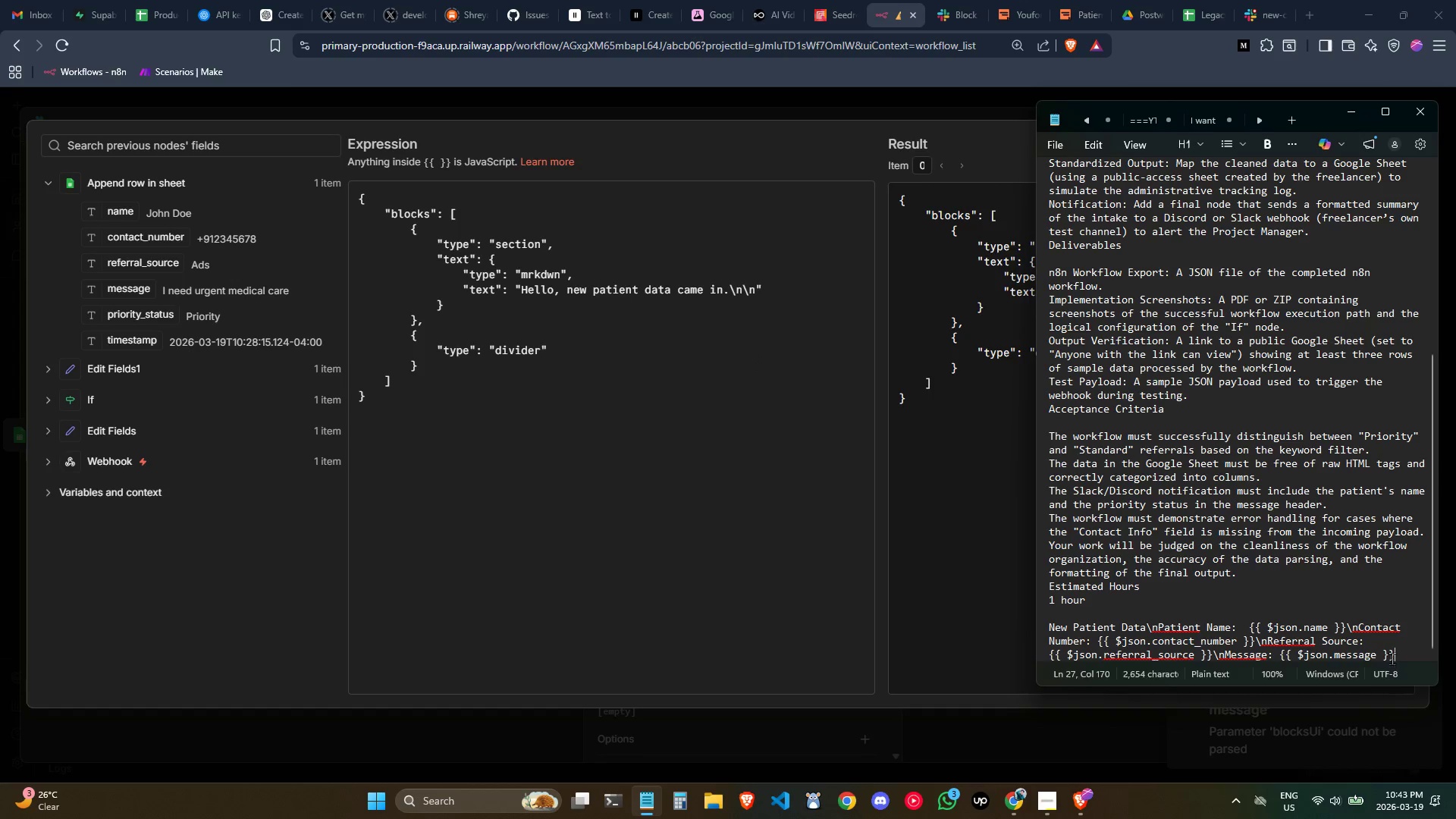 
left_click_drag(start_coordinate=[1395, 653], to_coordinate=[1157, 628])
 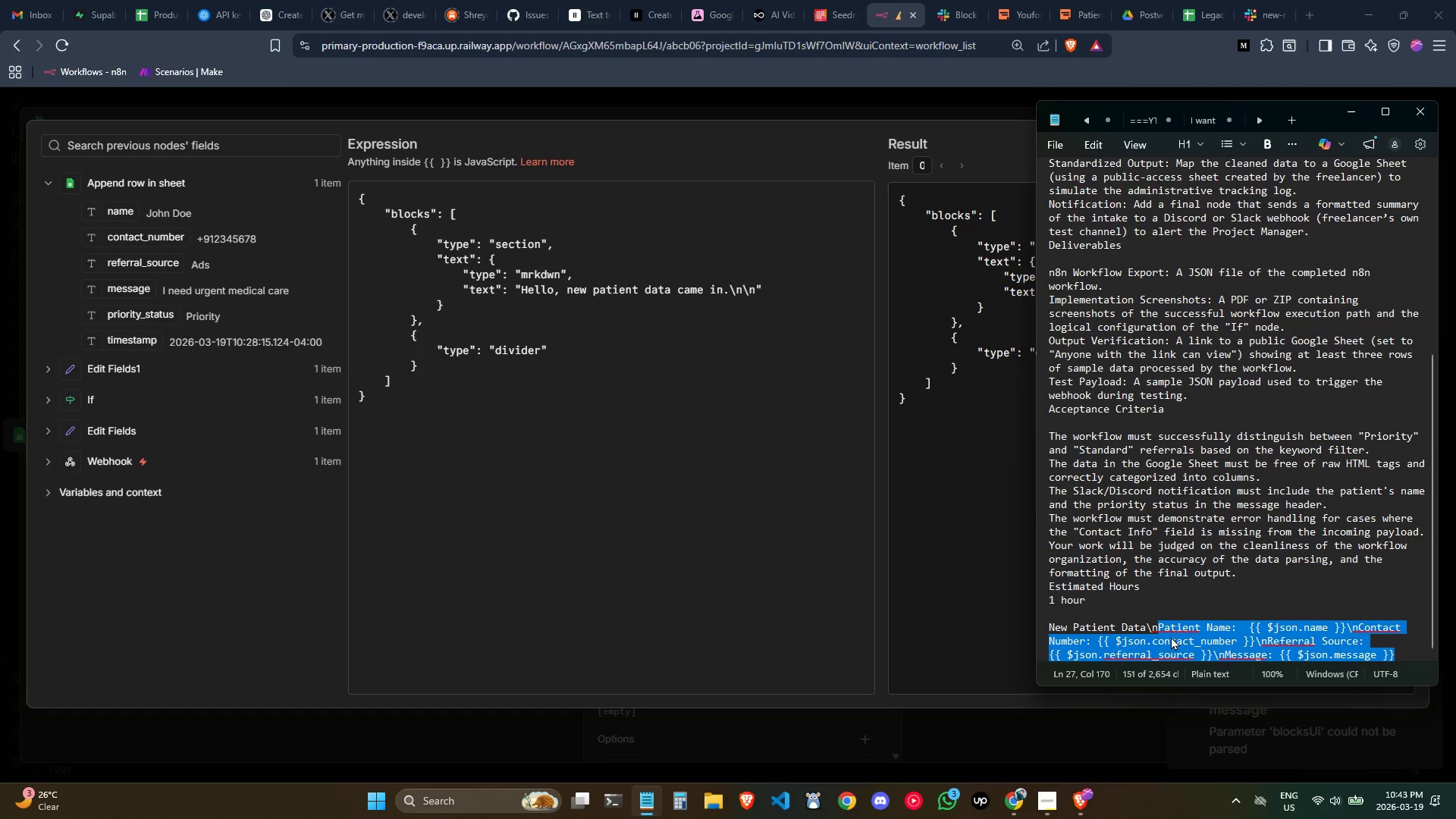 
key(Control+C)
 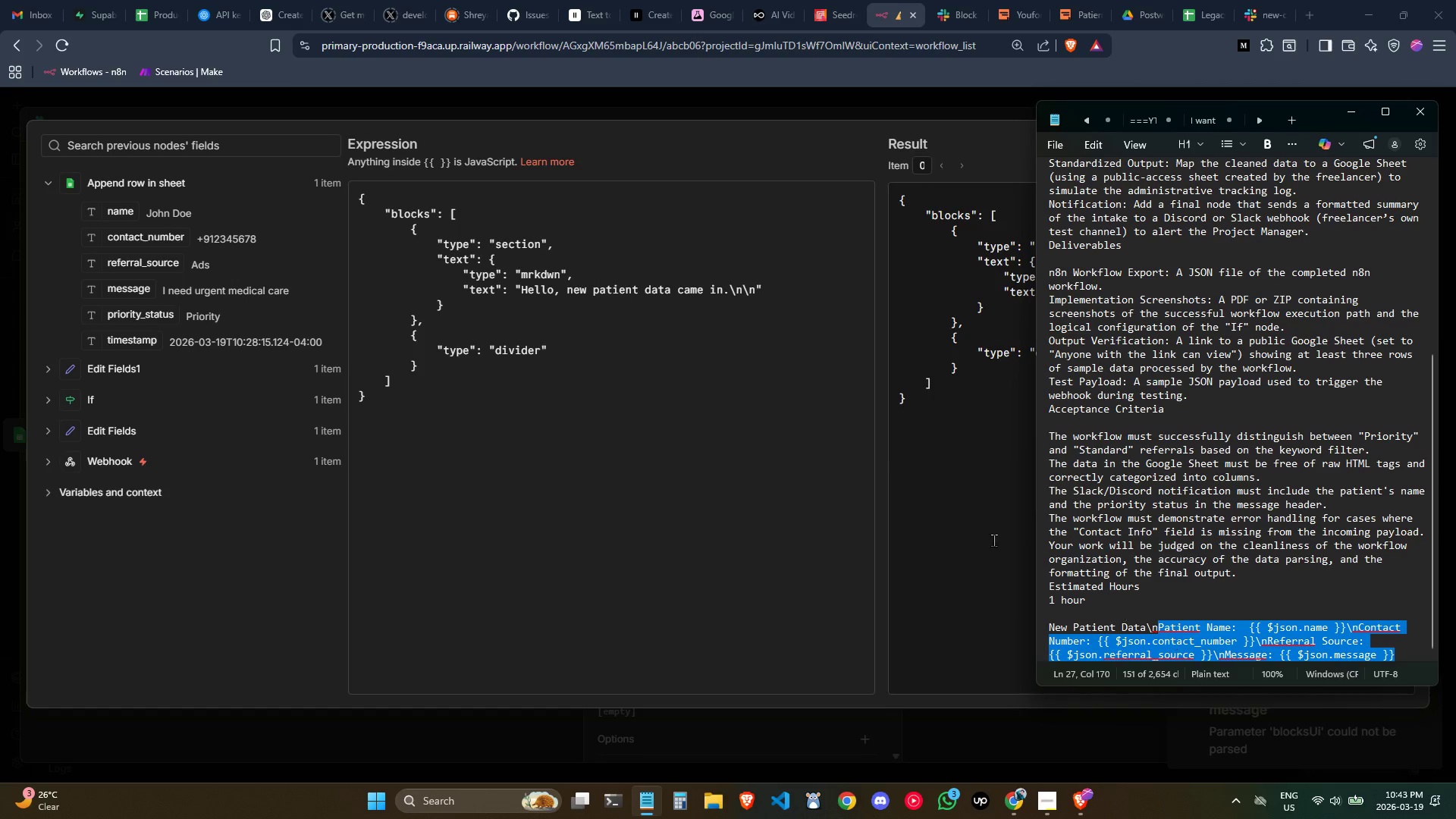 
key(Control+C)
 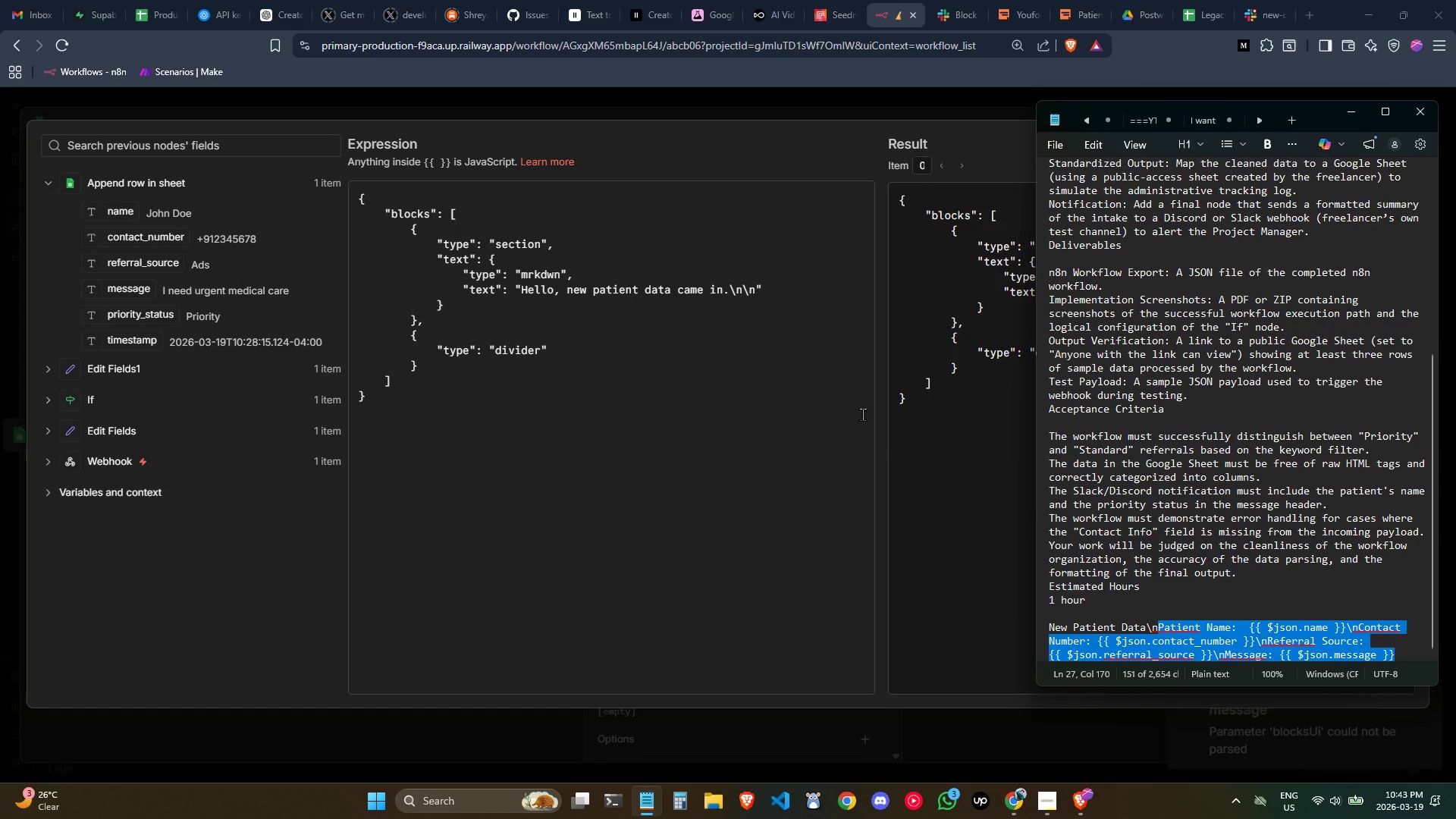 
key(Control+C)
 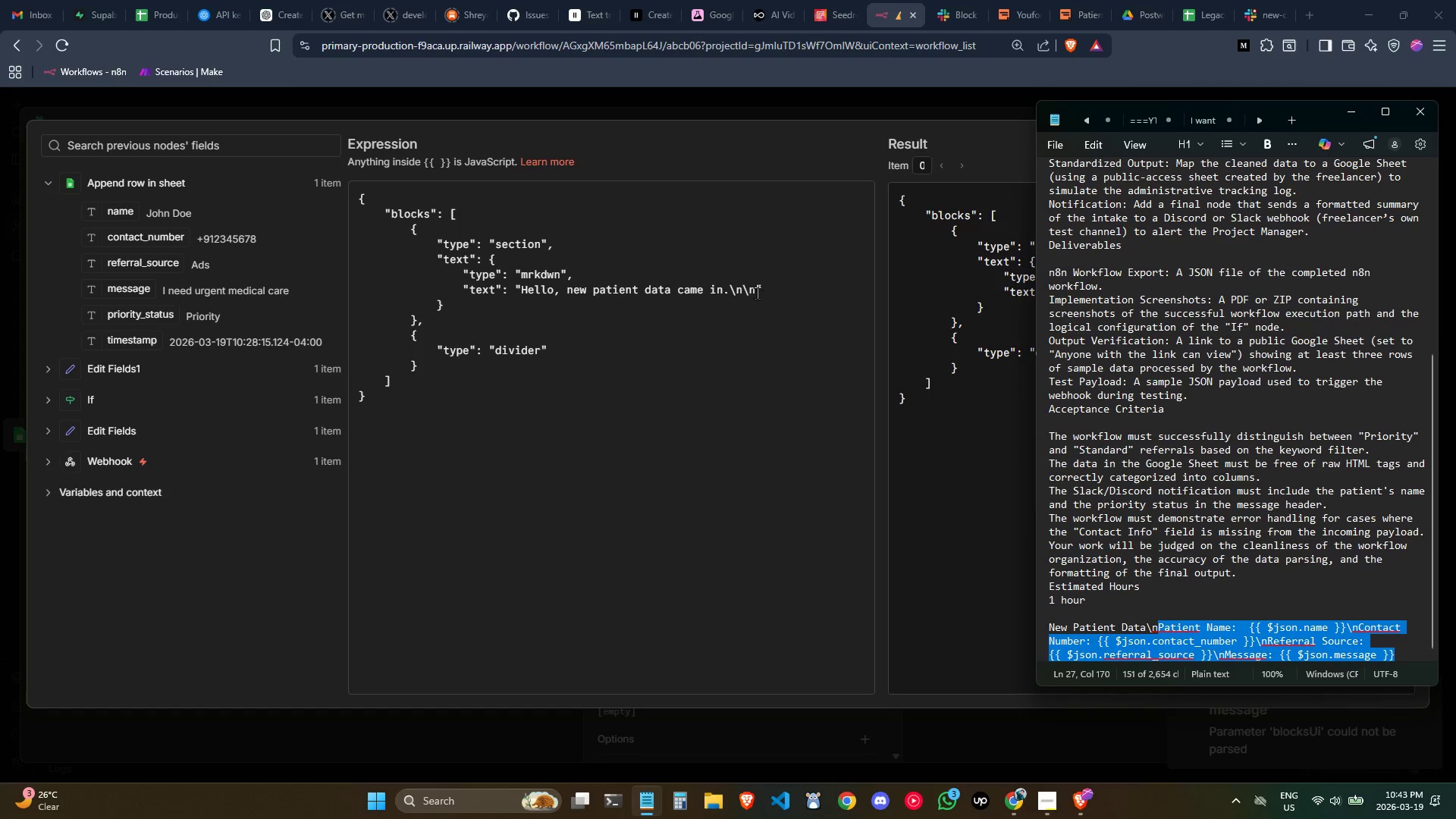 
left_click([755, 292])
 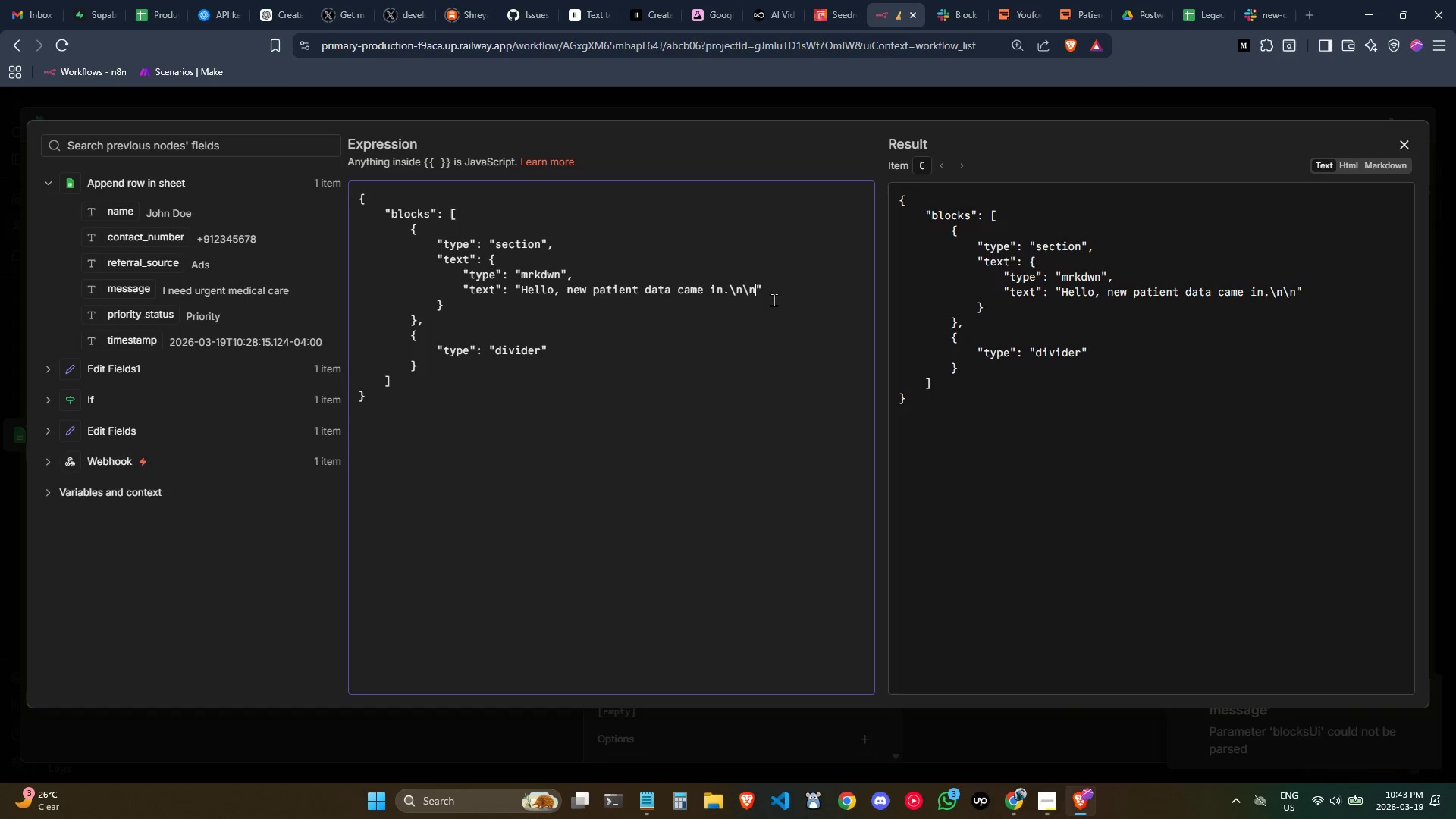 
key(Control+ControlLeft)
 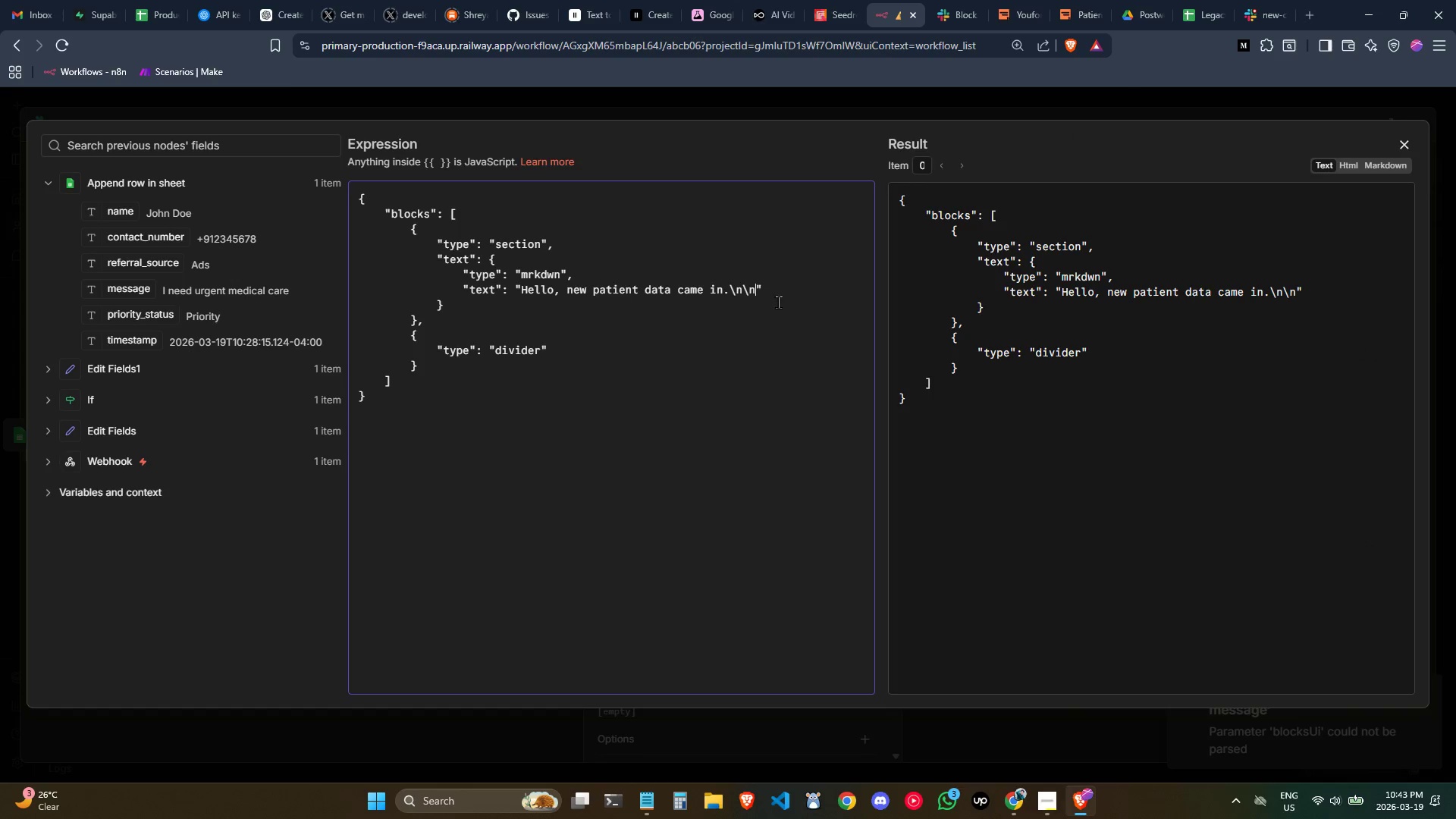 
key(Control+V)
 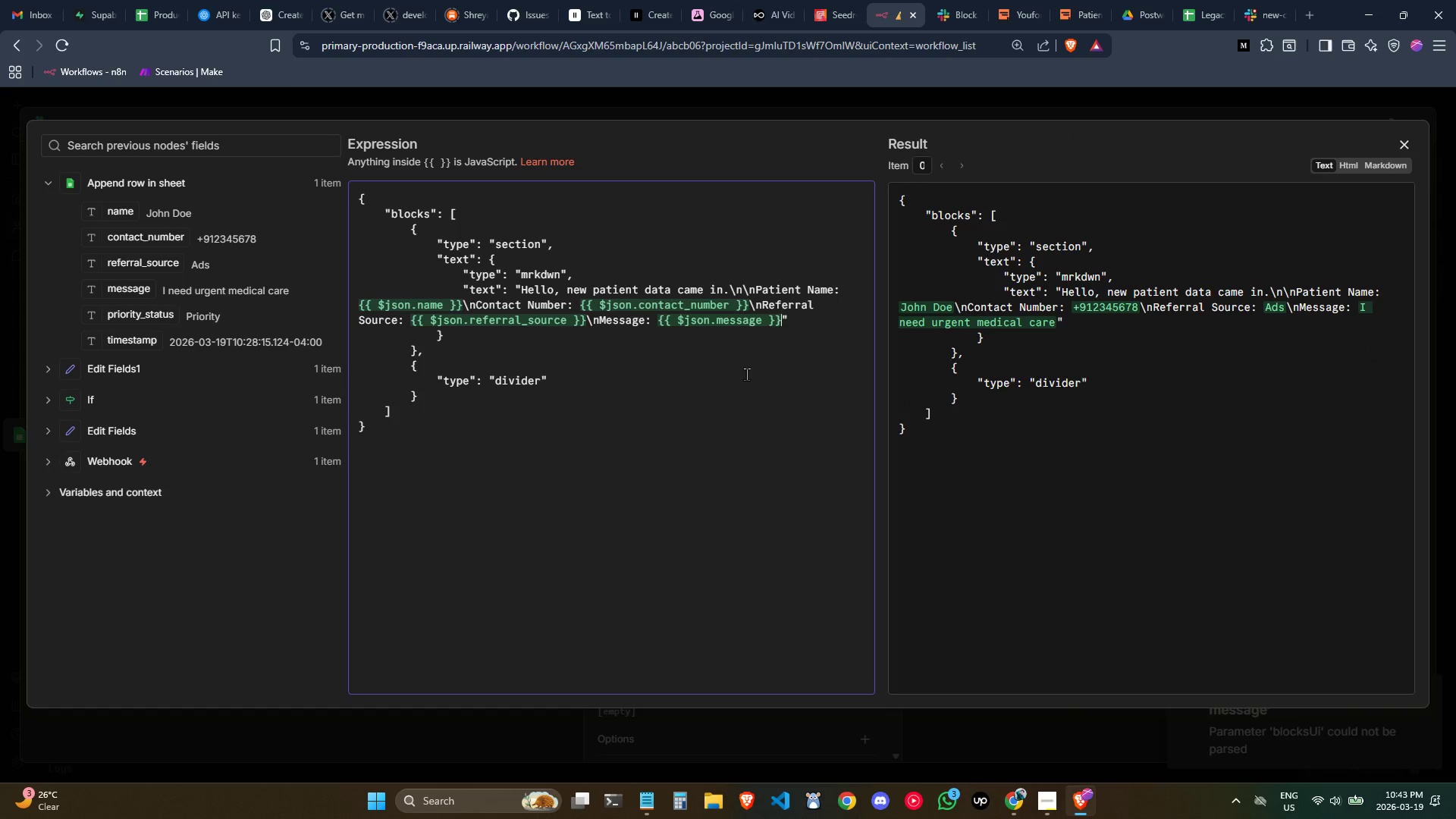 
wait(8.16)
 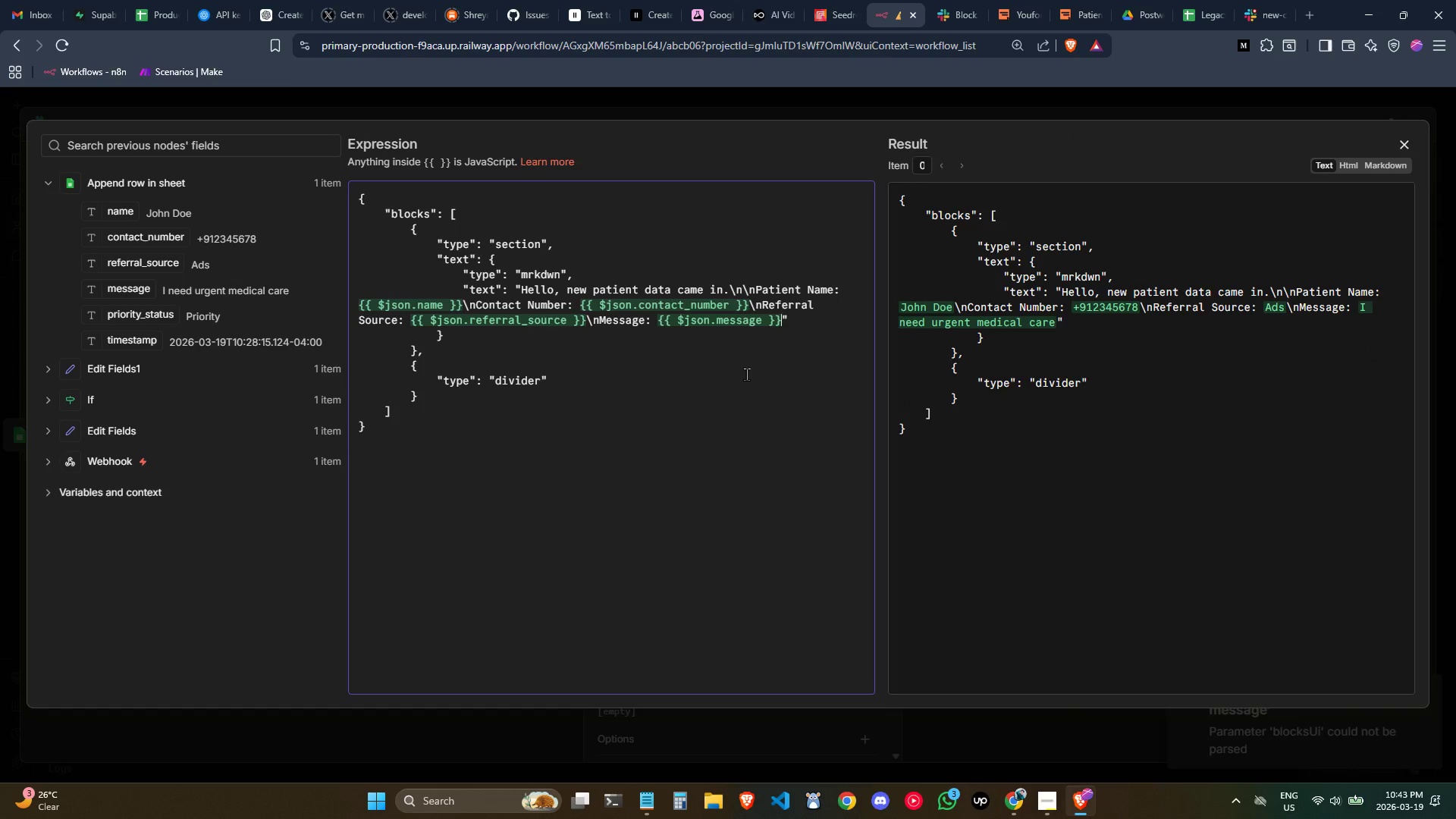 
key(Backslash)
 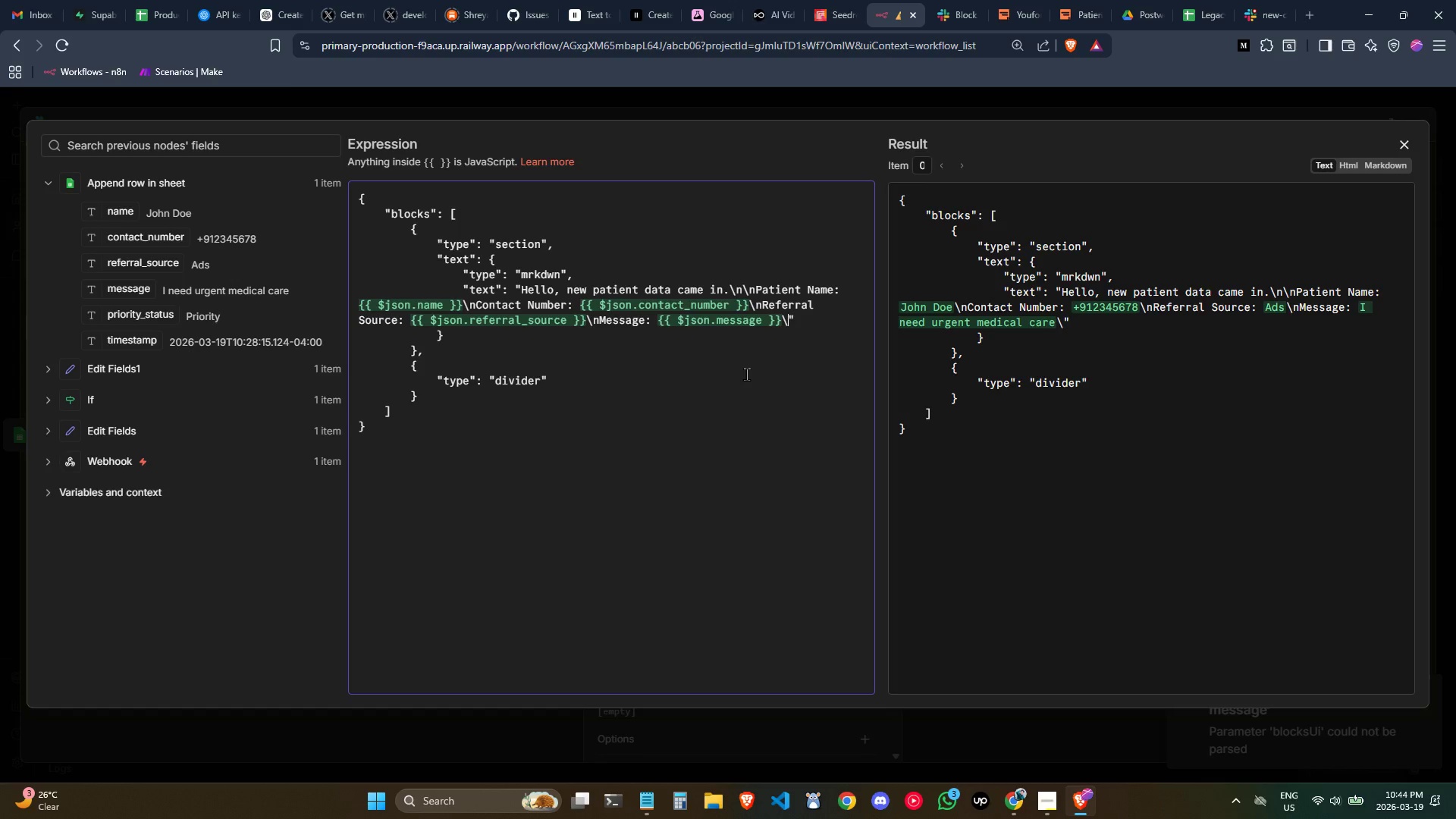 
key(N)
 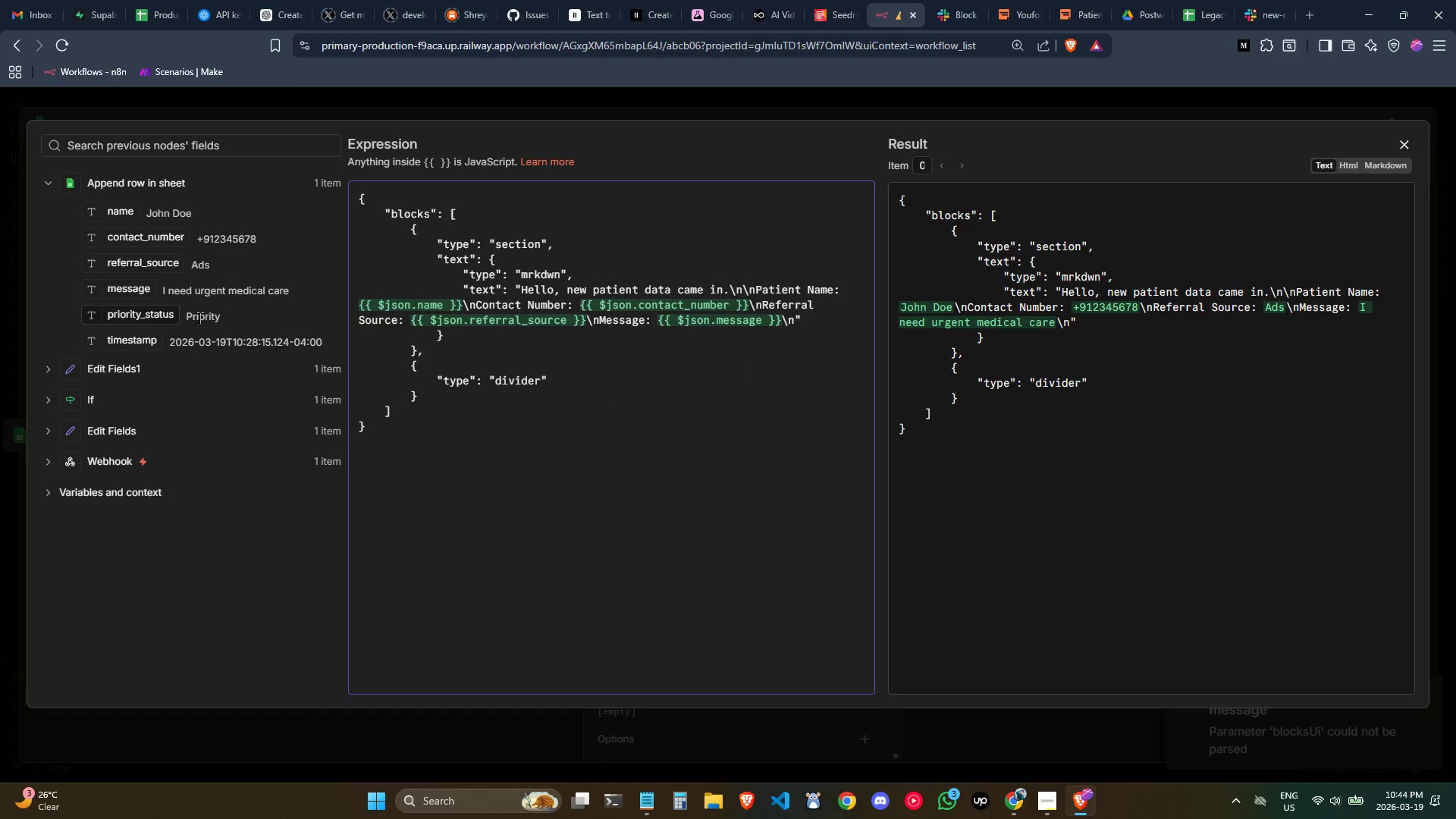 
wait(6.92)
 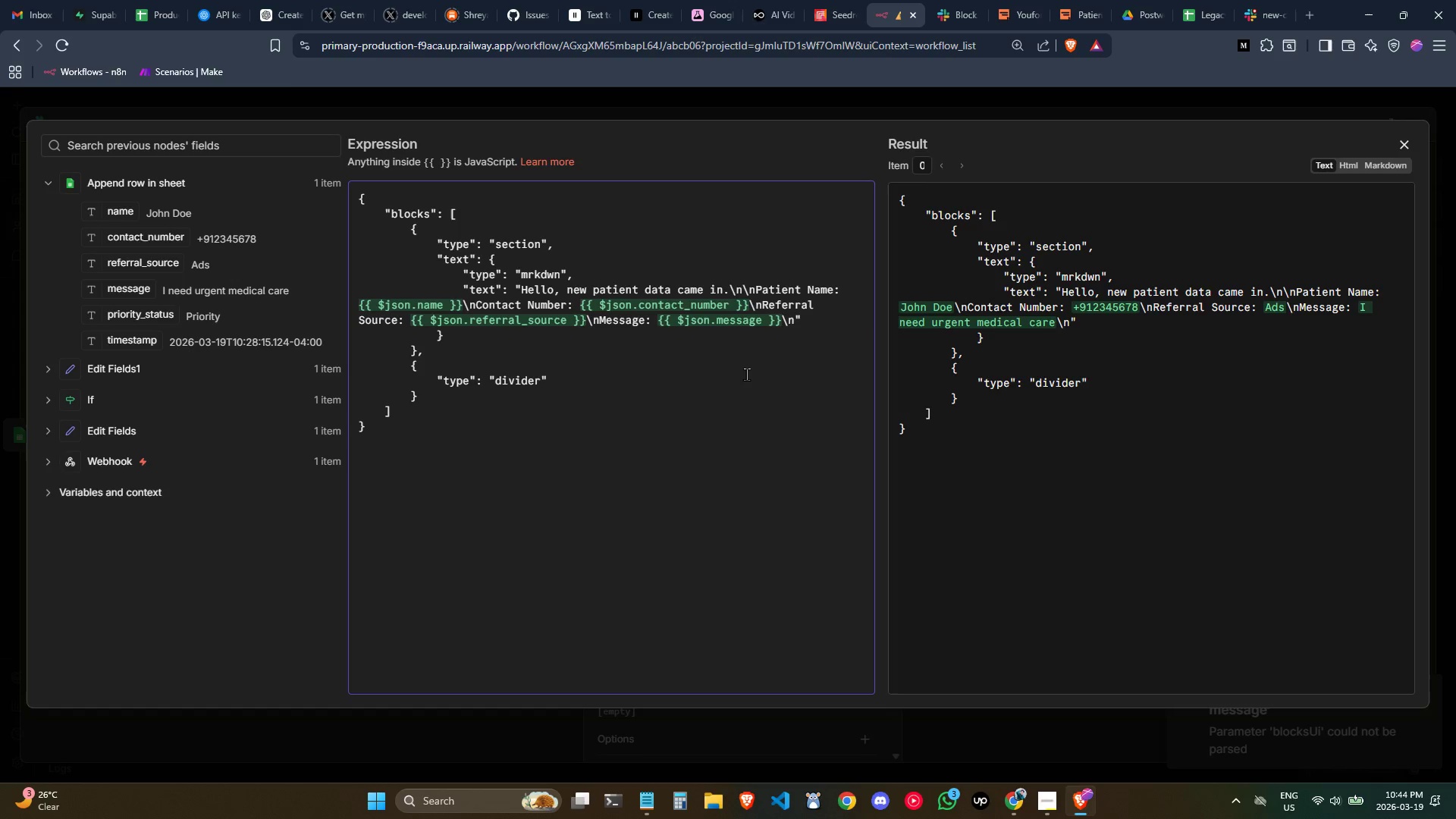 
hold_key(key=ShiftLeft, duration=0.77)
 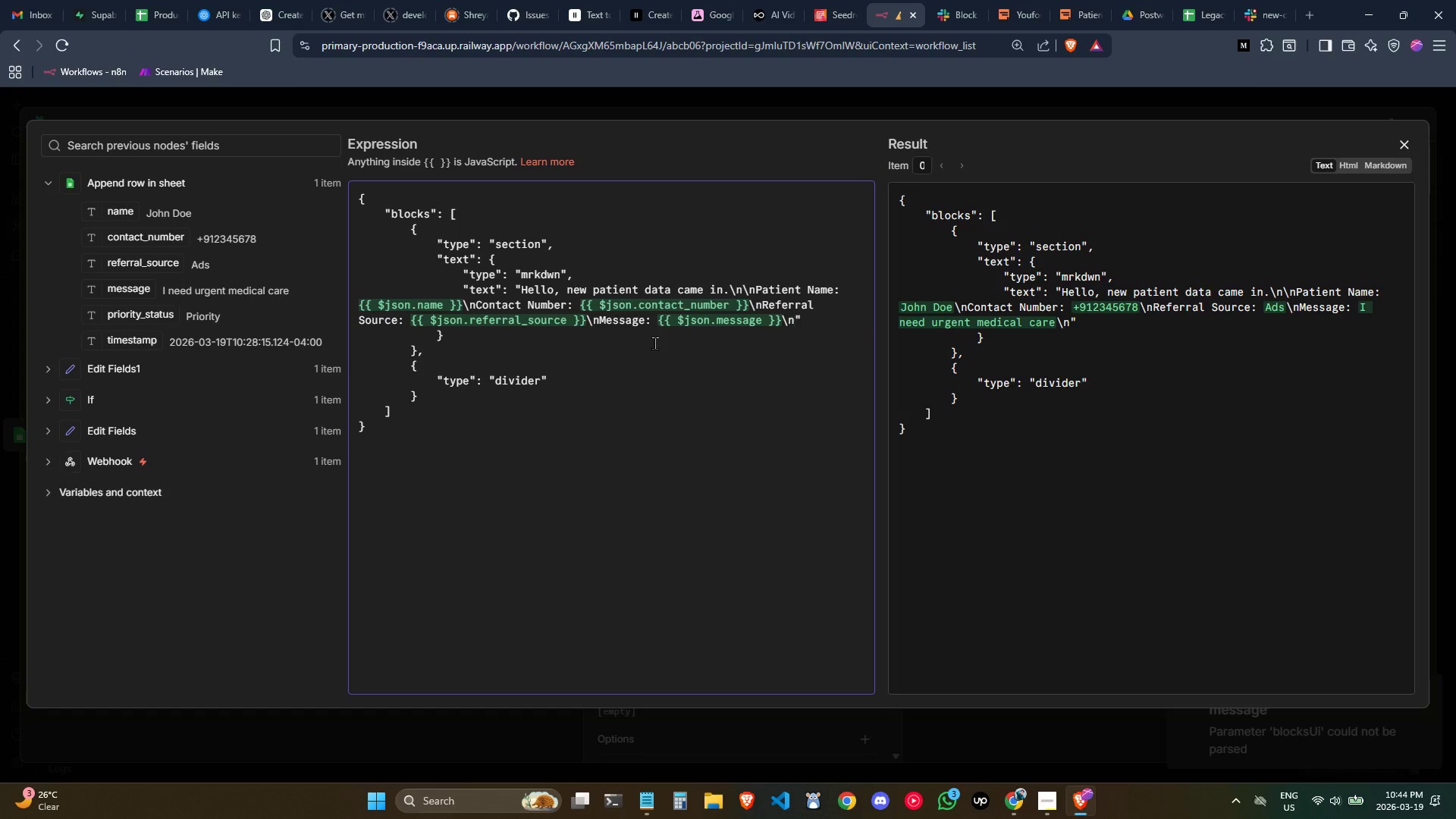 
type(Priority)
 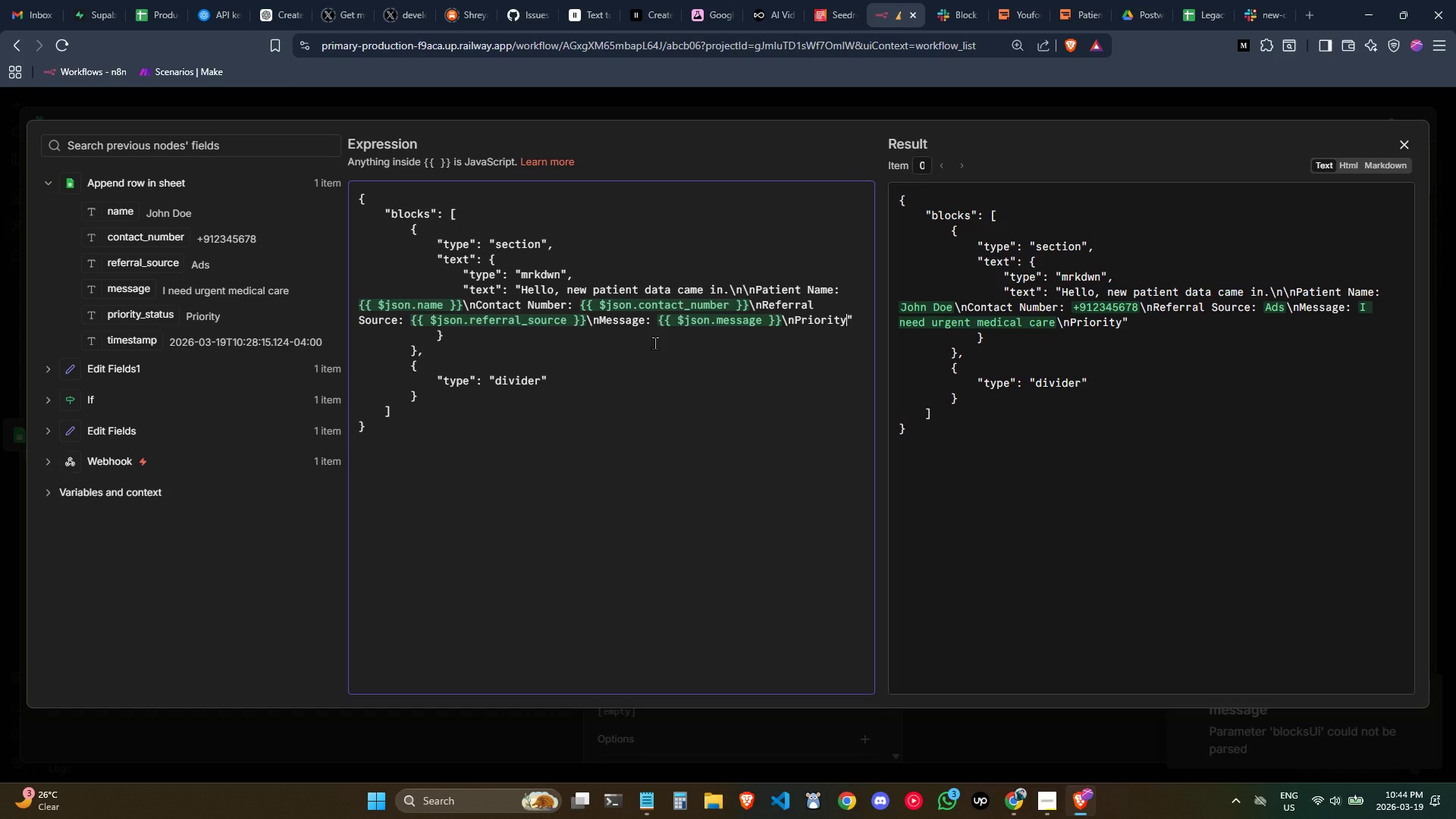 
type( Satus)
key(Backspace)
key(Backspace)
key(Backspace)
key(Backspace)
type(tatus: )
 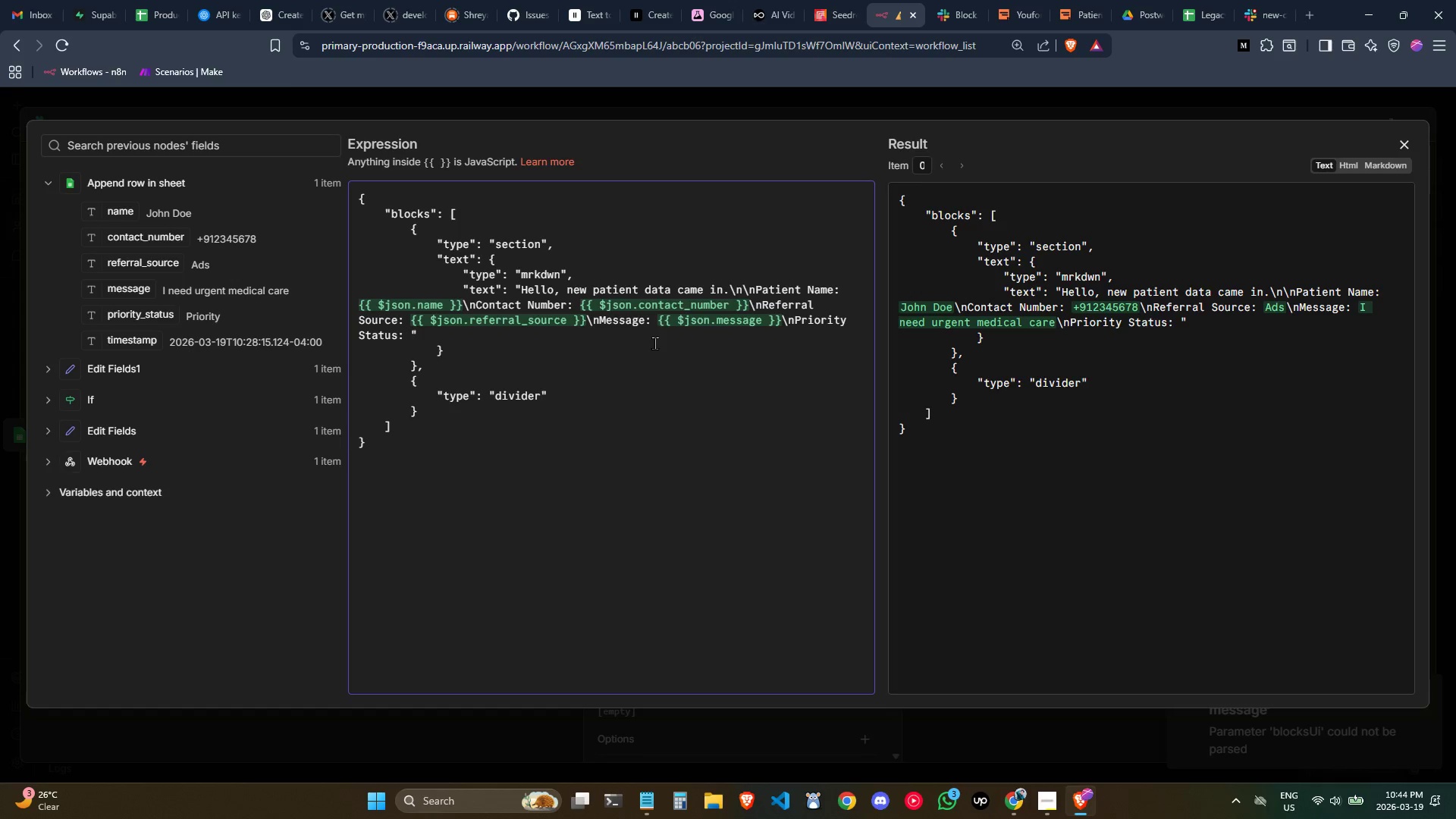 
left_click_drag(start_coordinate=[145, 316], to_coordinate=[409, 340])
 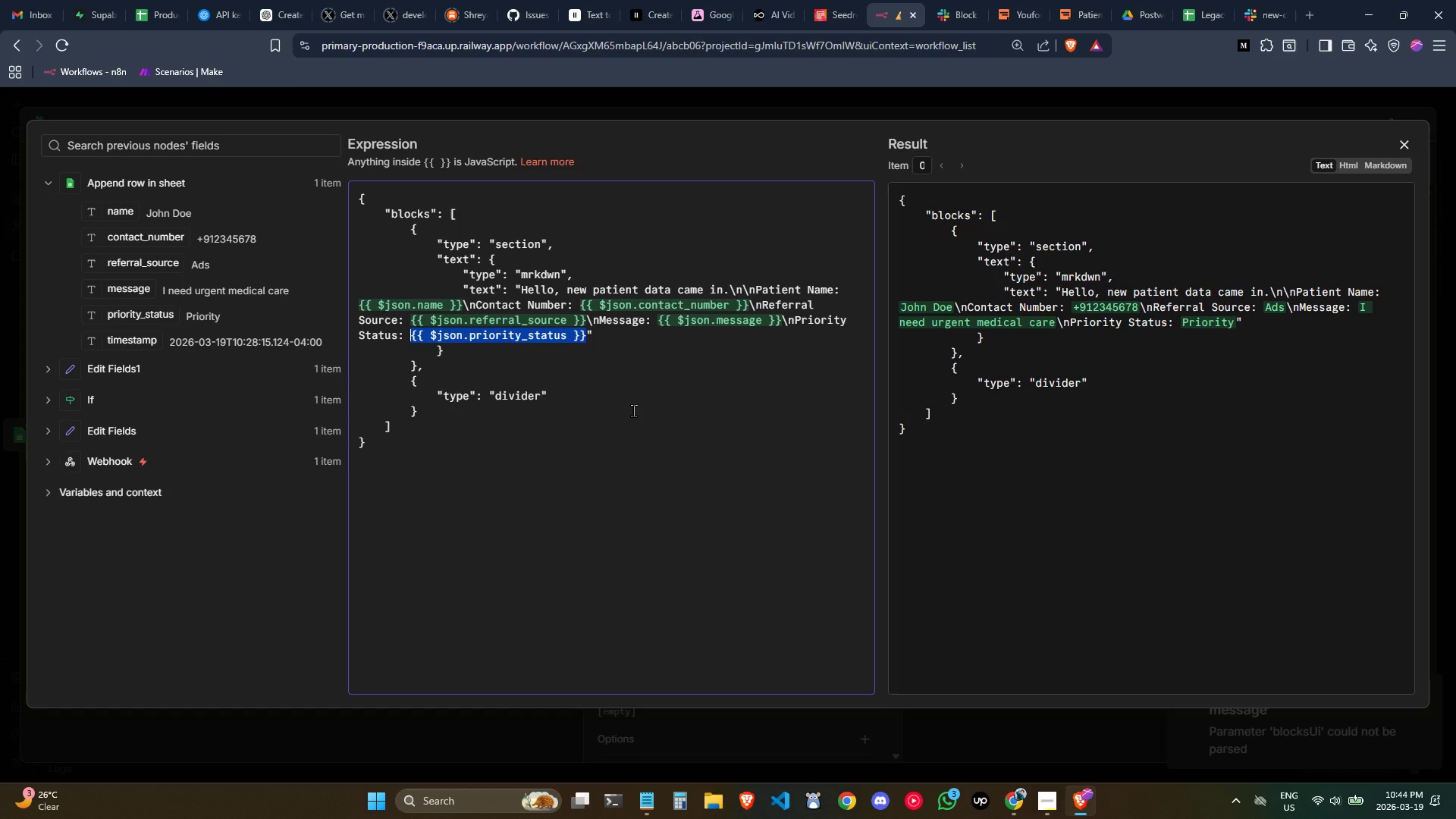 
key(ArrowRight)
 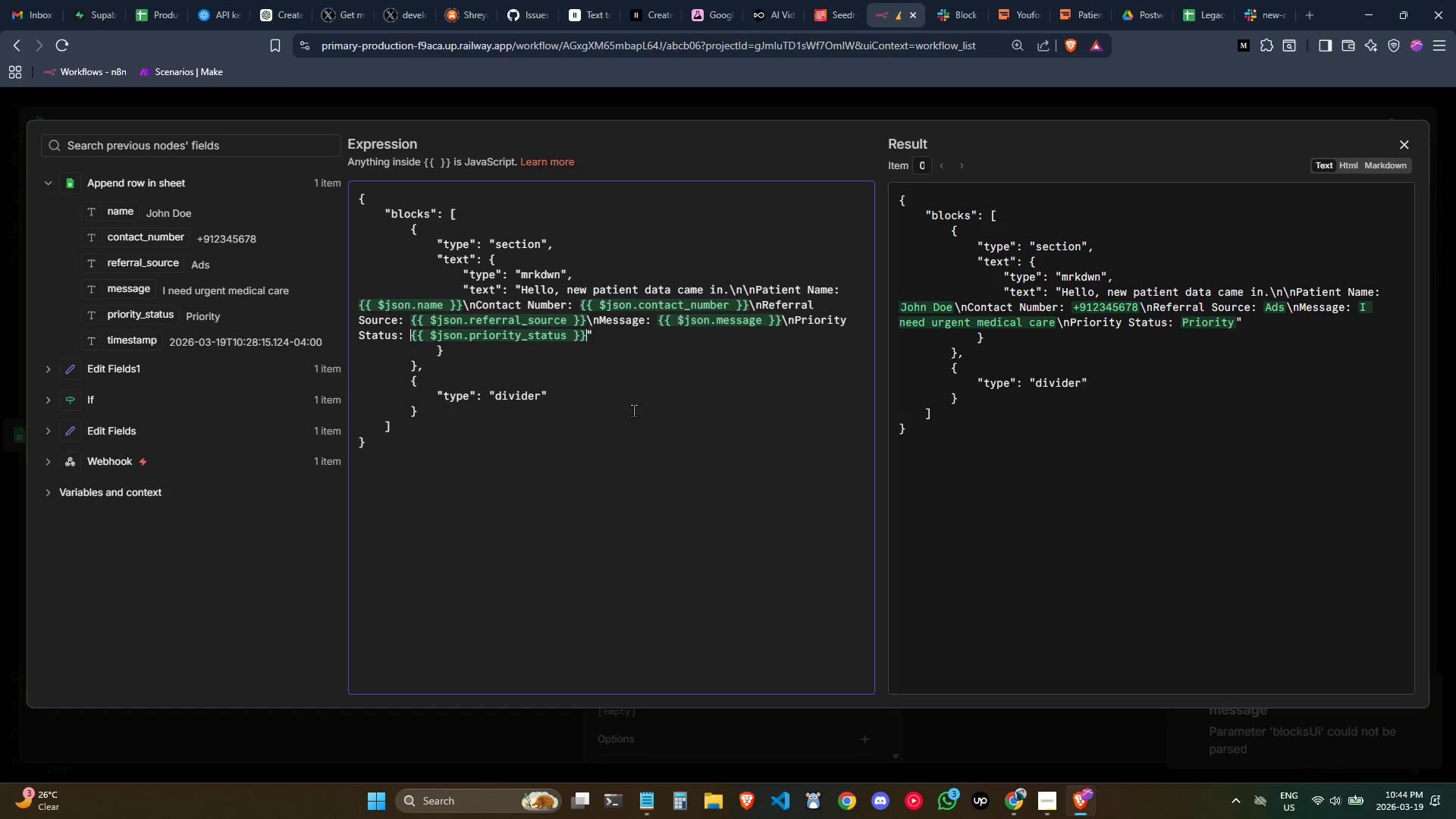 
key(ArrowRight)
 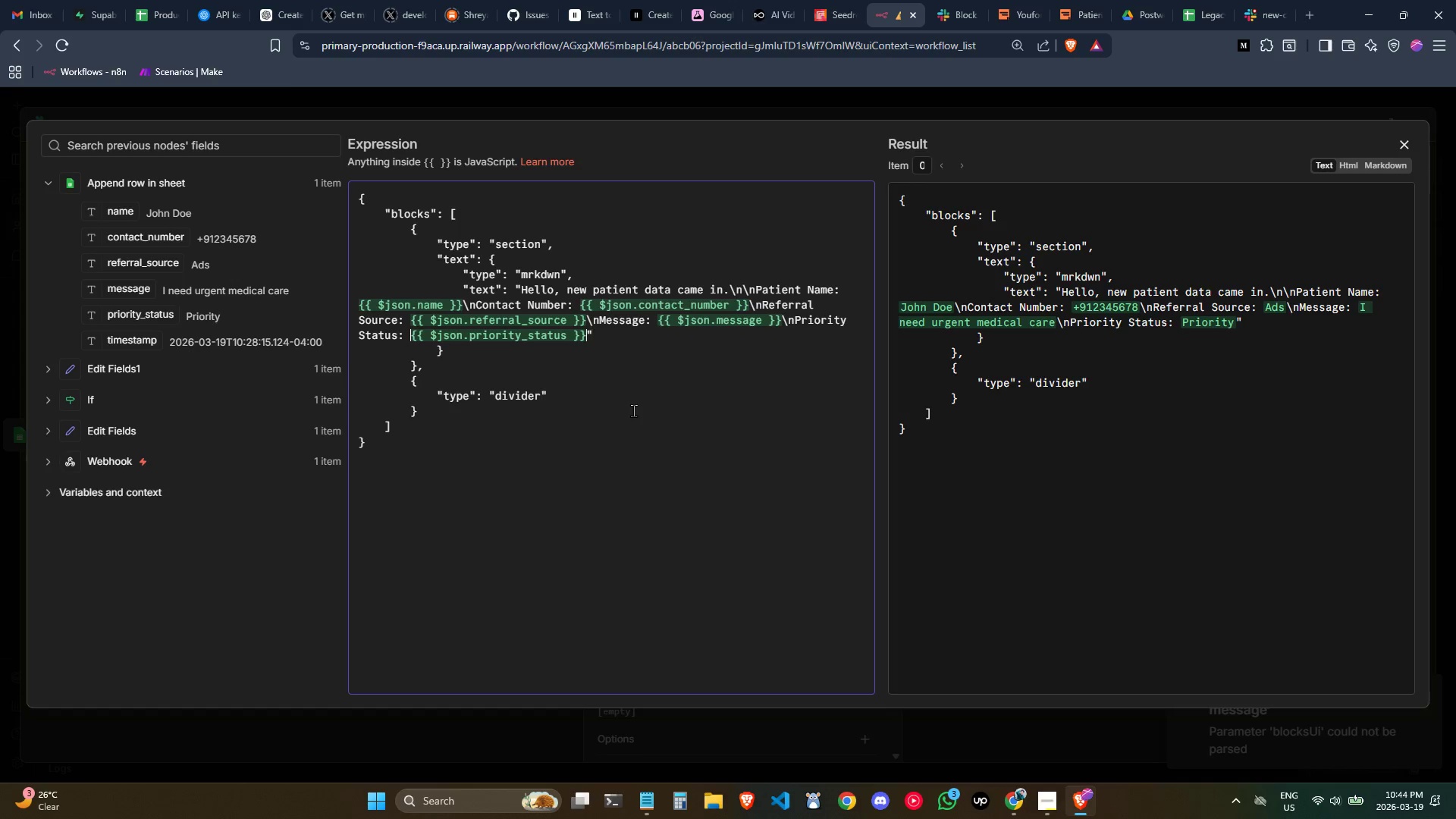 
key(ArrowLeft)
 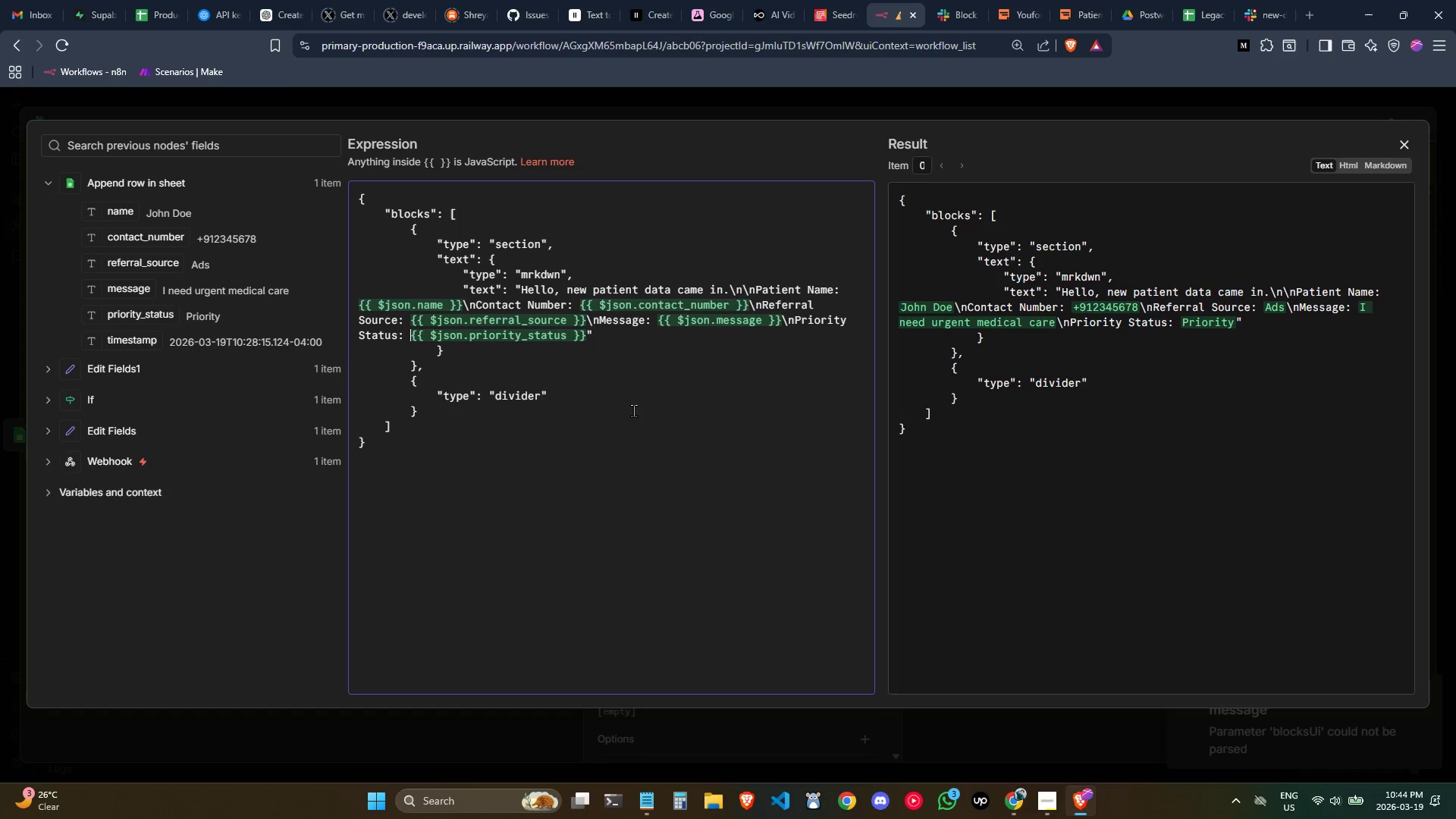 
key(Comma)
 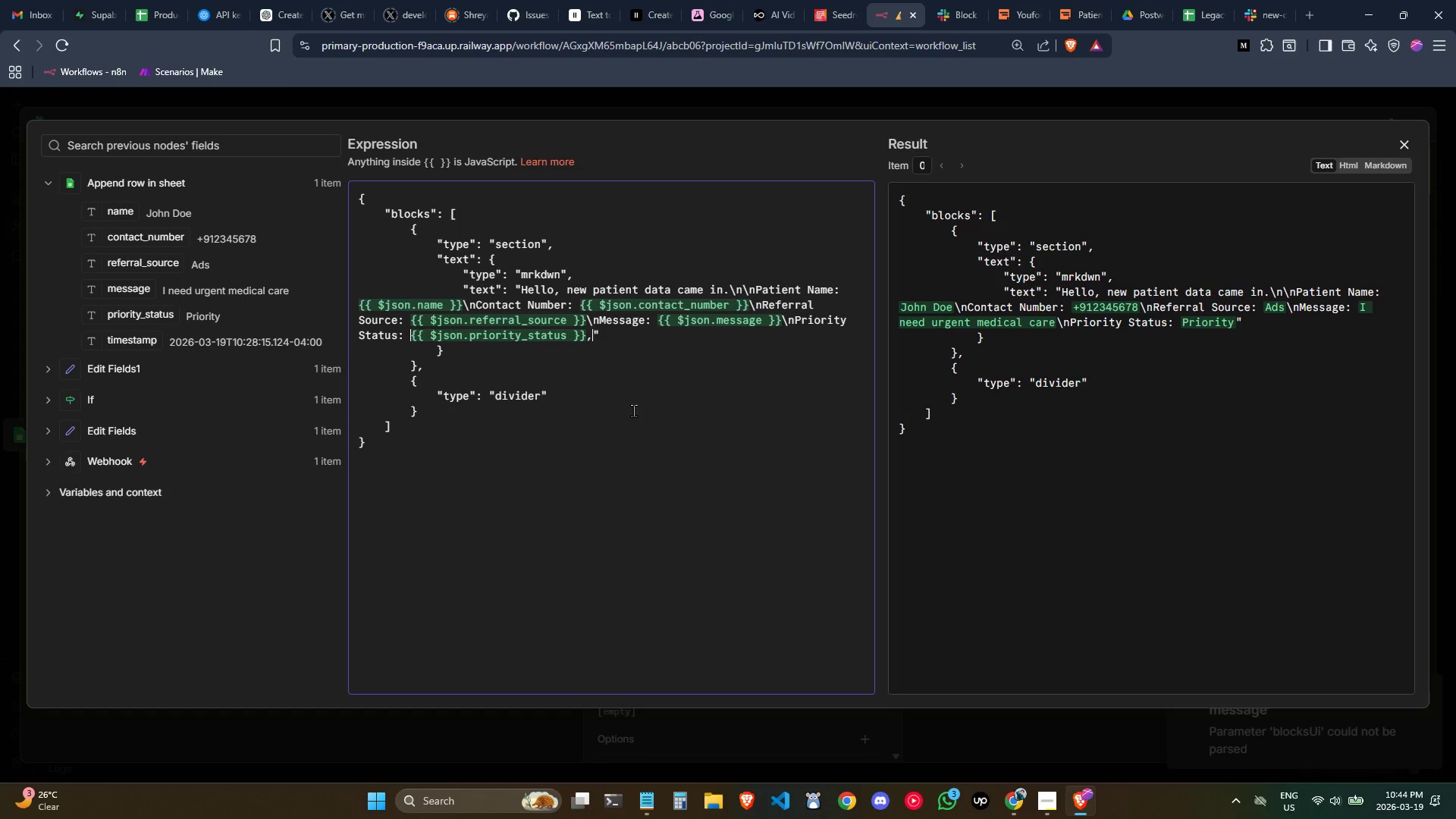 
key(Space)
 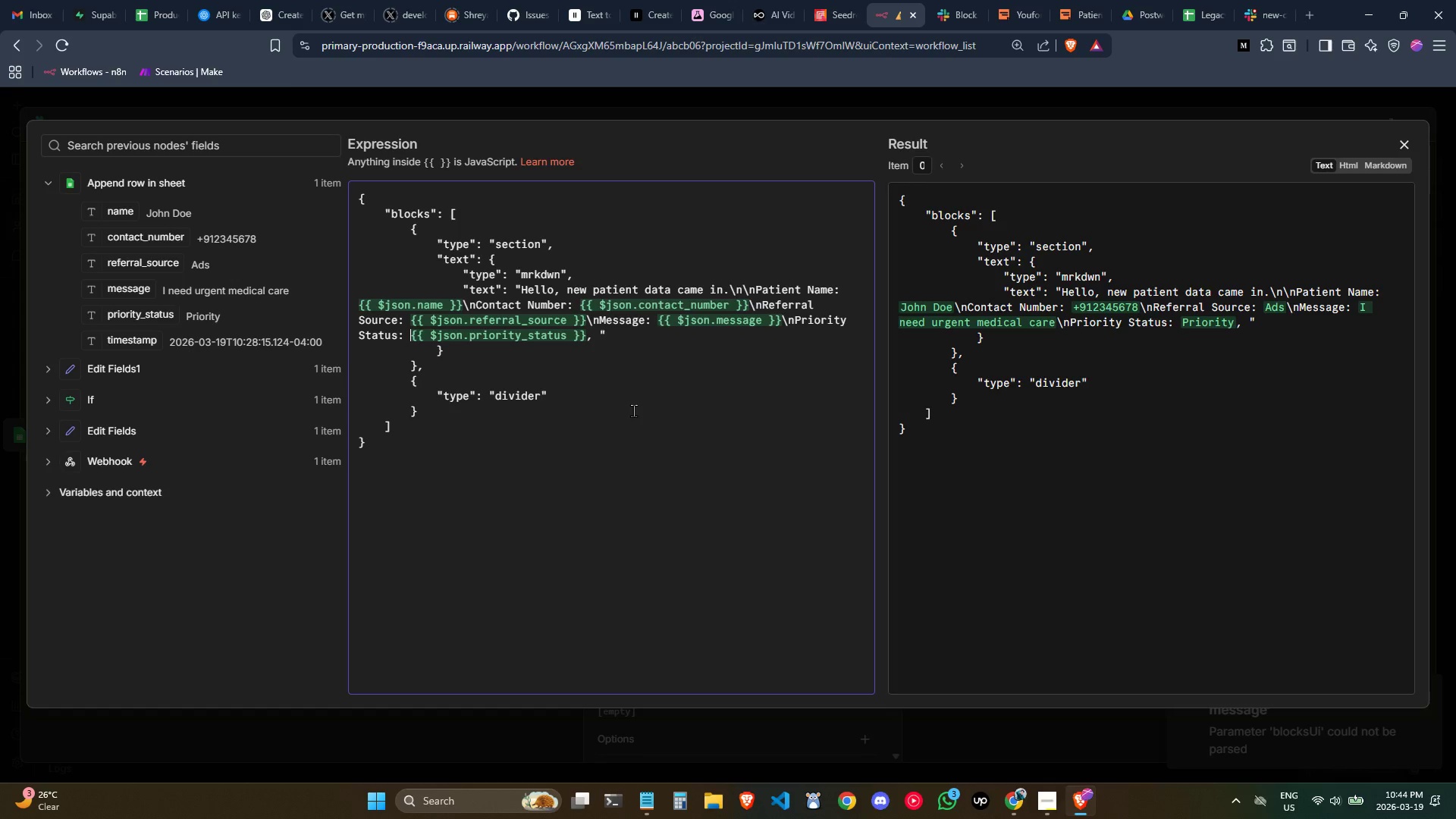 
key(Backspace)
 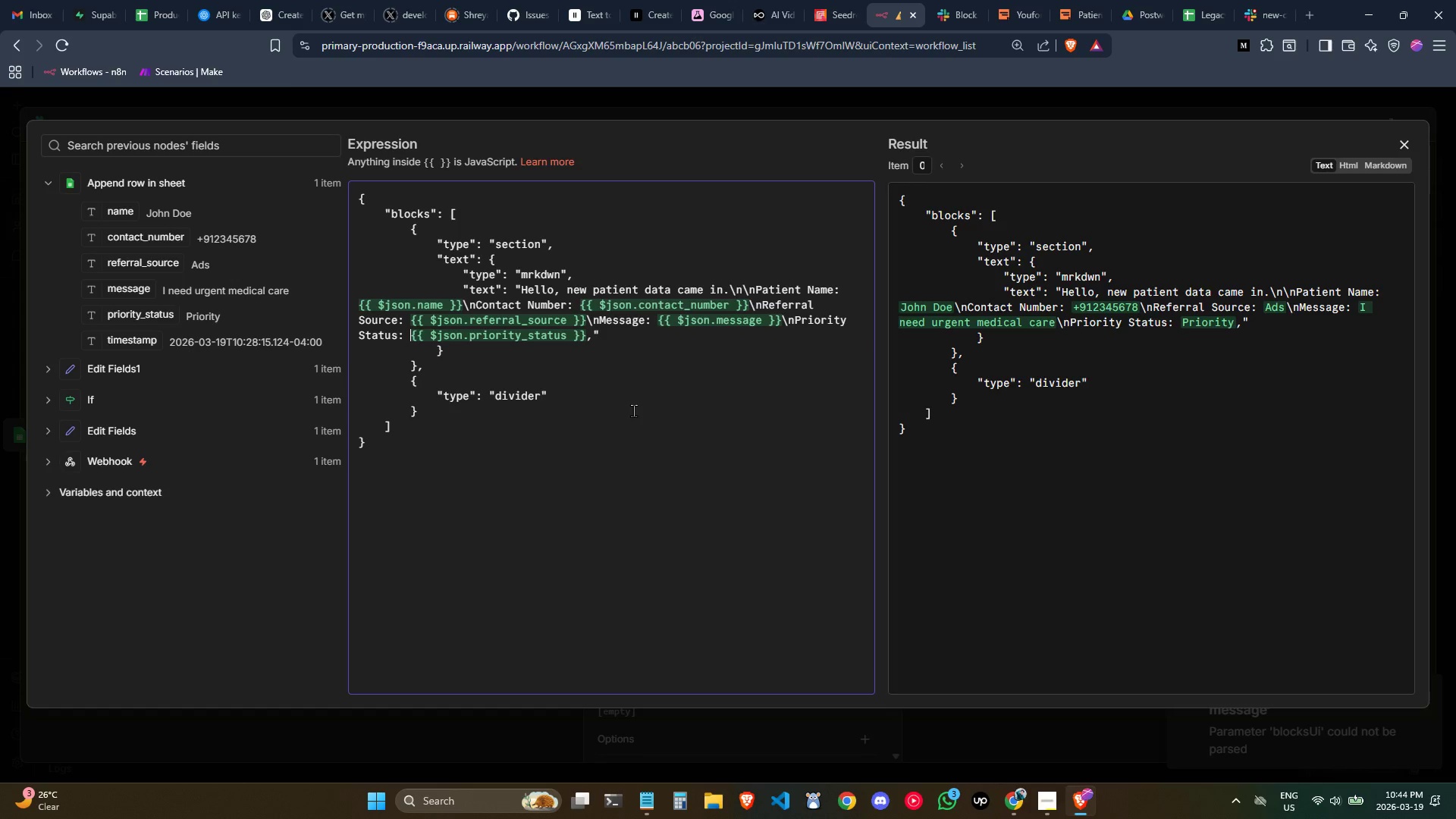 
key(Backspace)
 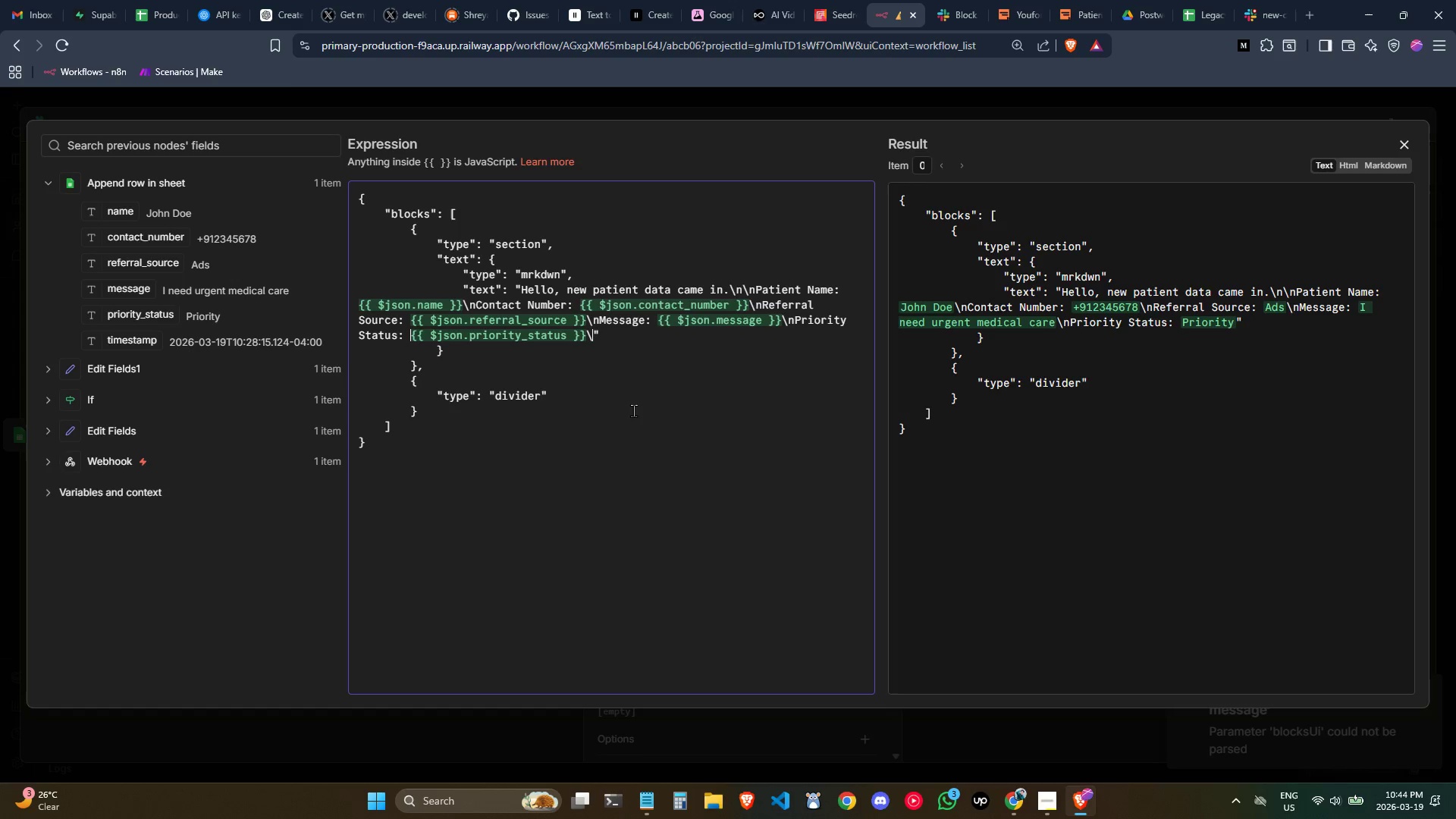 
key(Backslash)
 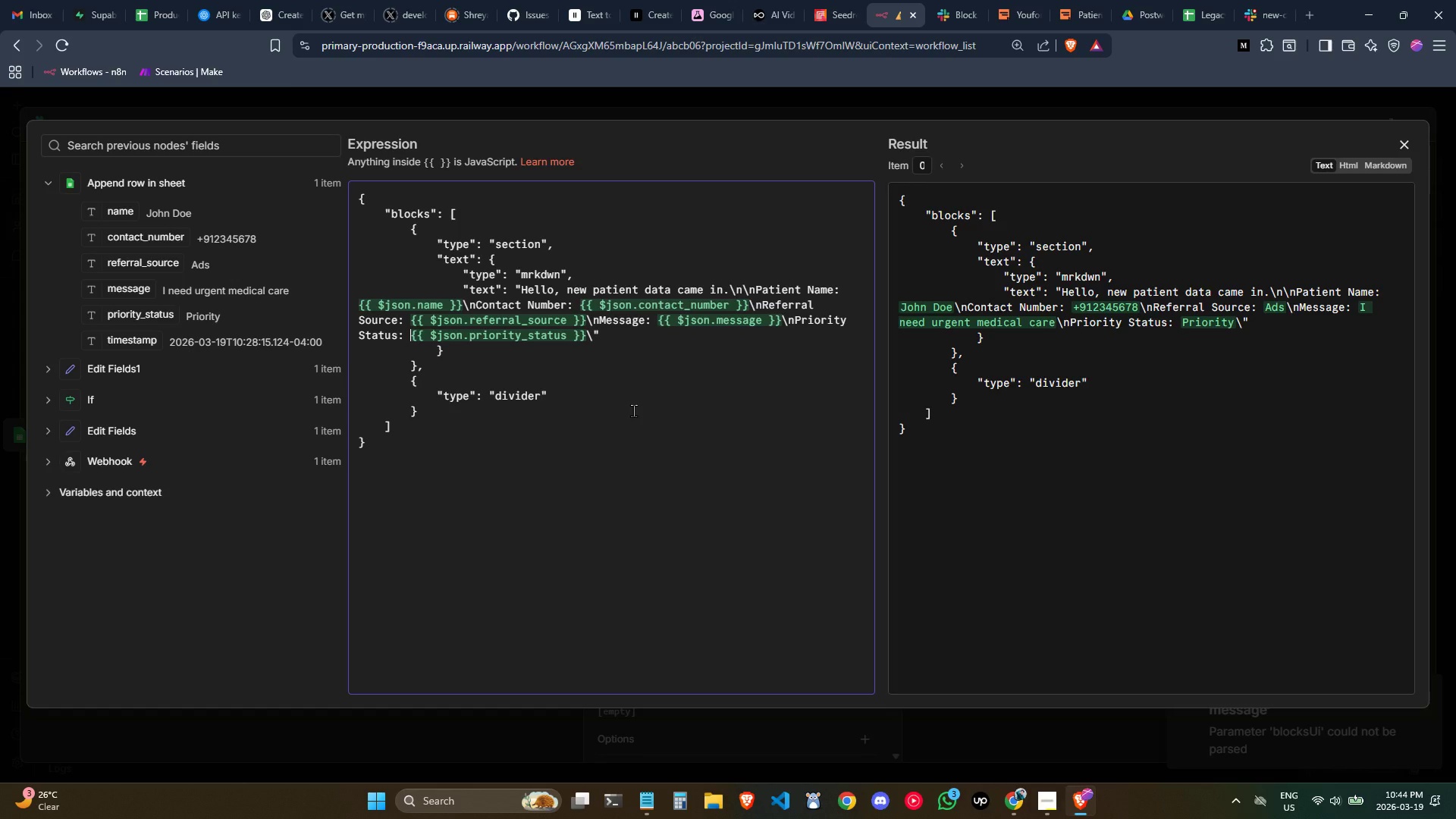 
key(N)
 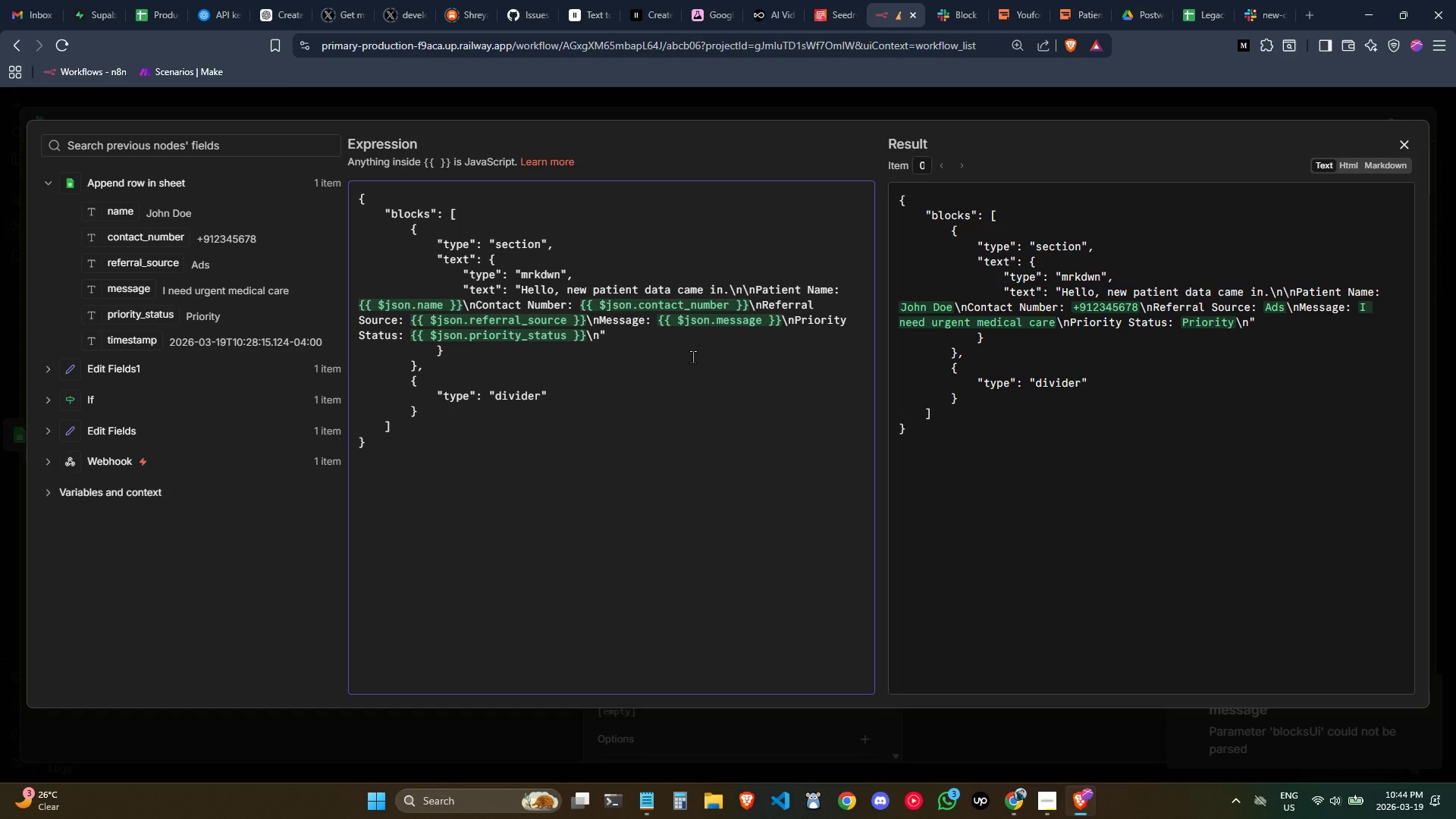 
wait(7.97)
 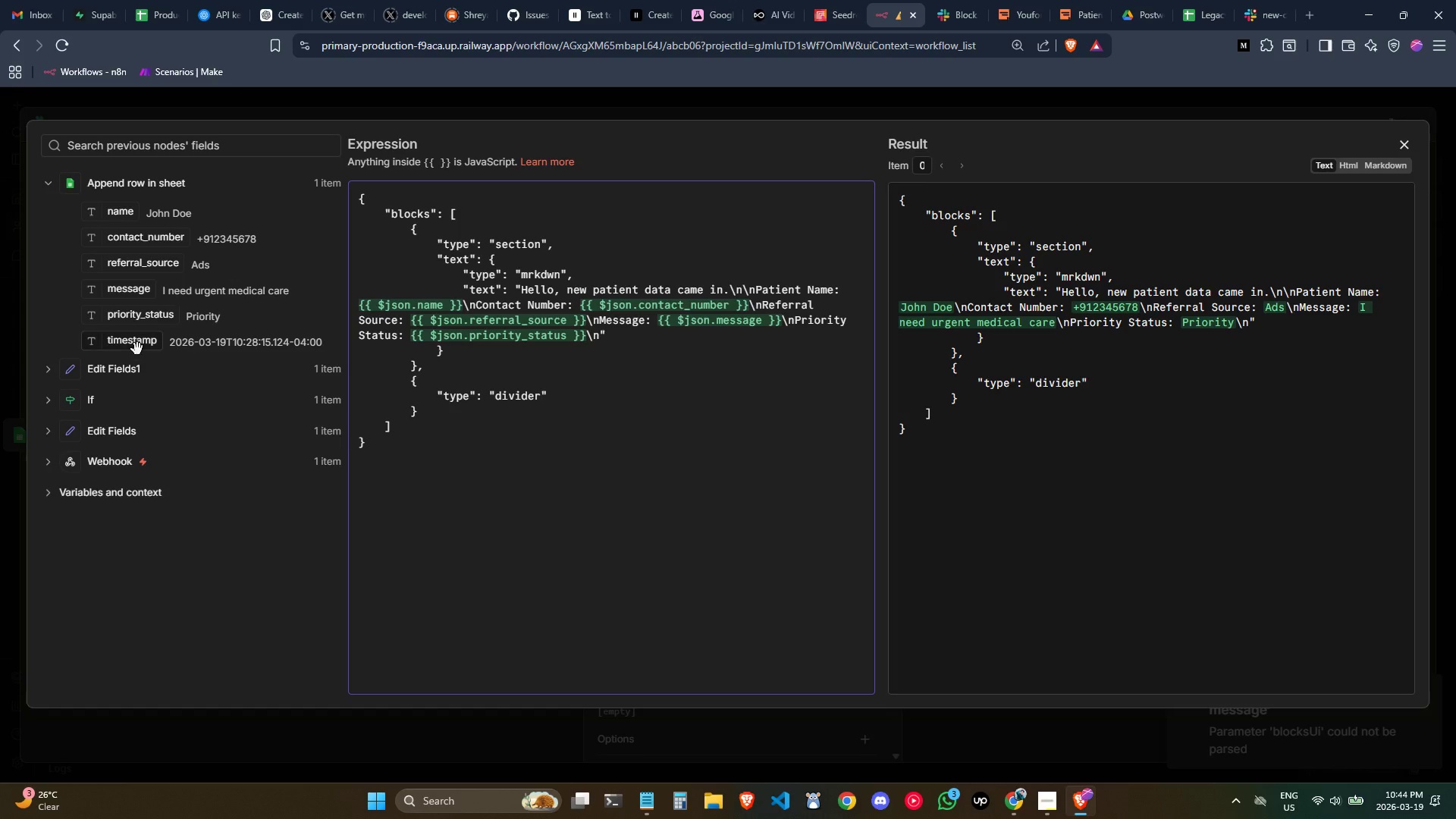 
key(Backspace)
 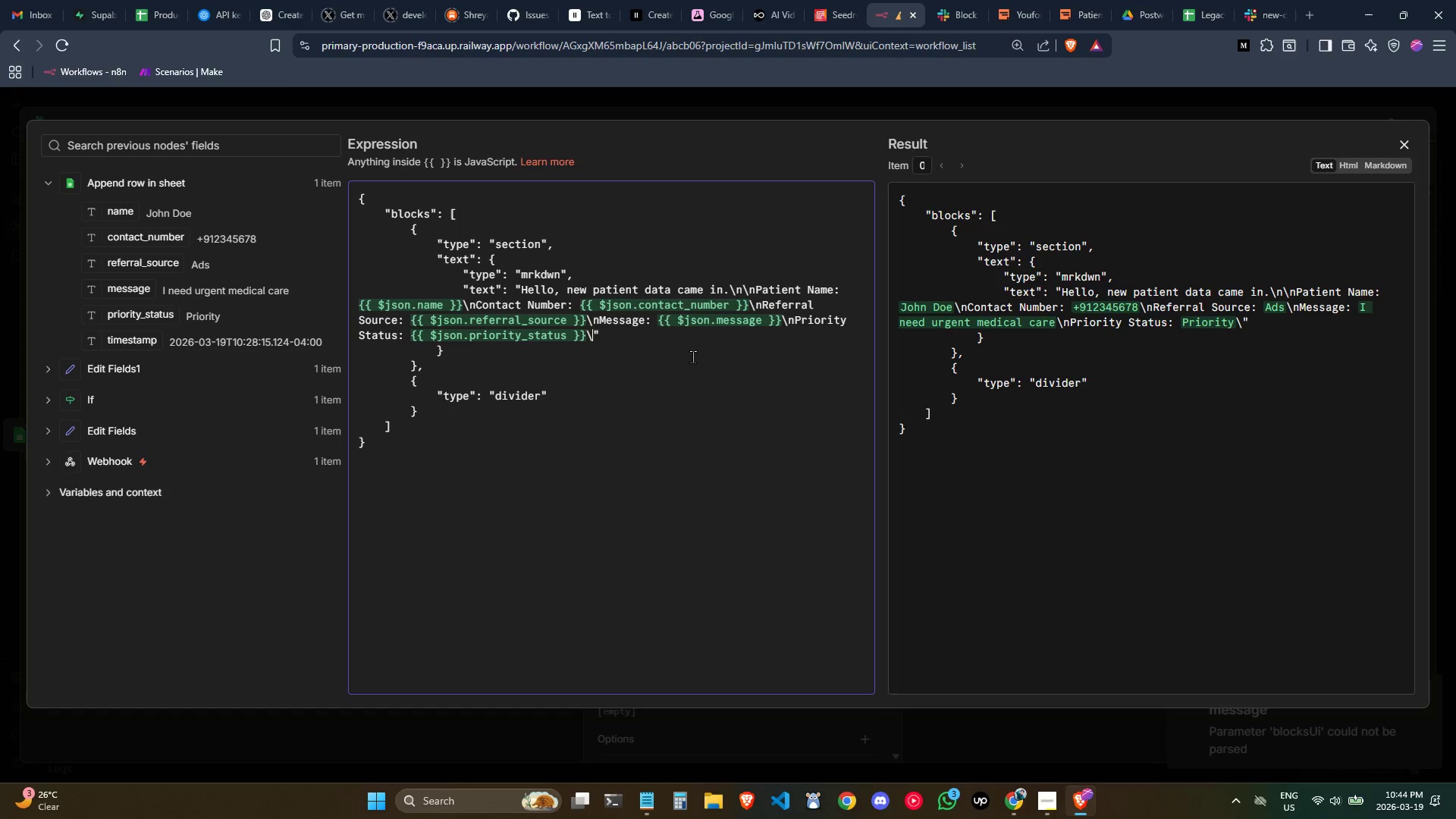 
key(Backspace)
 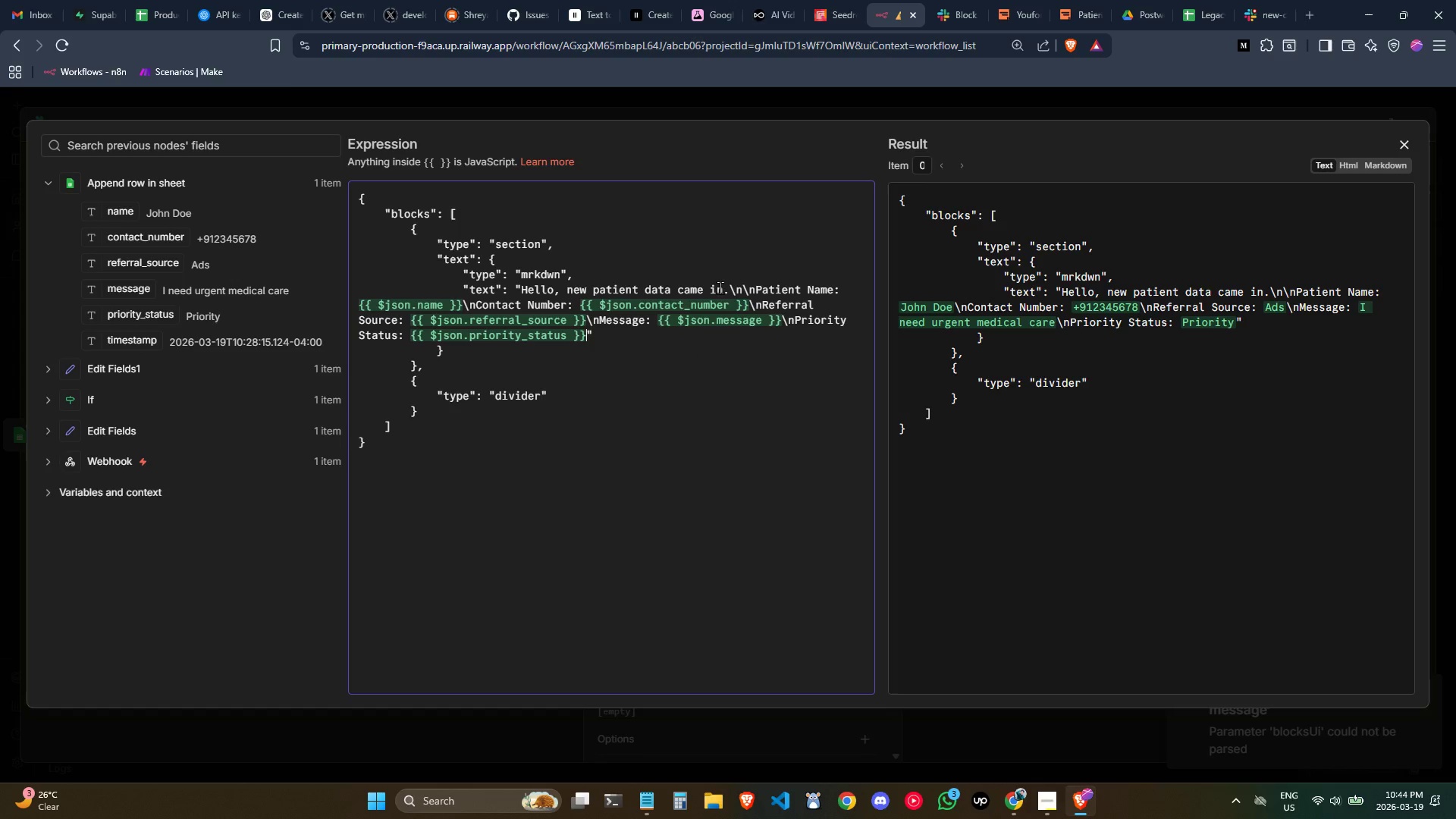 
left_click_drag(start_coordinate=[721, 287], to_coordinate=[647, 296])
 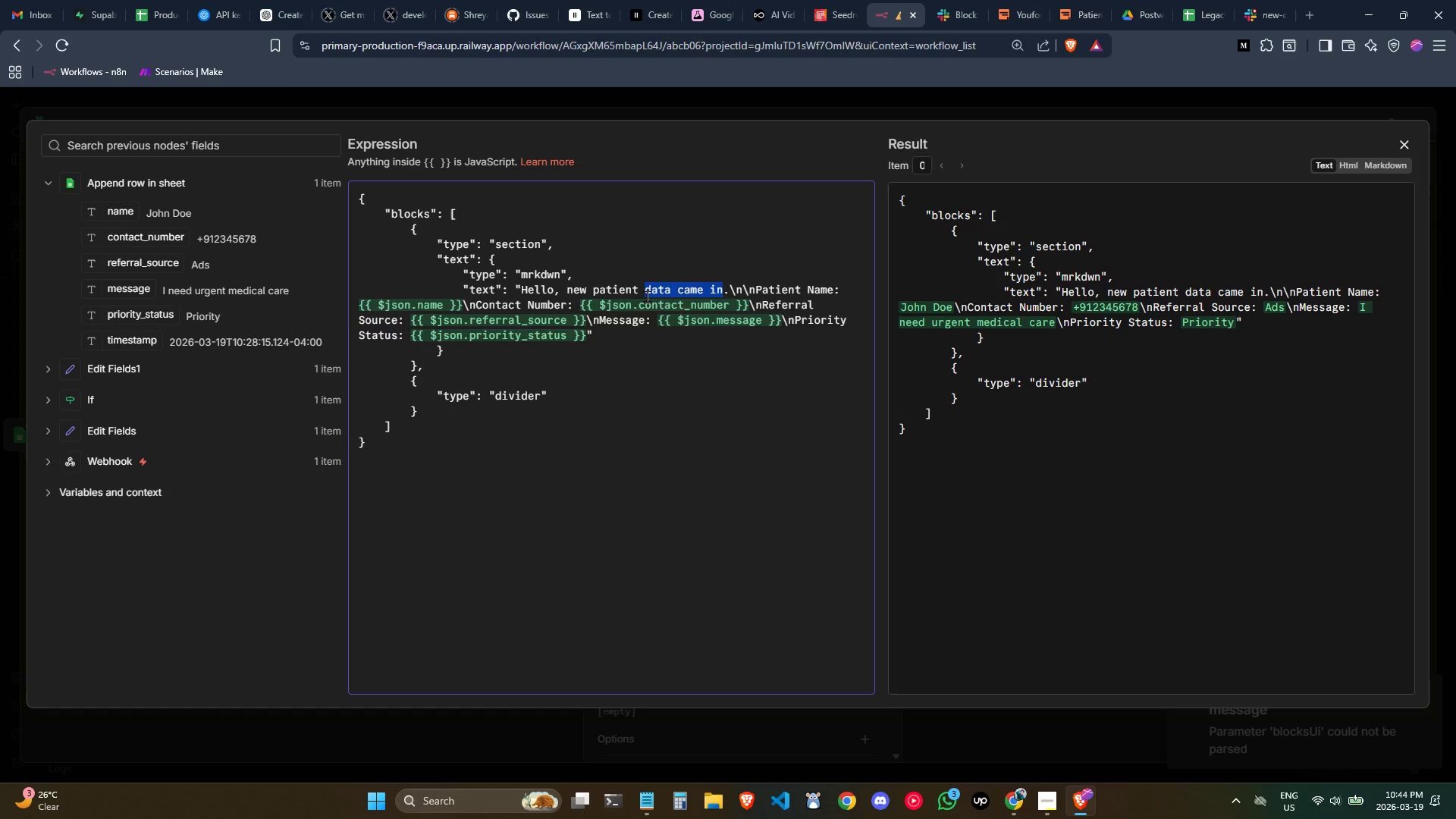 
type(taht nee)
key(Backspace)
key(Backspace)
key(Backspace)
key(Backspace)
key(Backspace)
key(Backspace)
key(Backspace)
 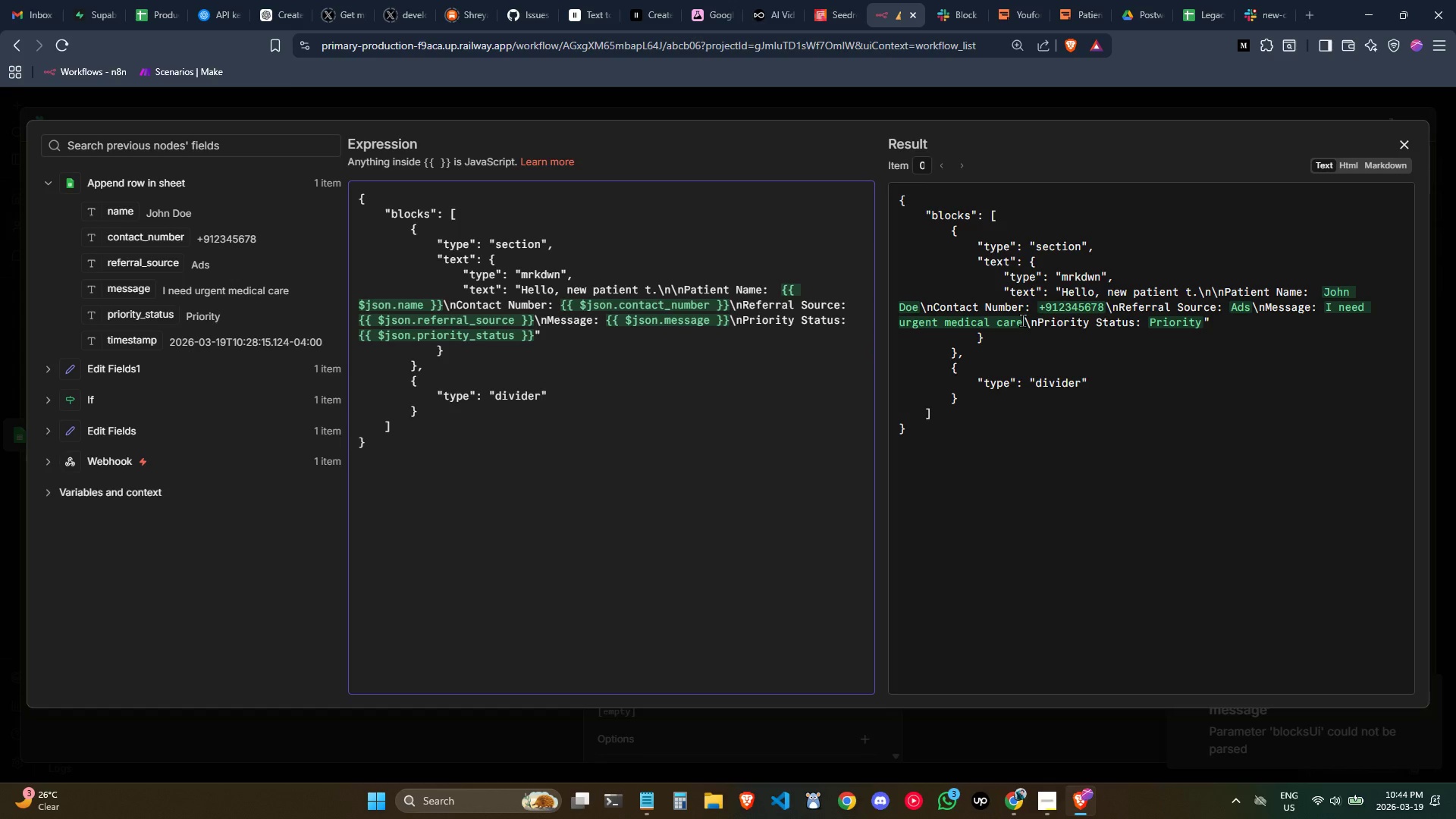 
type(hat needs your attention)
 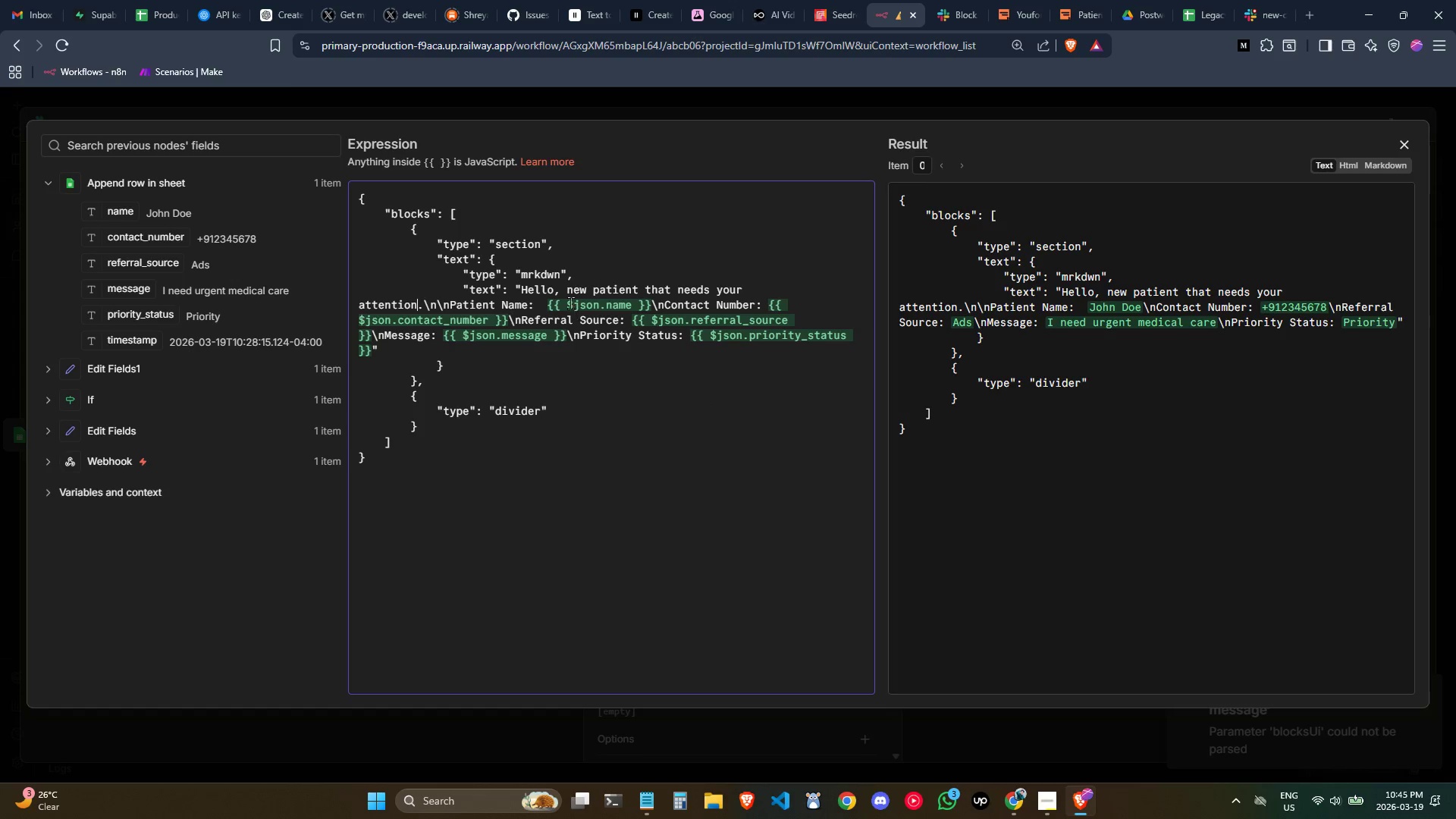 
left_click([566, 291])
 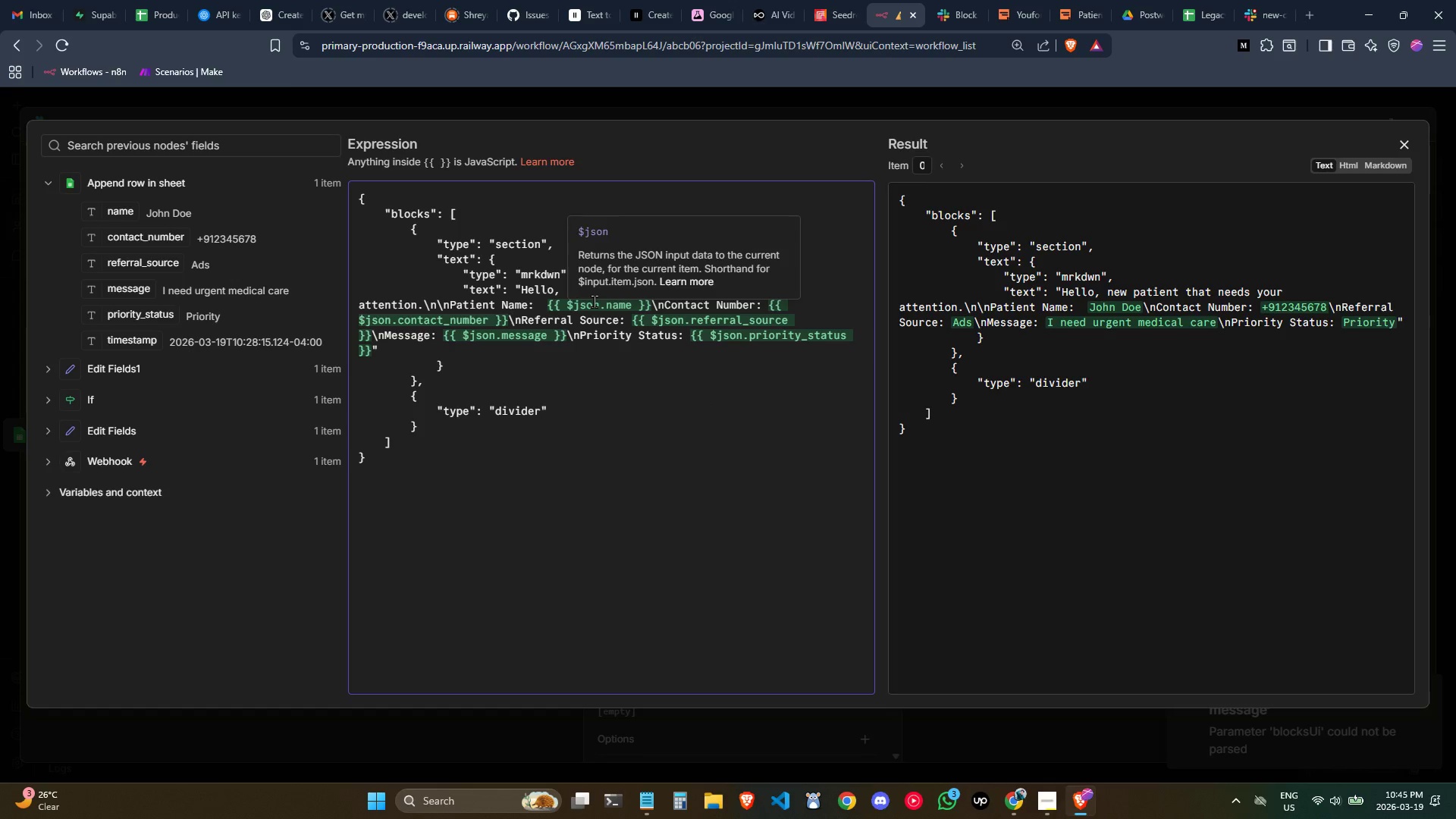 
type(you have )
 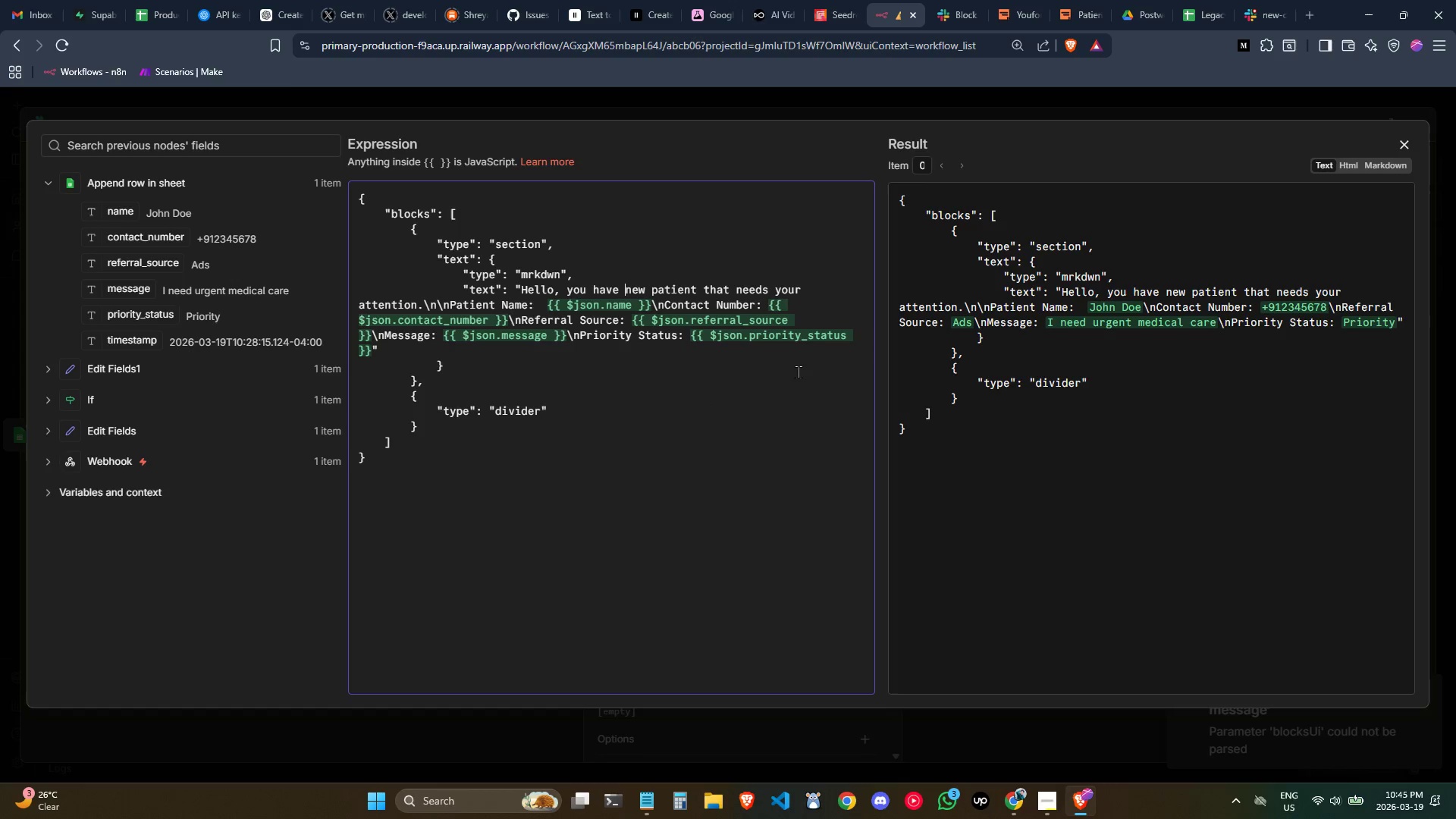 
key(A)
 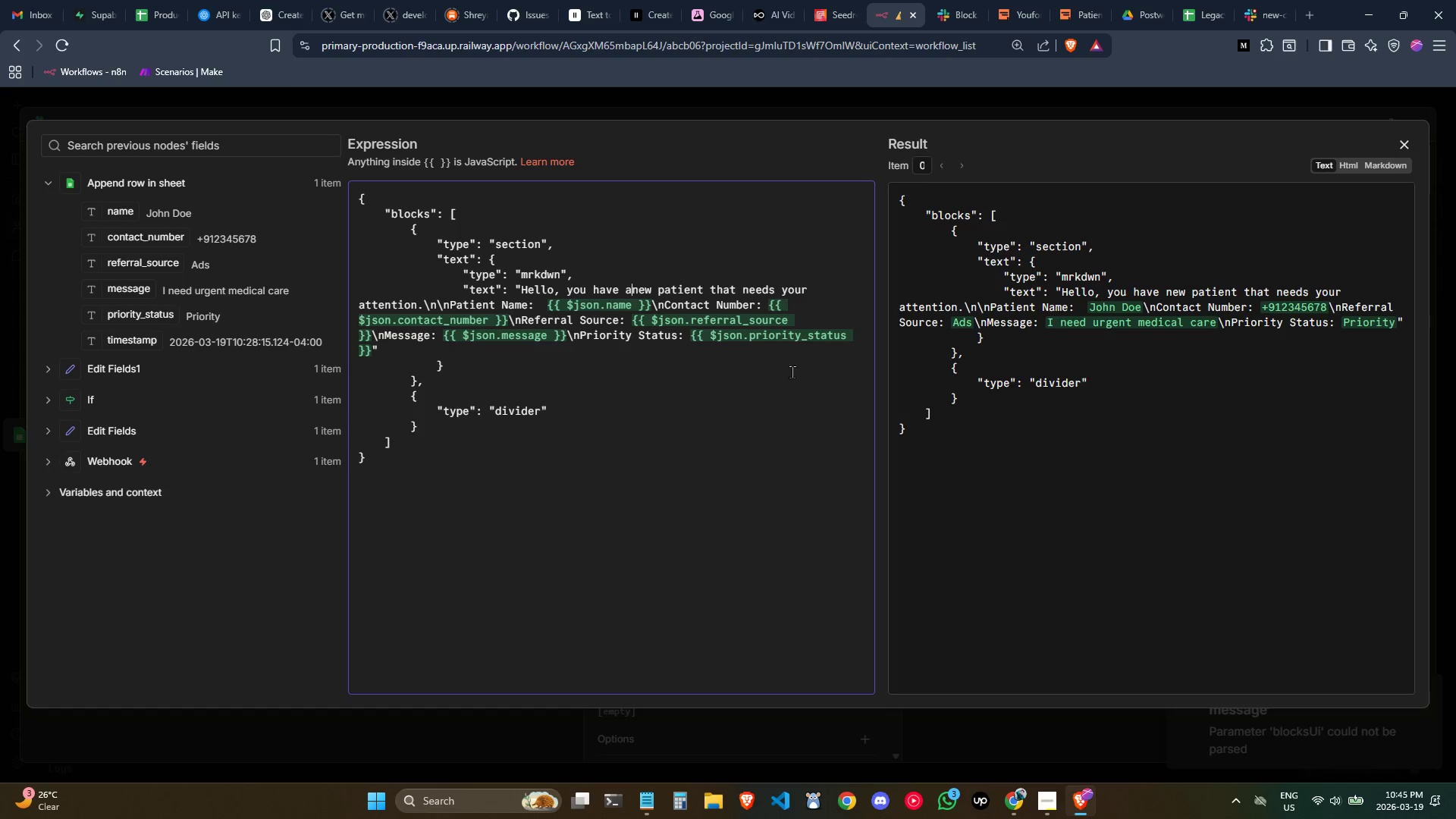 
key(Space)
 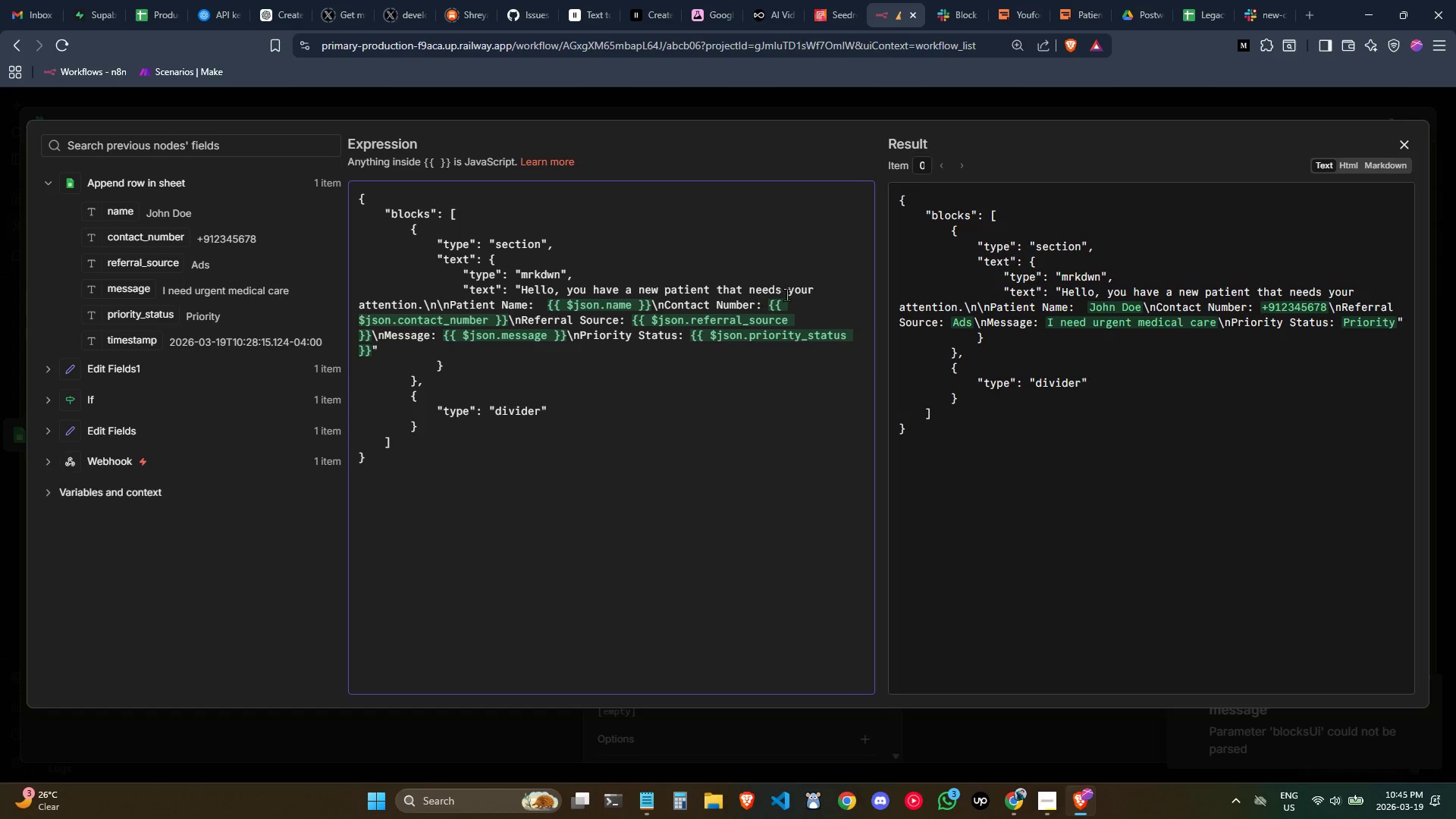 
left_click_drag(start_coordinate=[788, 291], to_coordinate=[810, 297])
 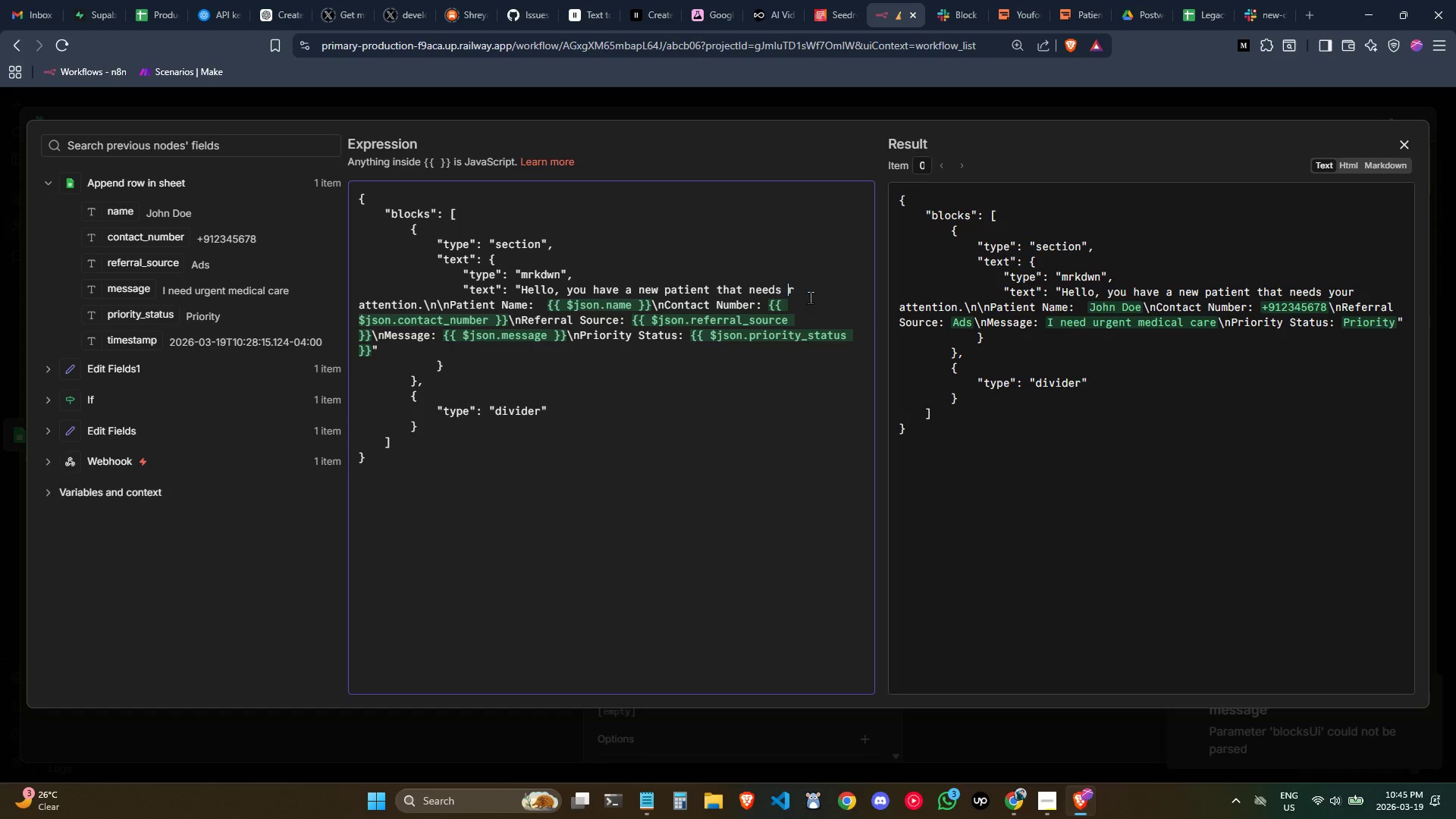 
key(Backspace)
 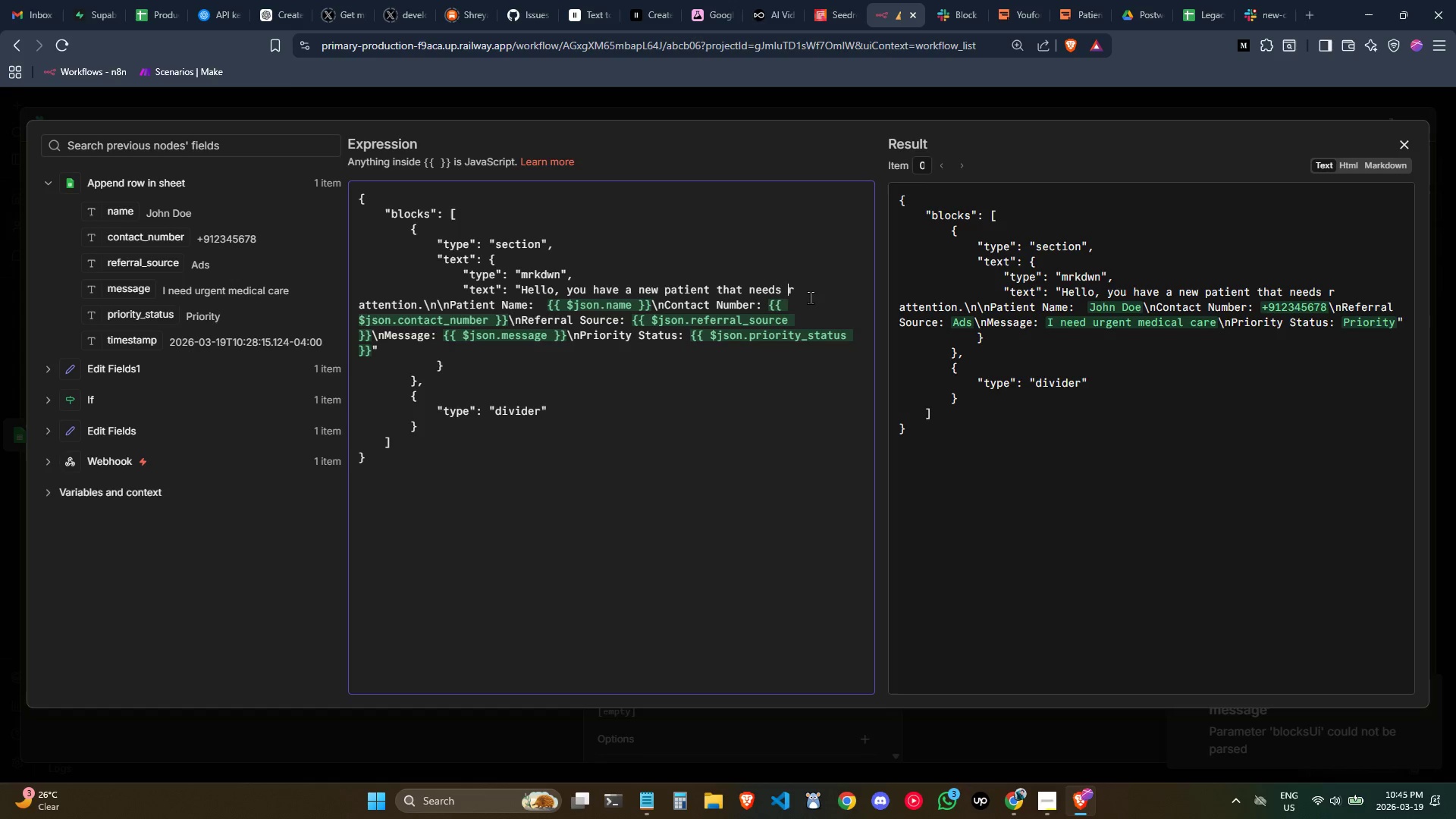 
key(Backspace)
 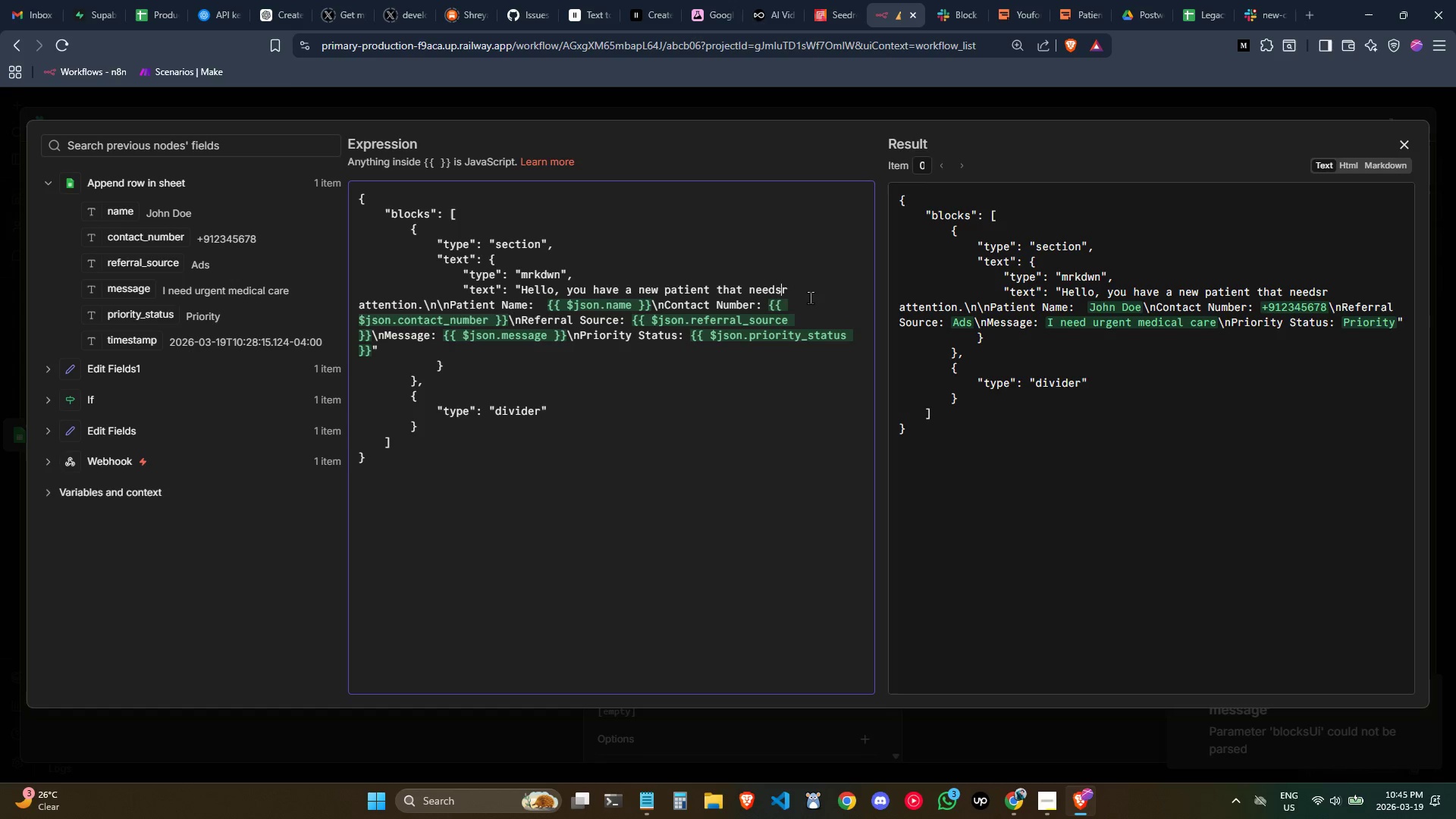 
key(ArrowRight)
 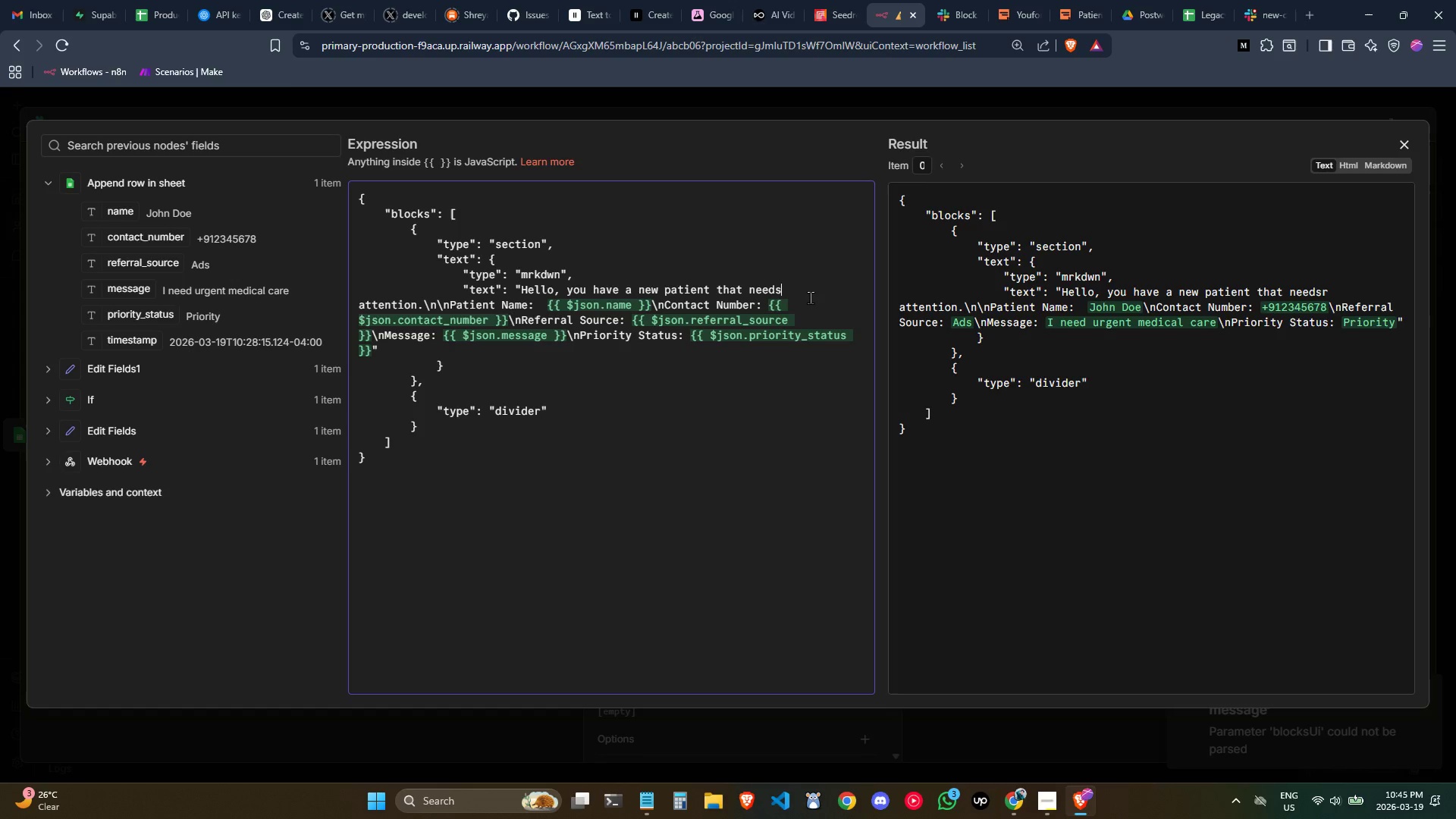 
key(Backspace)
 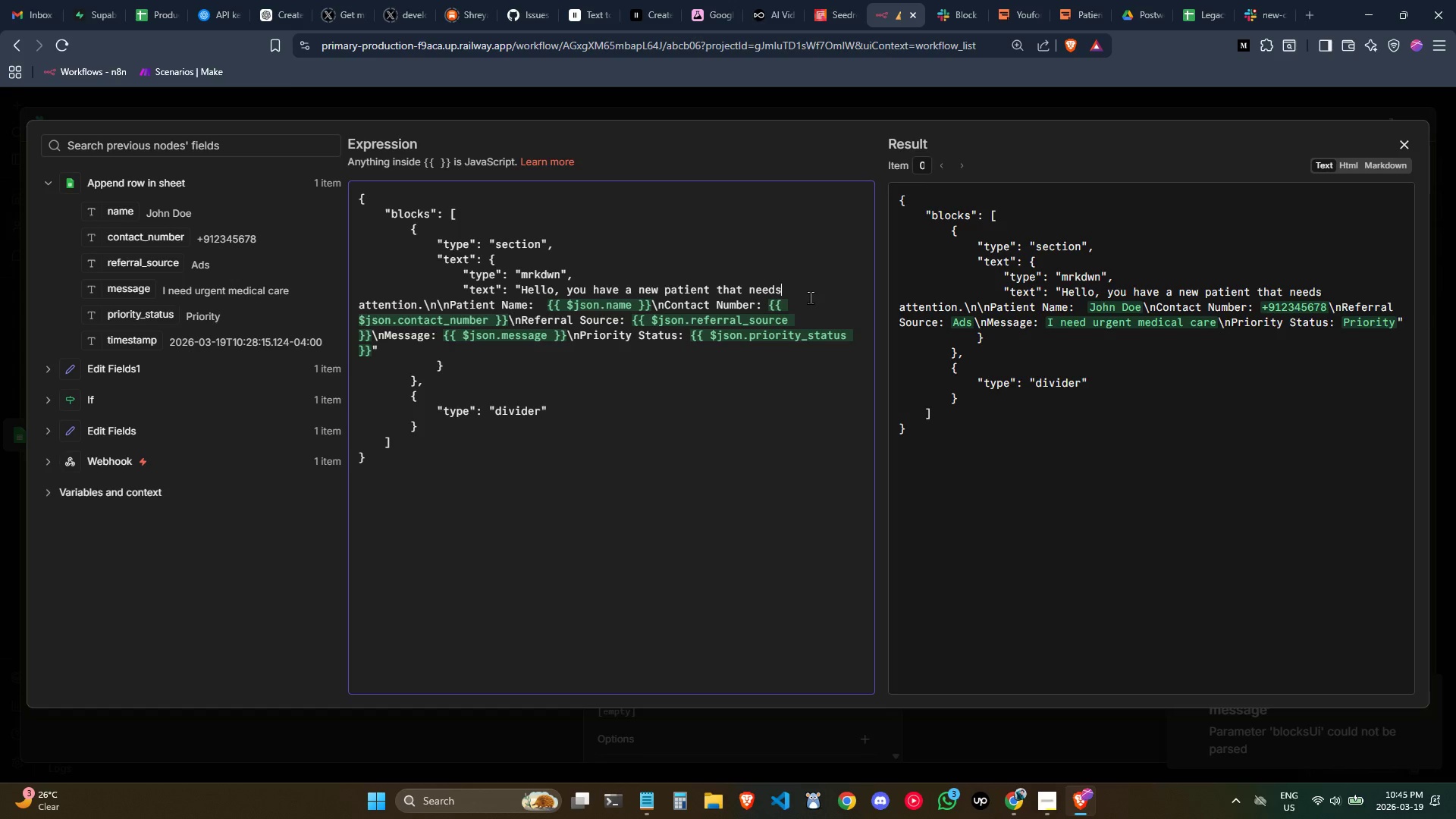 
key(Control+ControlLeft)
 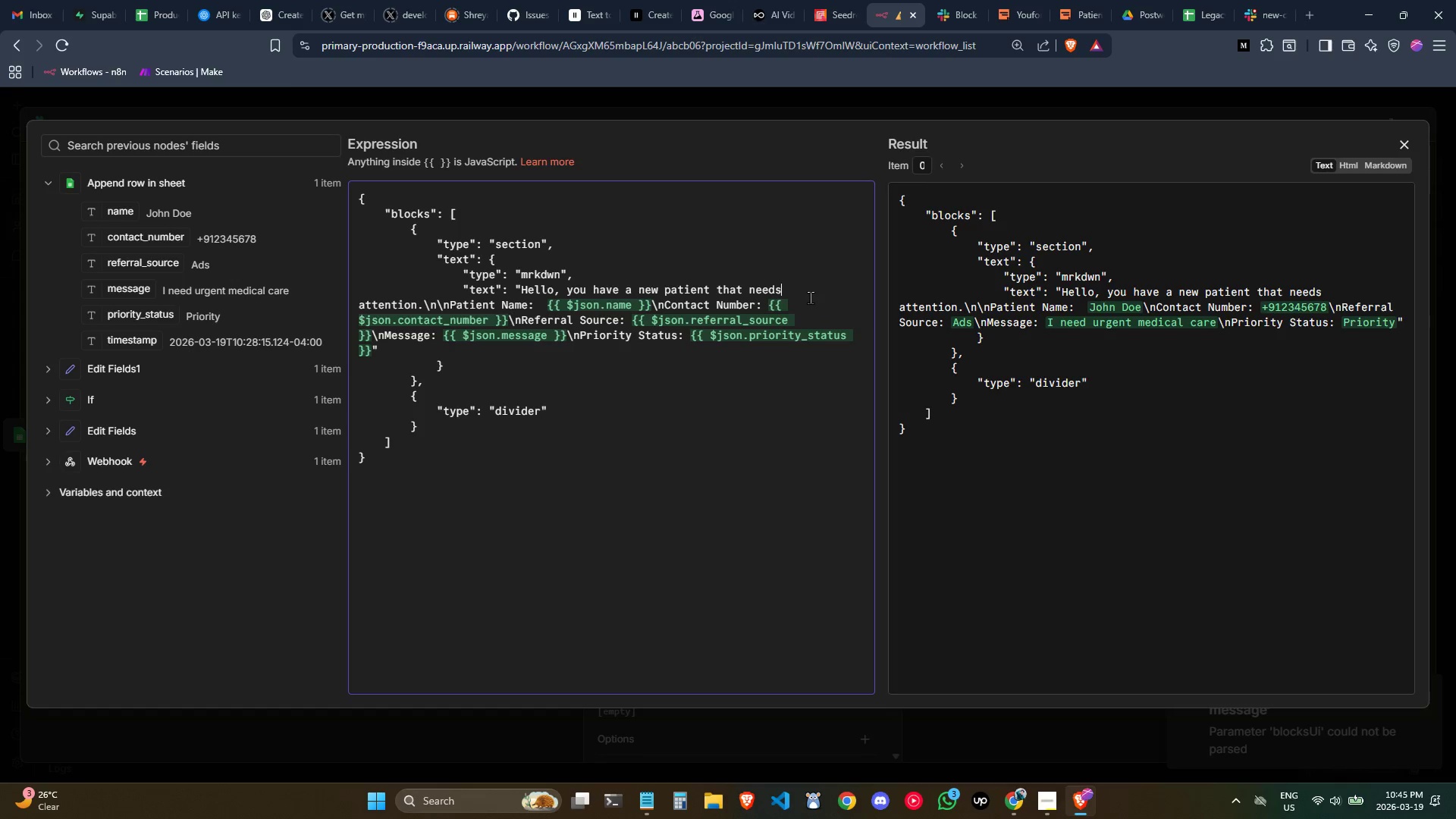 
key(Control+ArrowRight)
 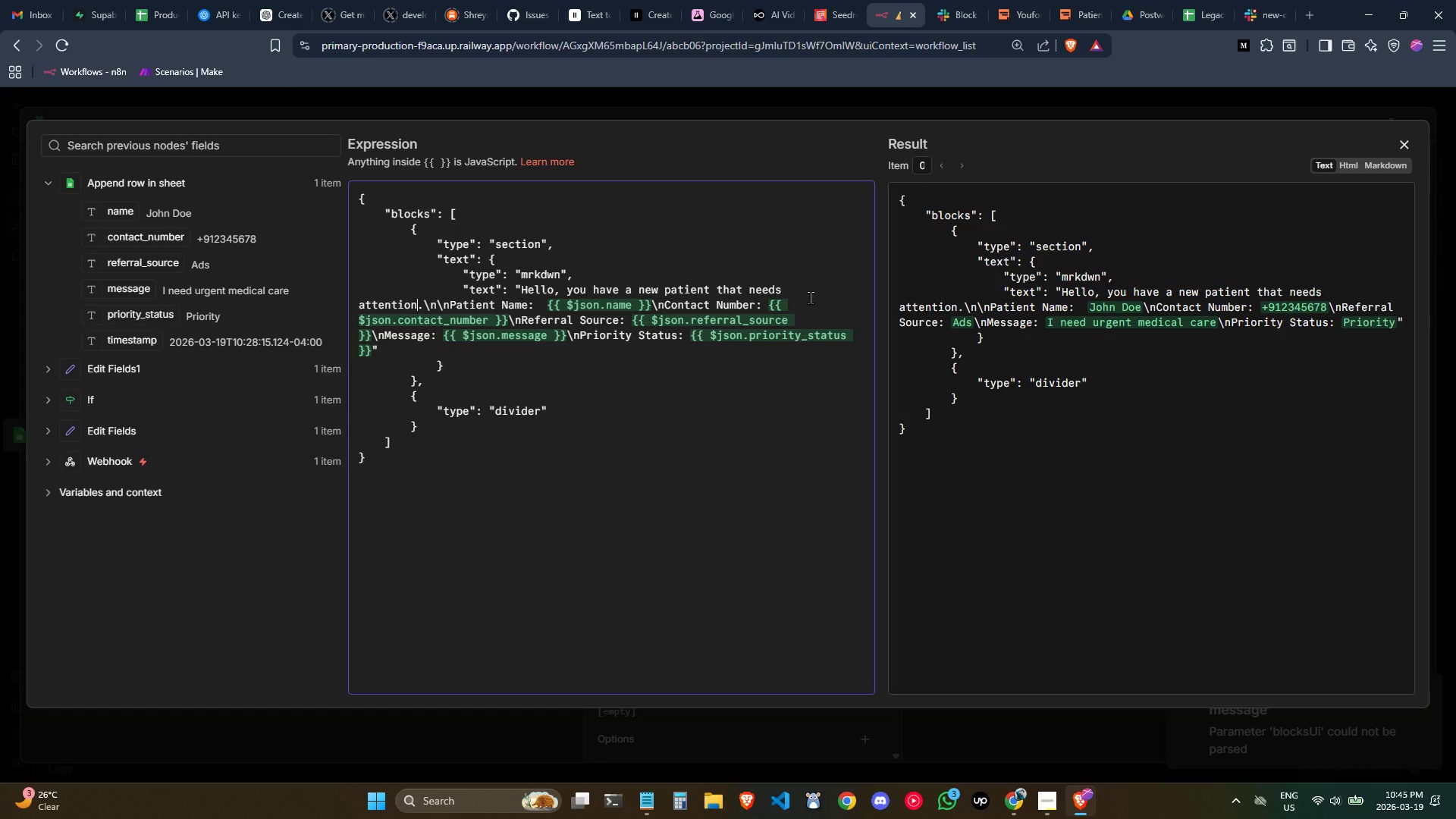 
key(Control+ControlLeft)
 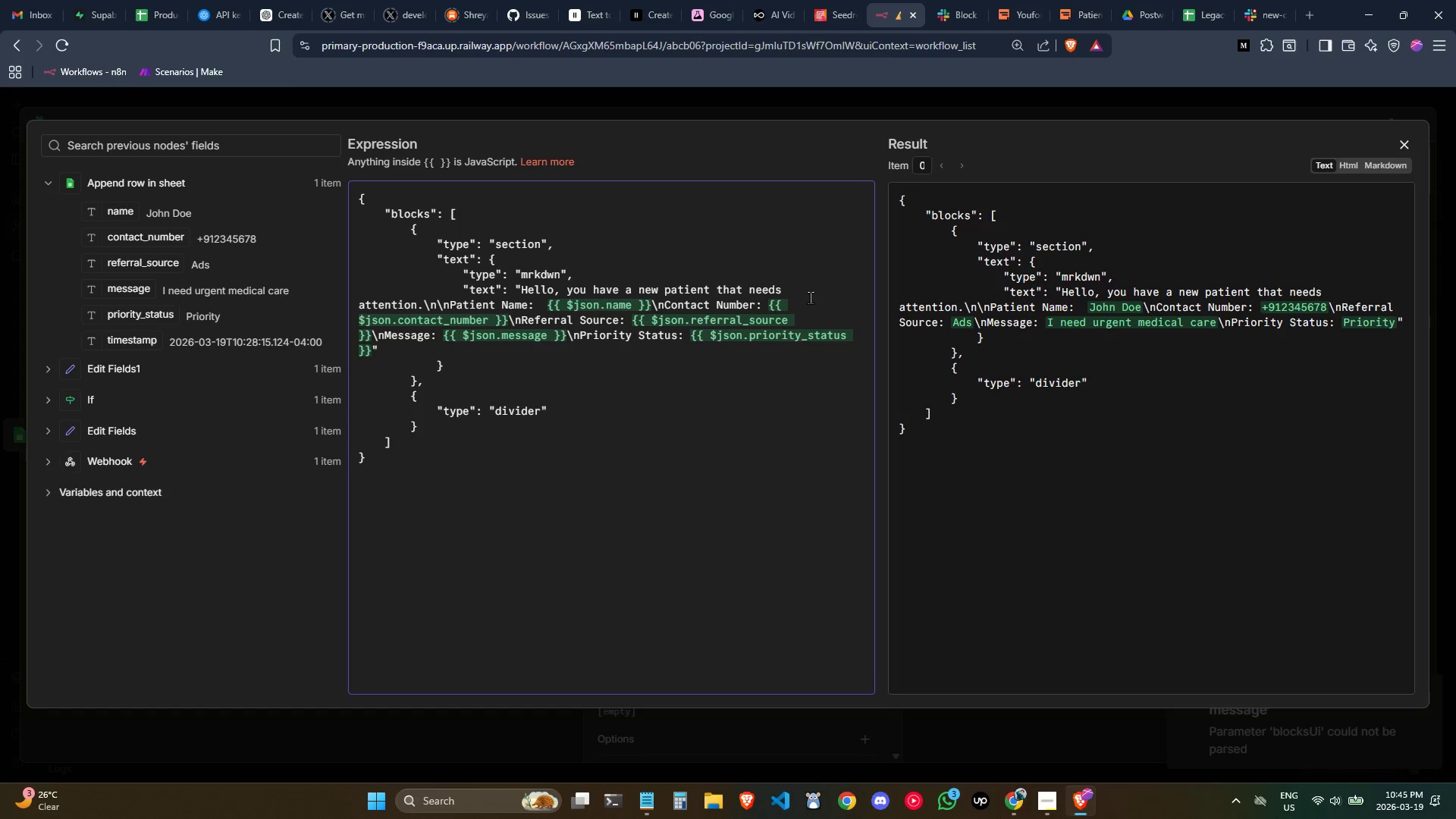 
key(ArrowLeft)
 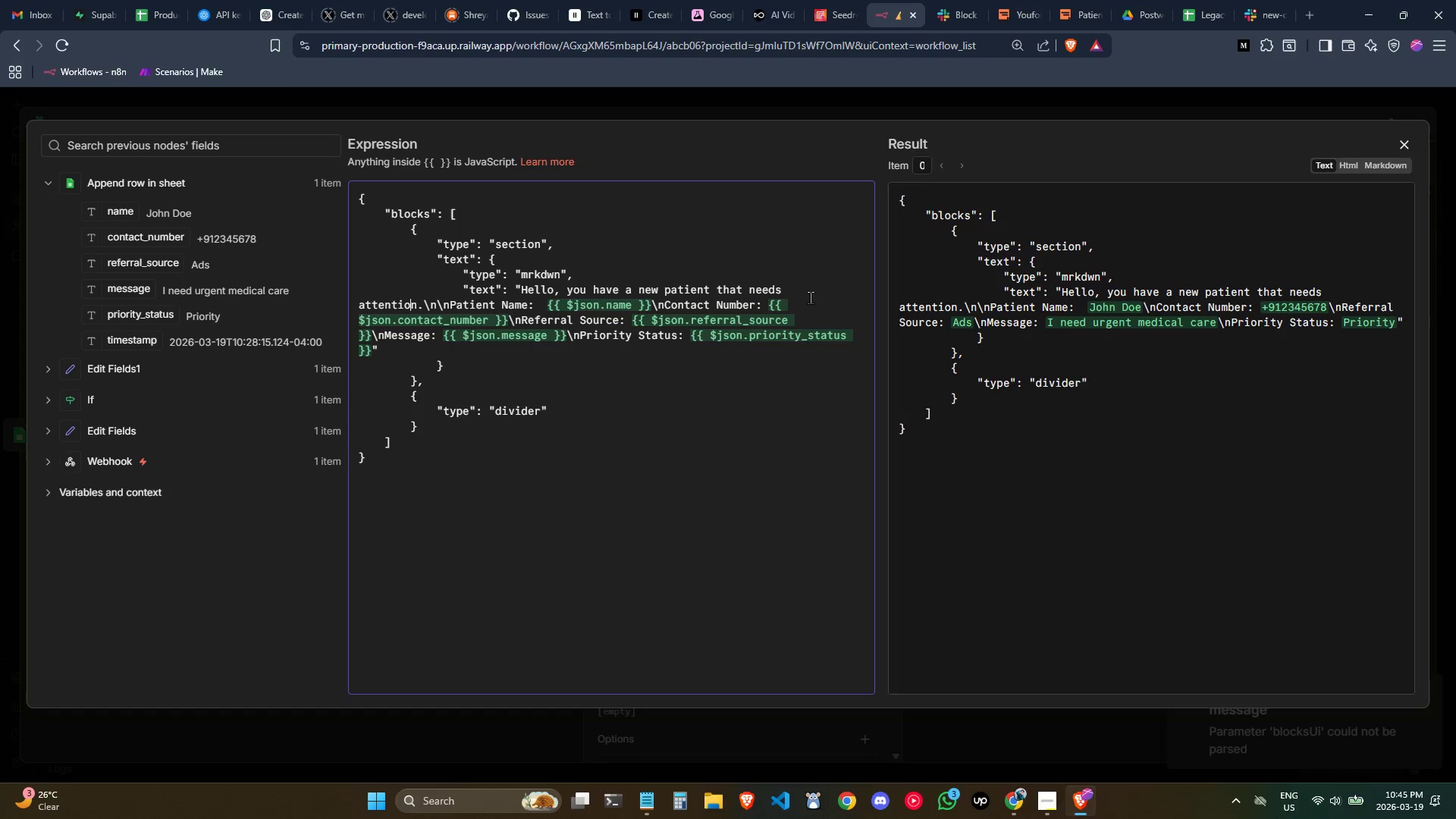 
key(Control+ArrowLeft)
 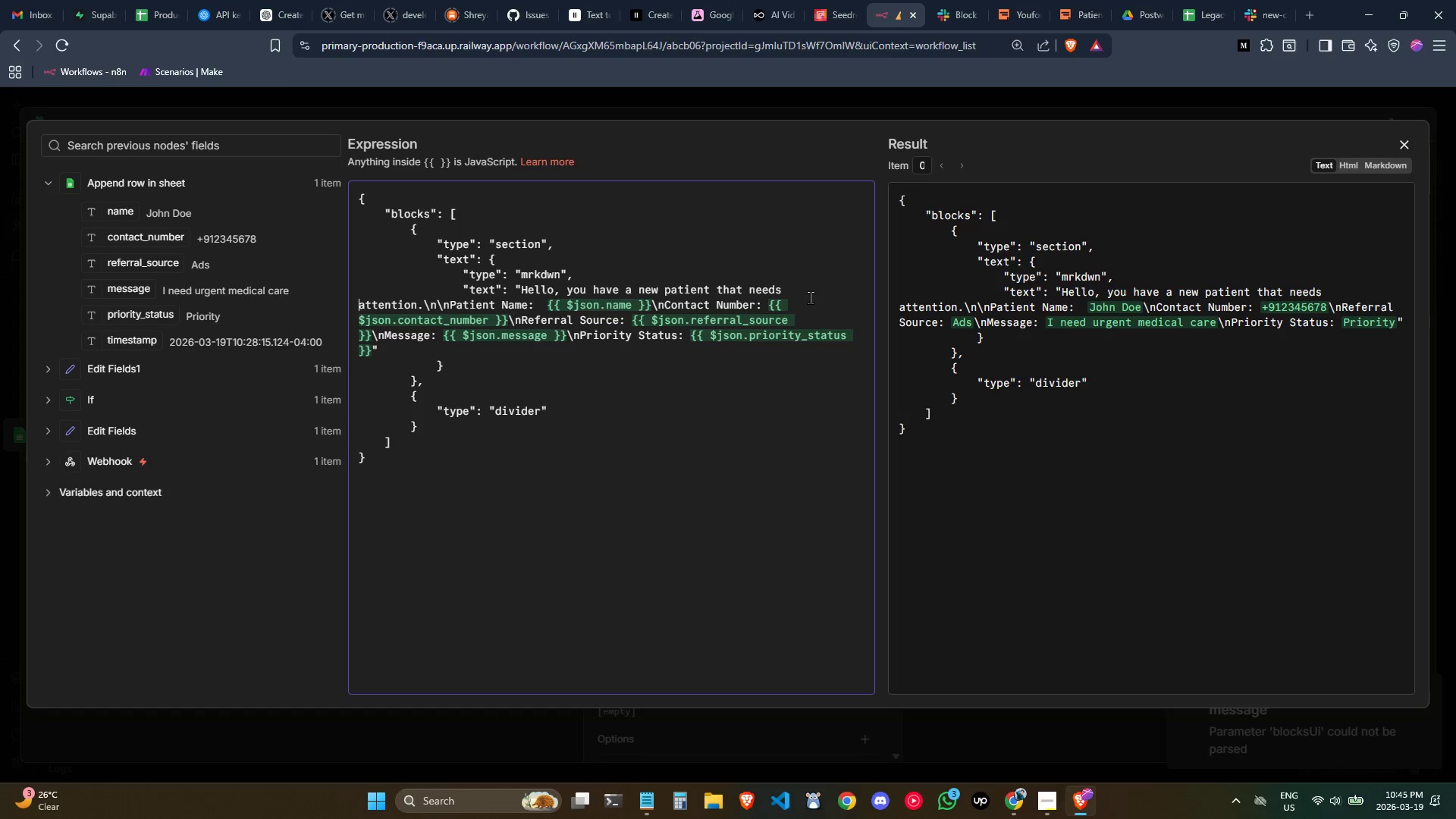 
key(Control+ArrowLeft)
 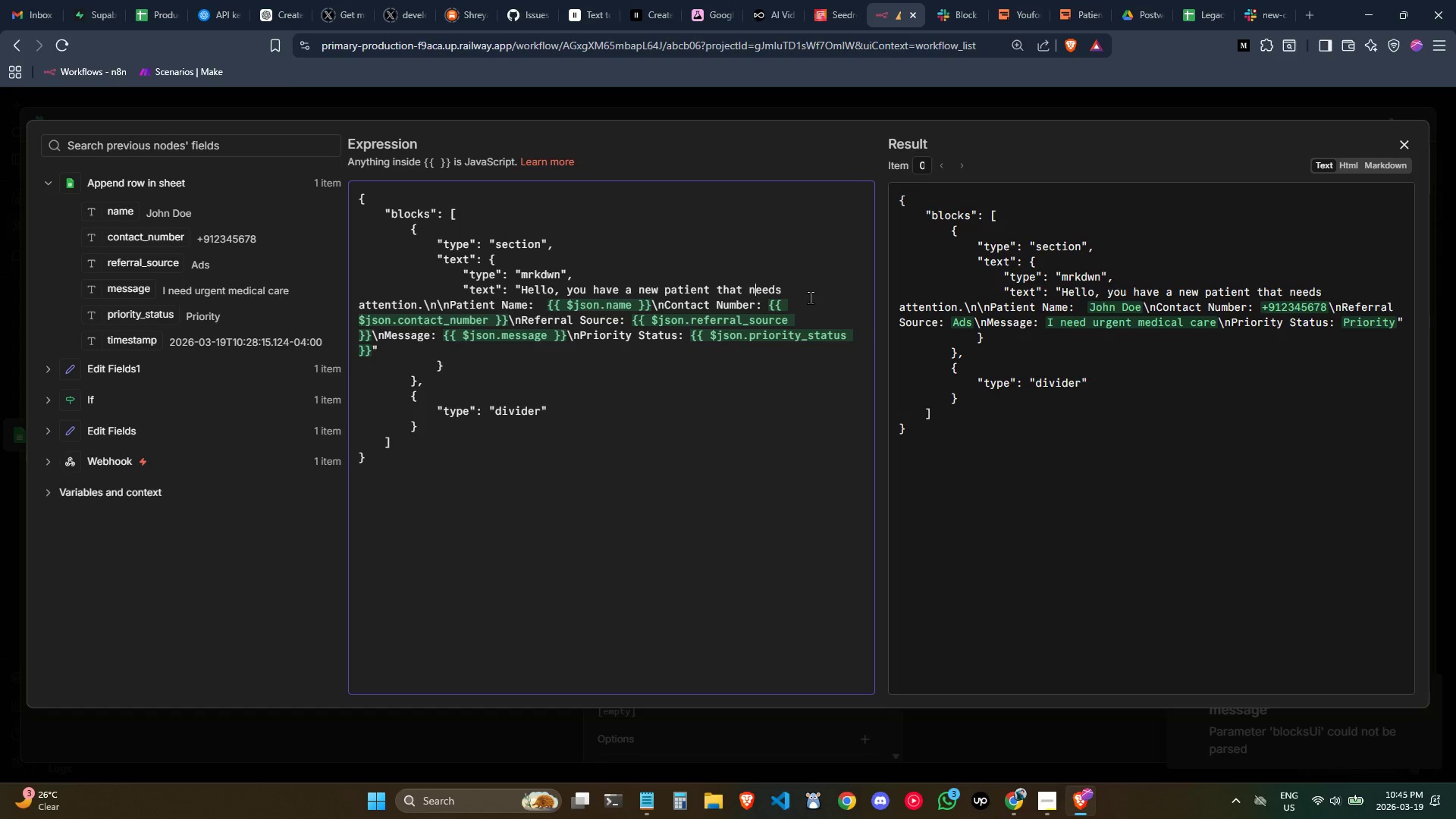 
key(ArrowRight)
 